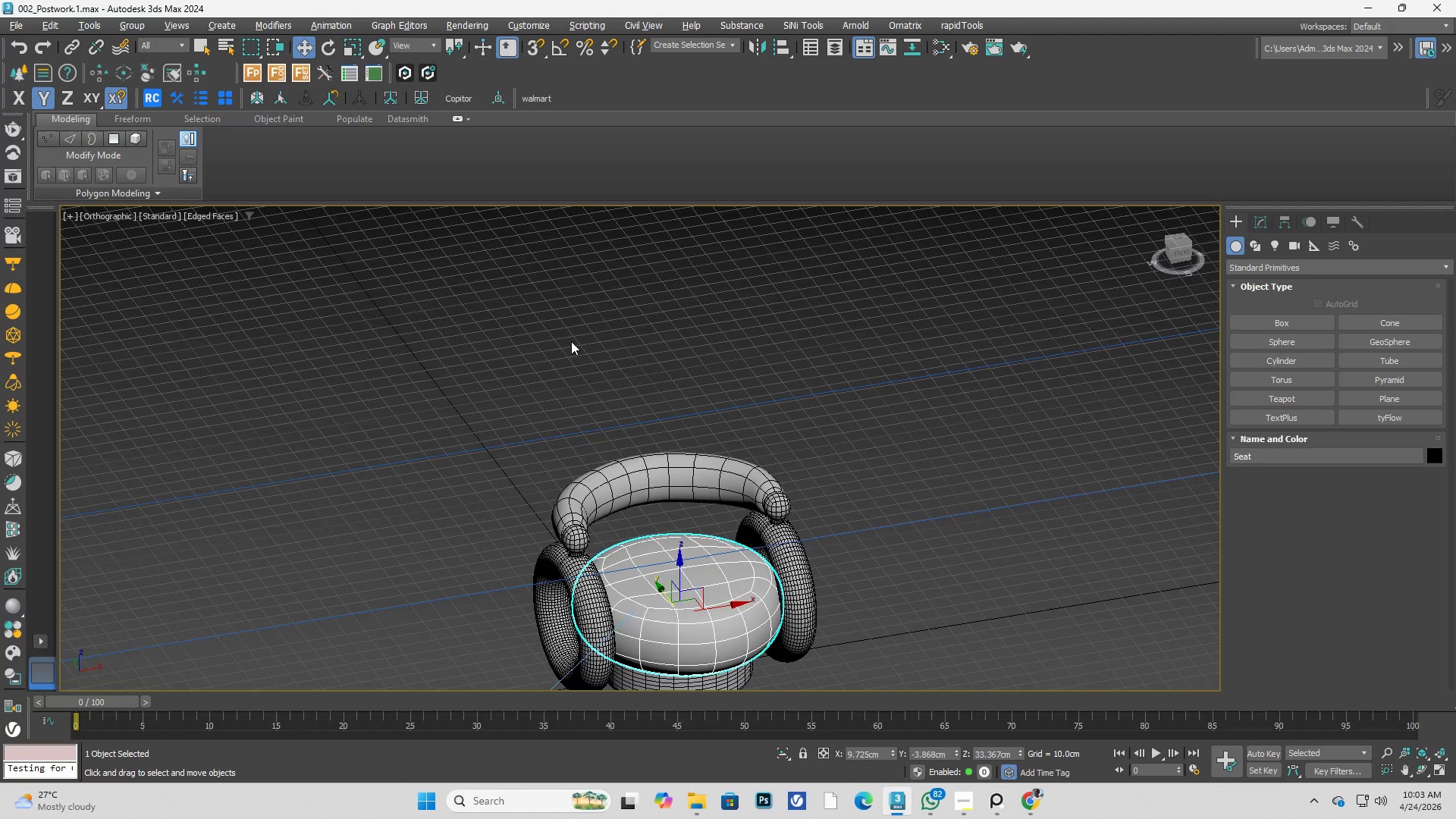 
scroll: coordinate [654, 388], scroll_direction: down, amount: 5.0
 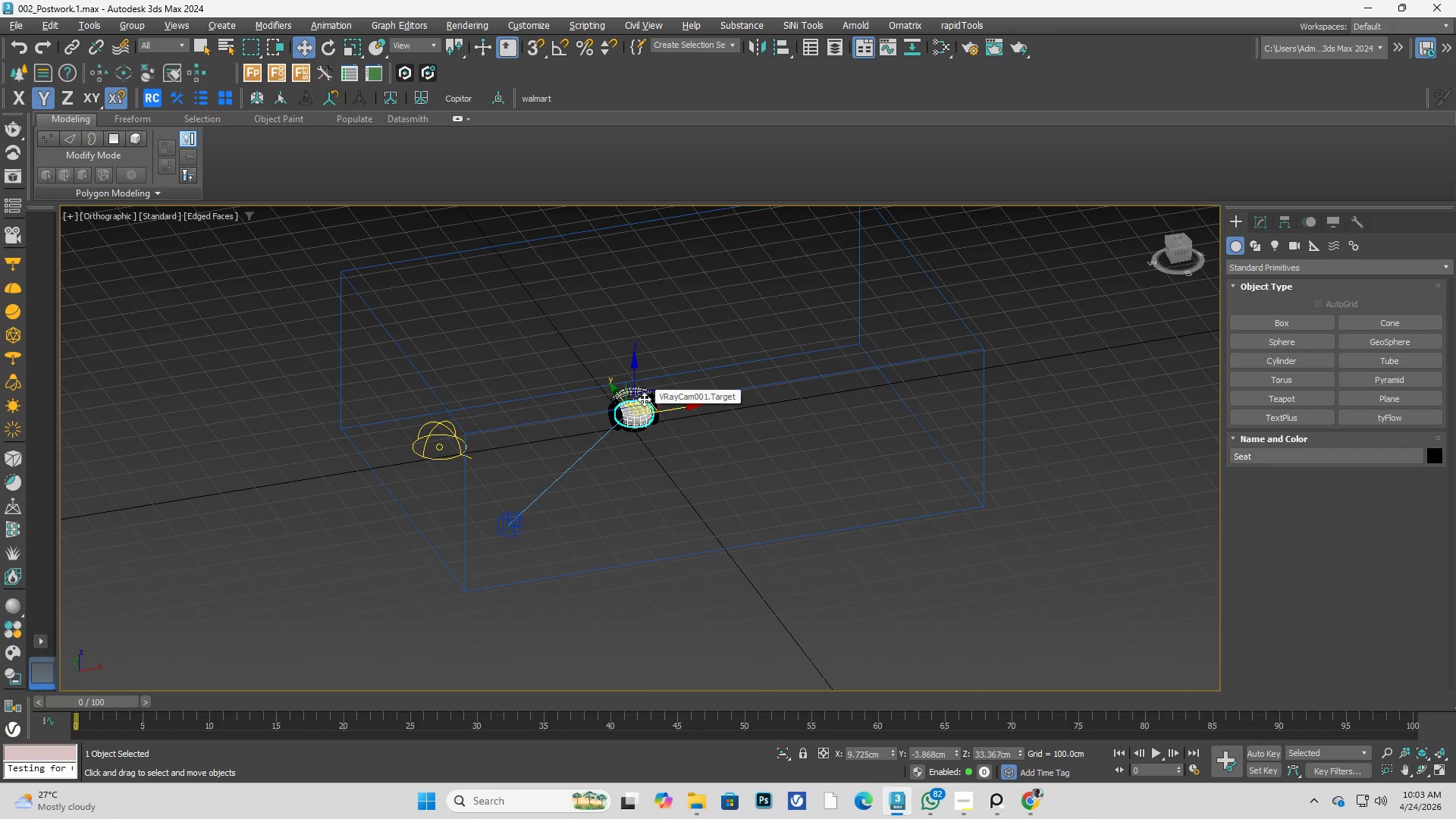 
key(L)
 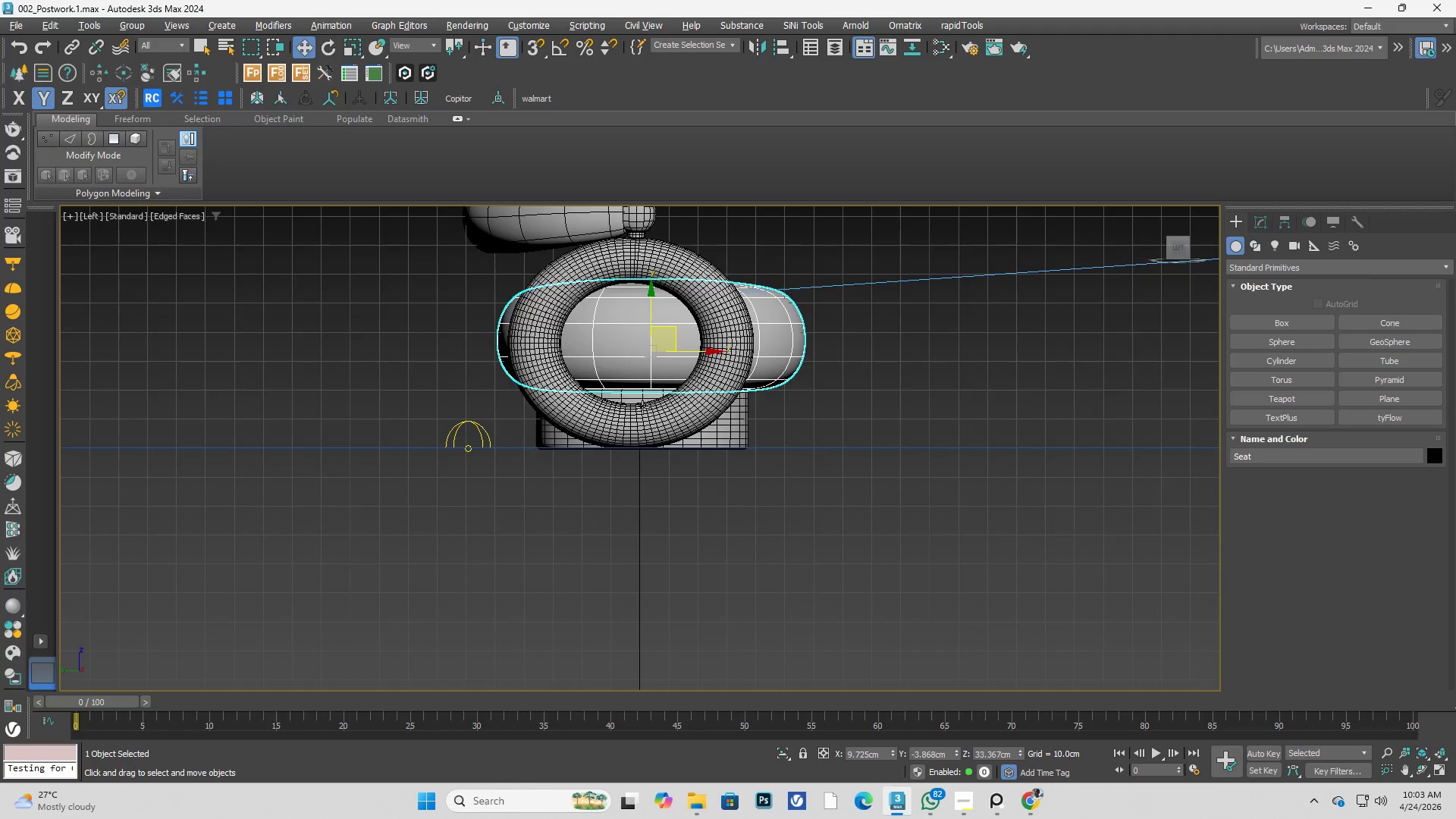 
scroll: coordinate [595, 259], scroll_direction: up, amount: 5.0
 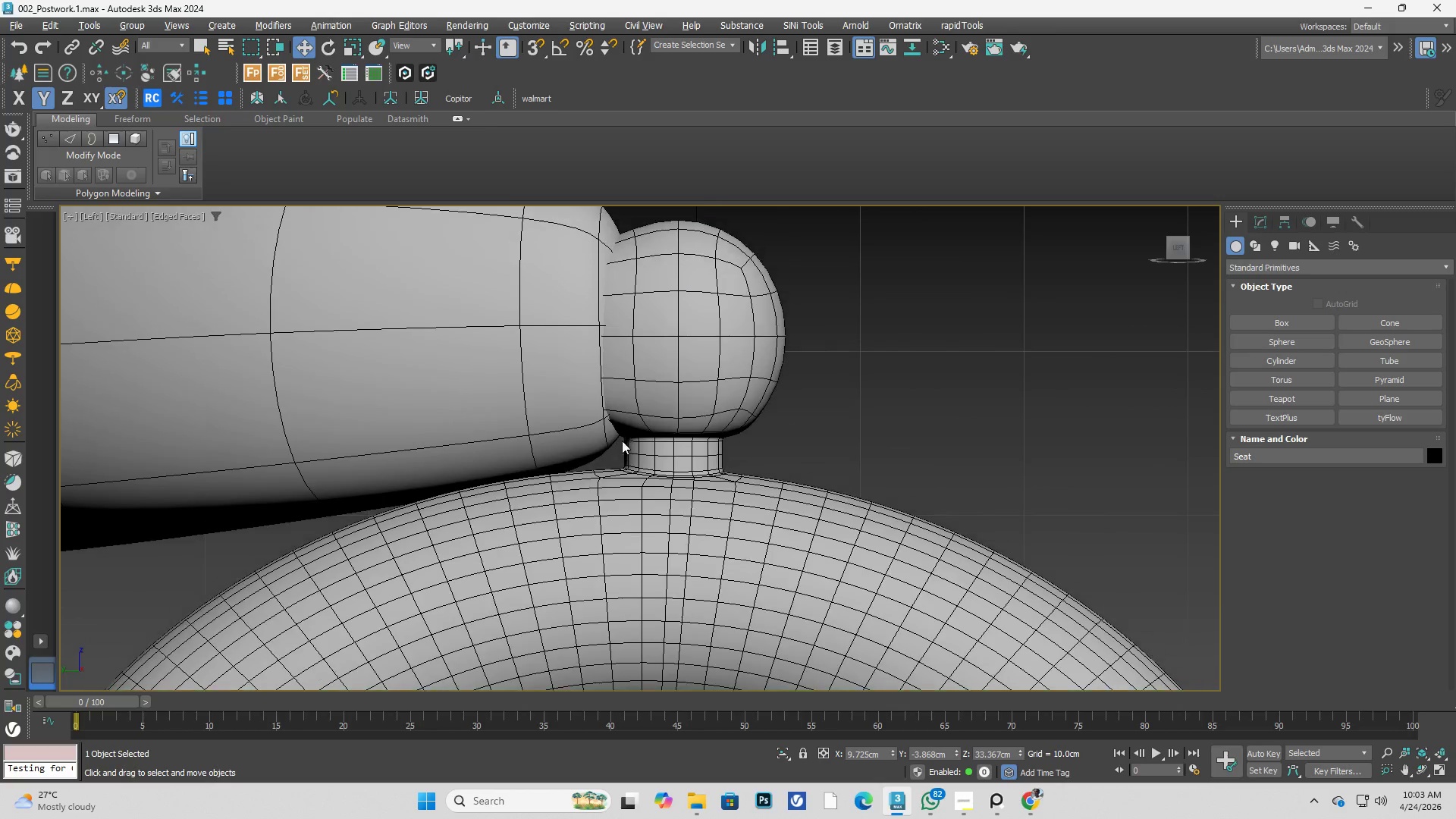 
left_click([592, 435])
 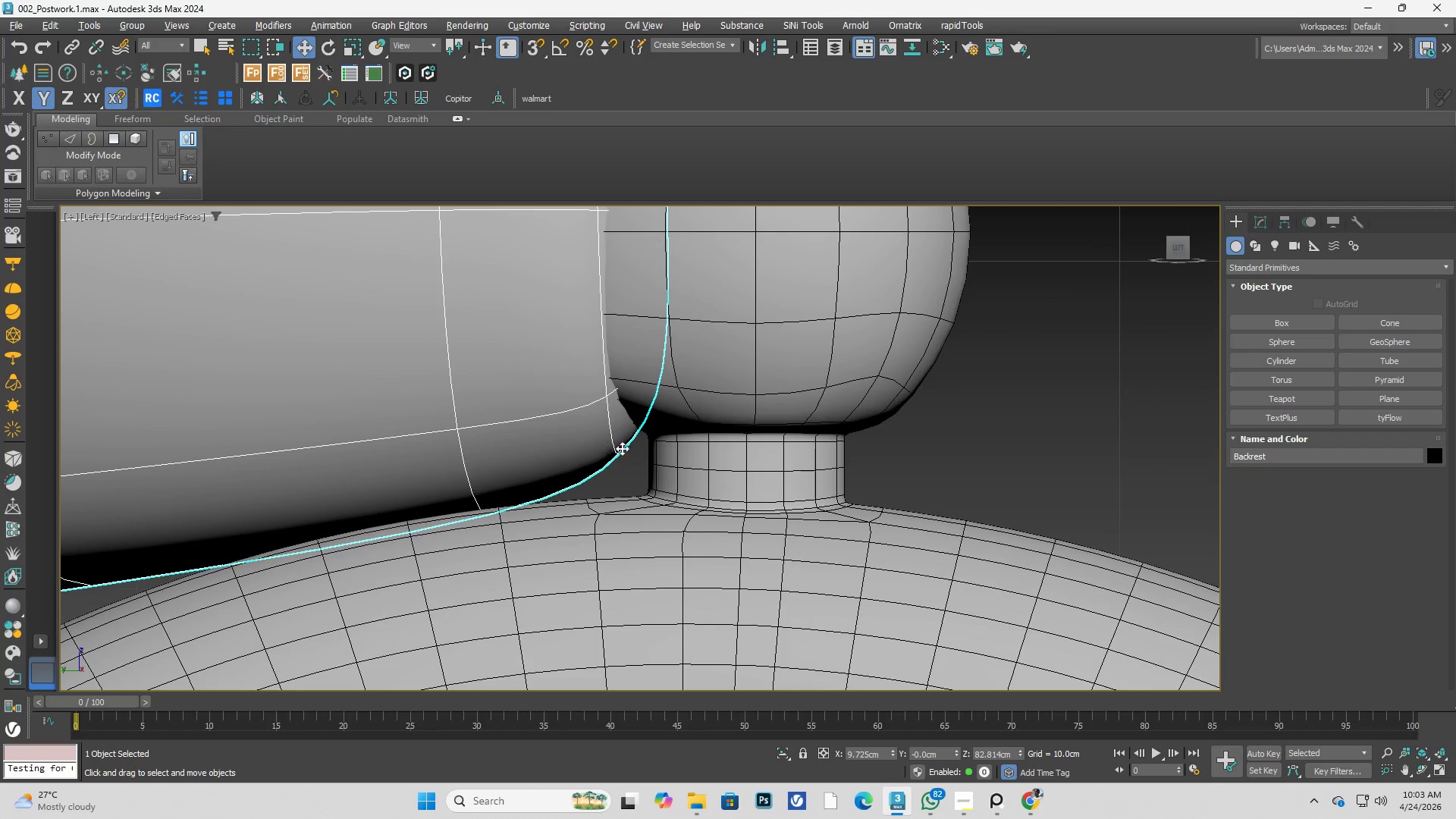 
scroll: coordinate [600, 441], scroll_direction: up, amount: 2.0
 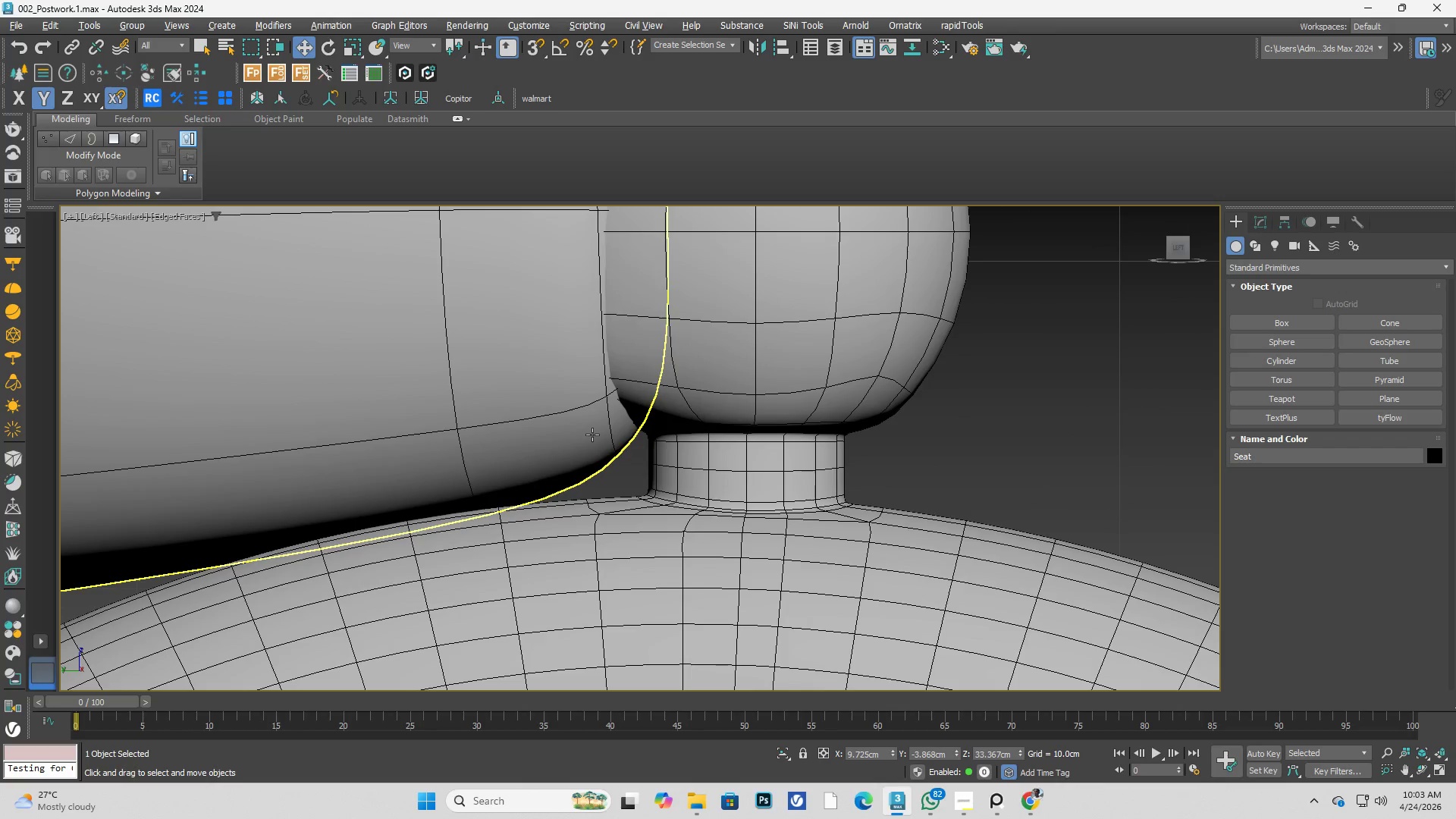 
scroll: coordinate [772, 444], scroll_direction: down, amount: 2.0
 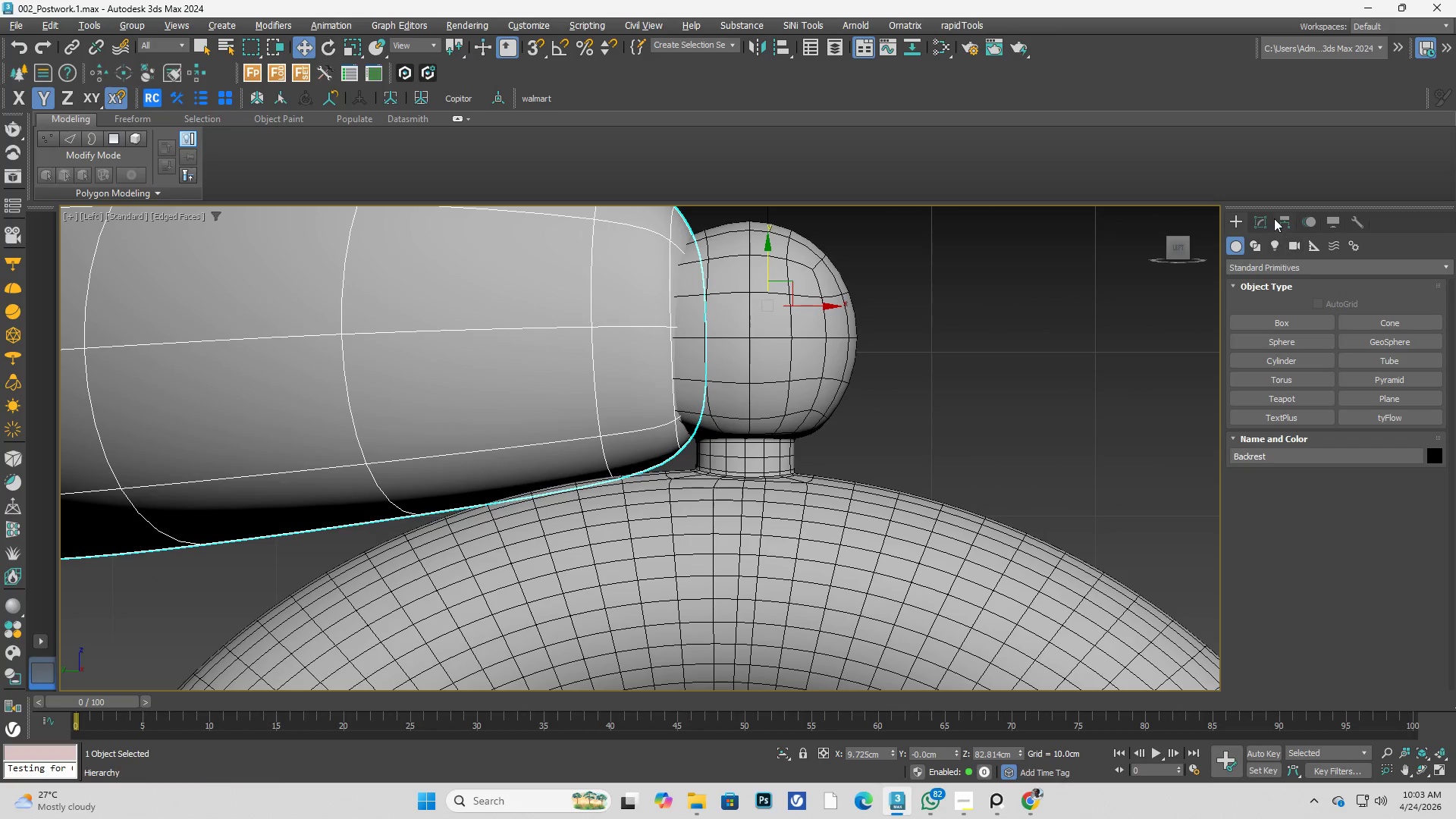 
left_click([1266, 221])
 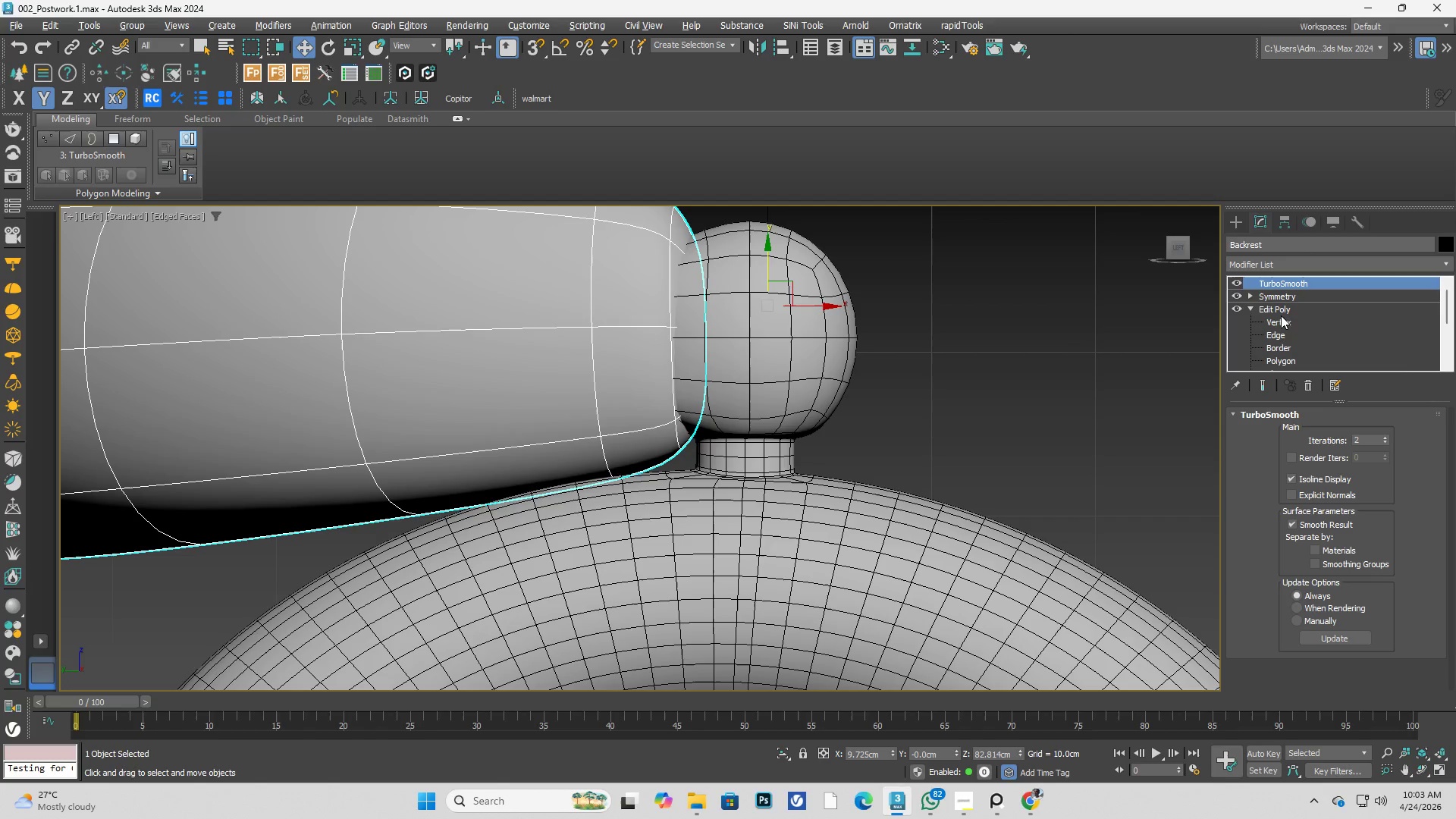 
left_click([1282, 312])
 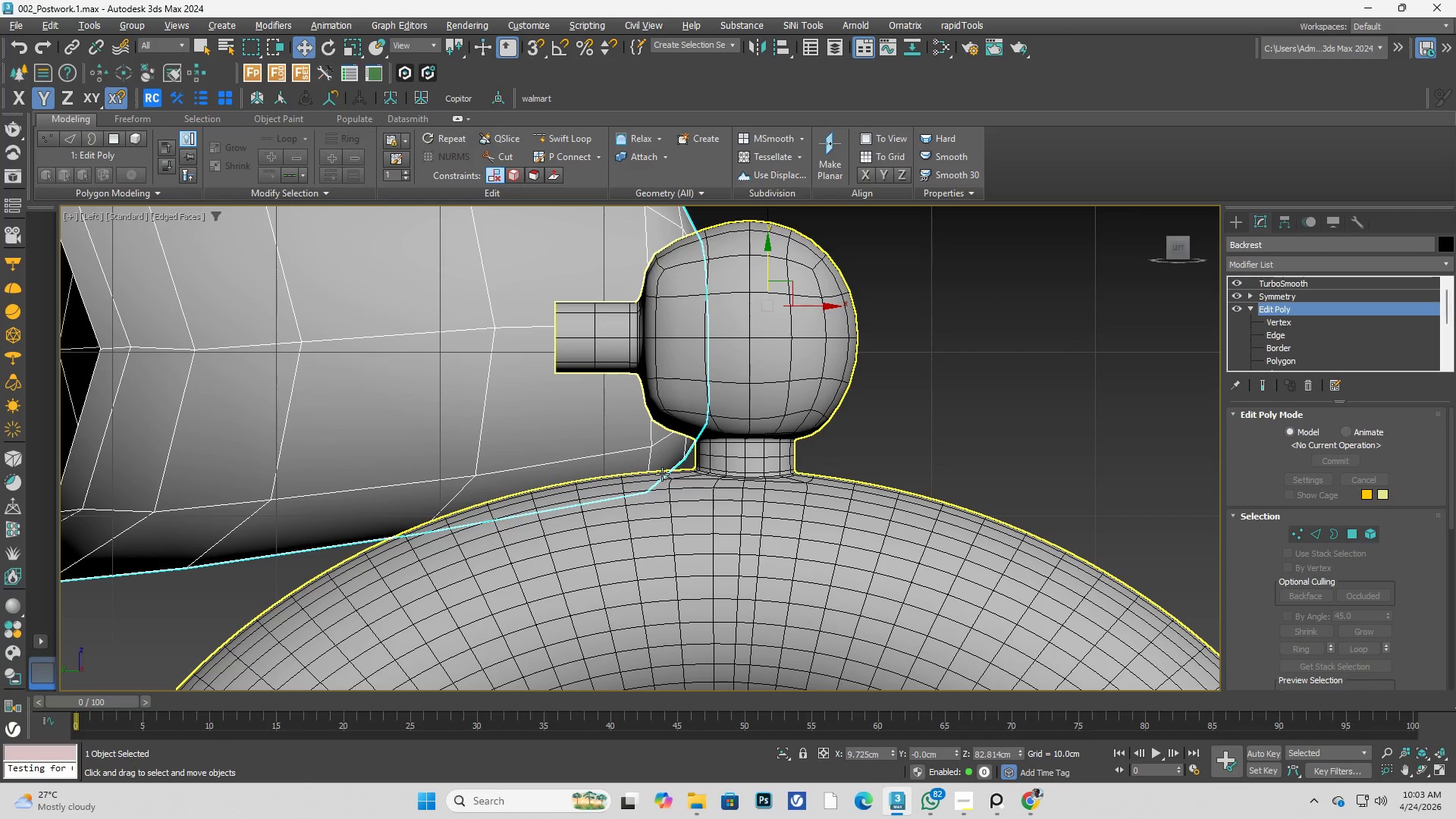 
key(1)
 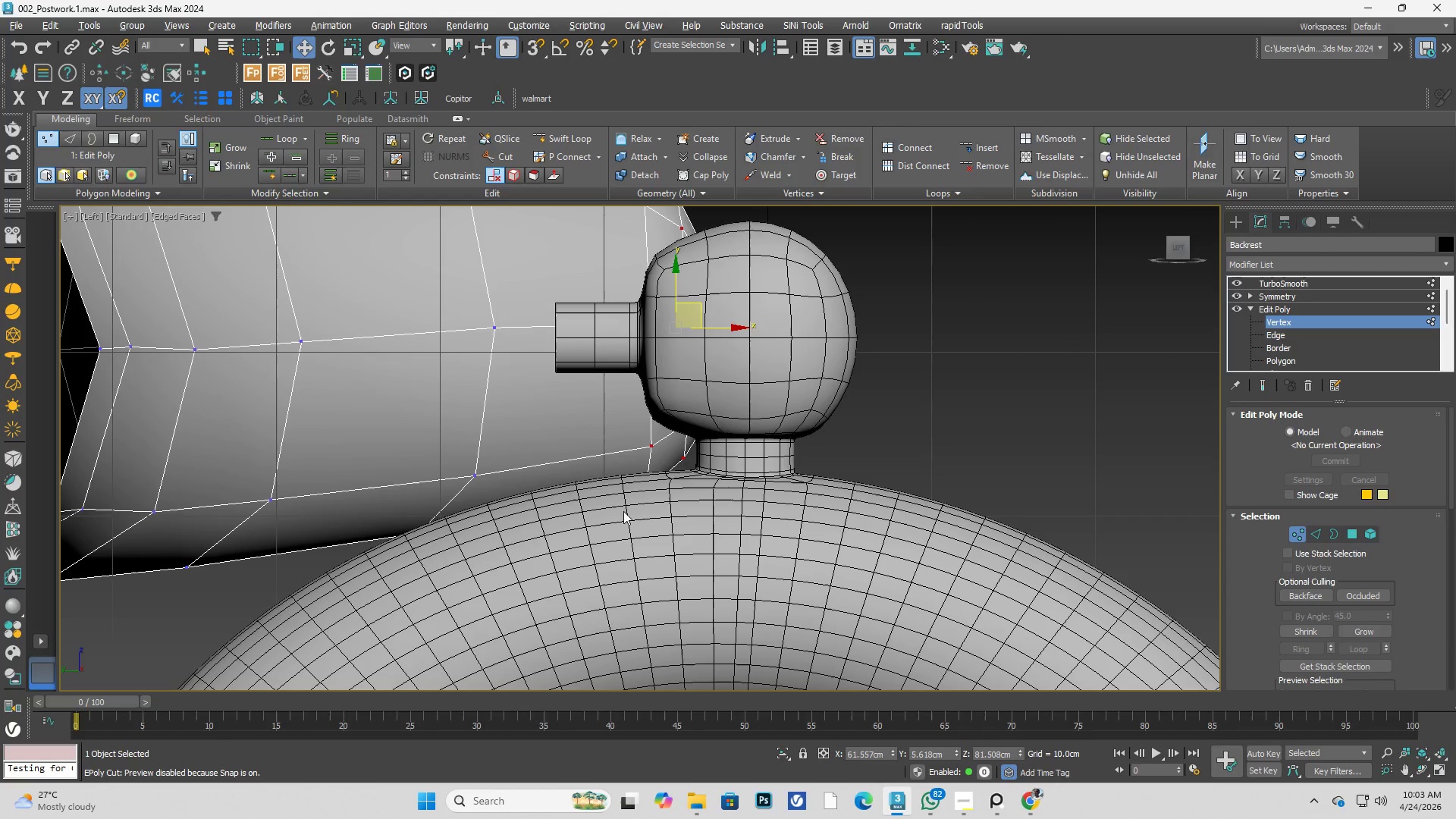 
left_click_drag(start_coordinate=[607, 541], to_coordinate=[772, 412])
 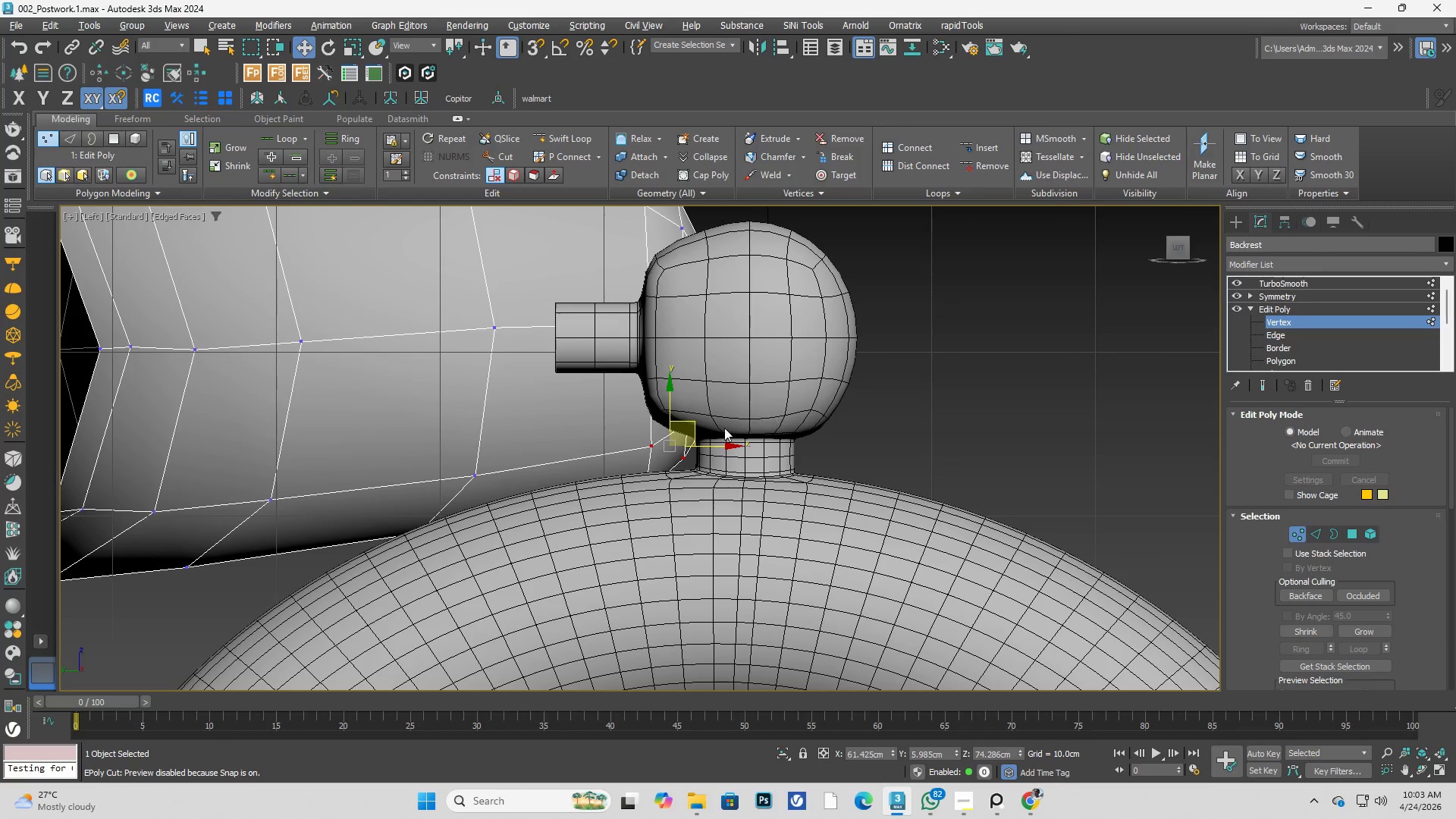 
key(F3)
 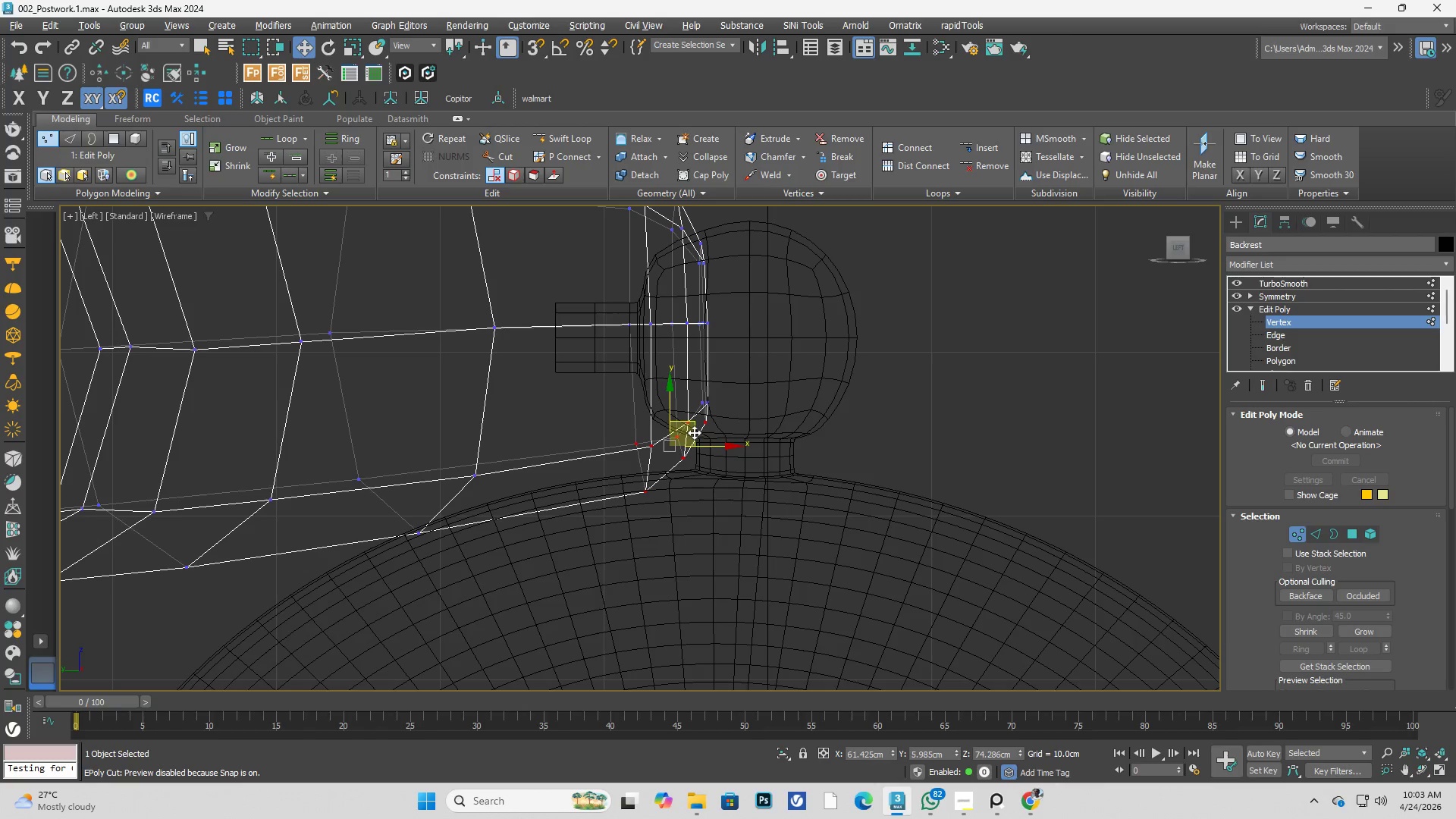 
left_click_drag(start_coordinate=[695, 431], to_coordinate=[698, 431])
 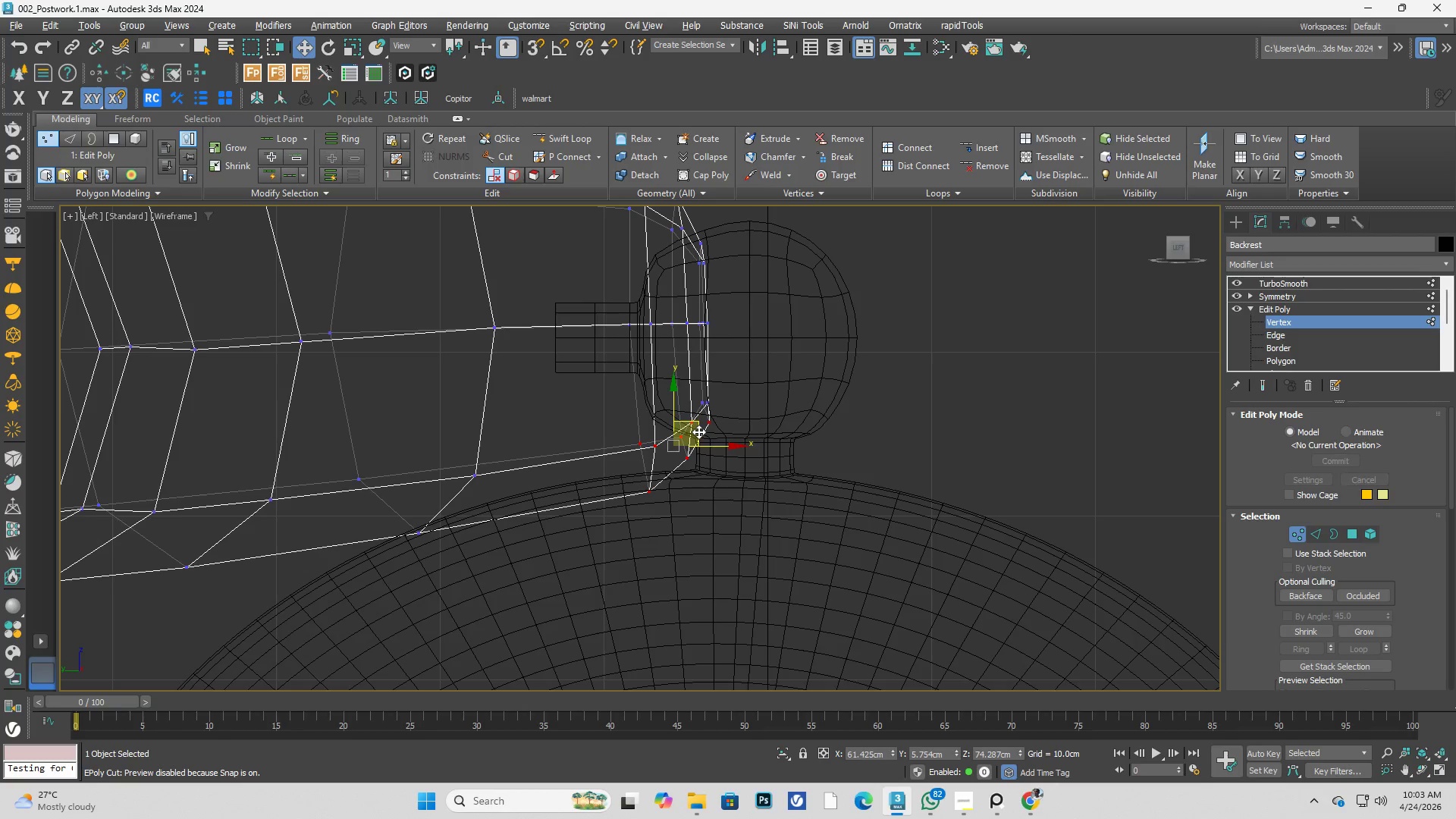 
key(Control+ControlLeft)
 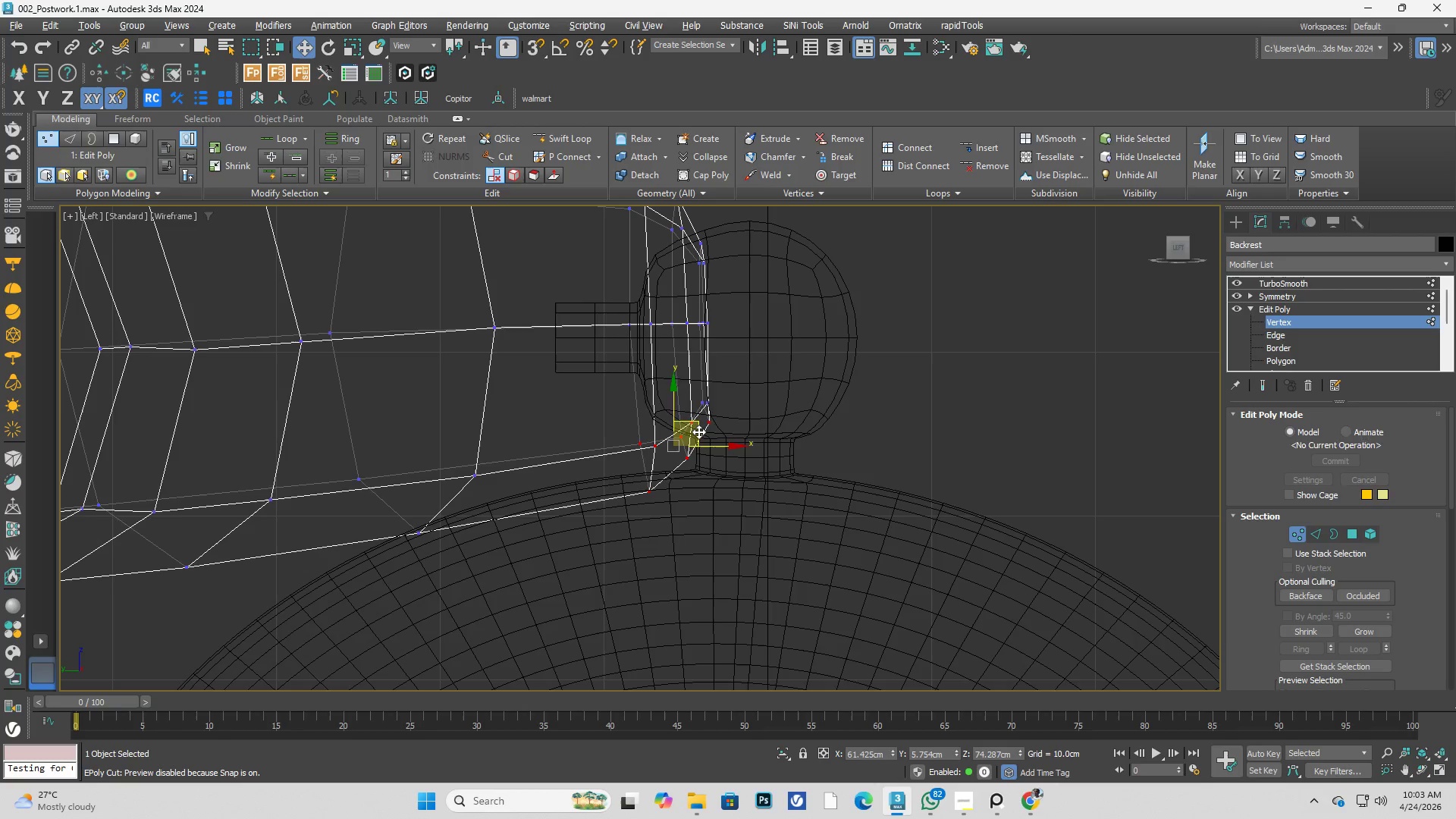 
key(Control+Z)
 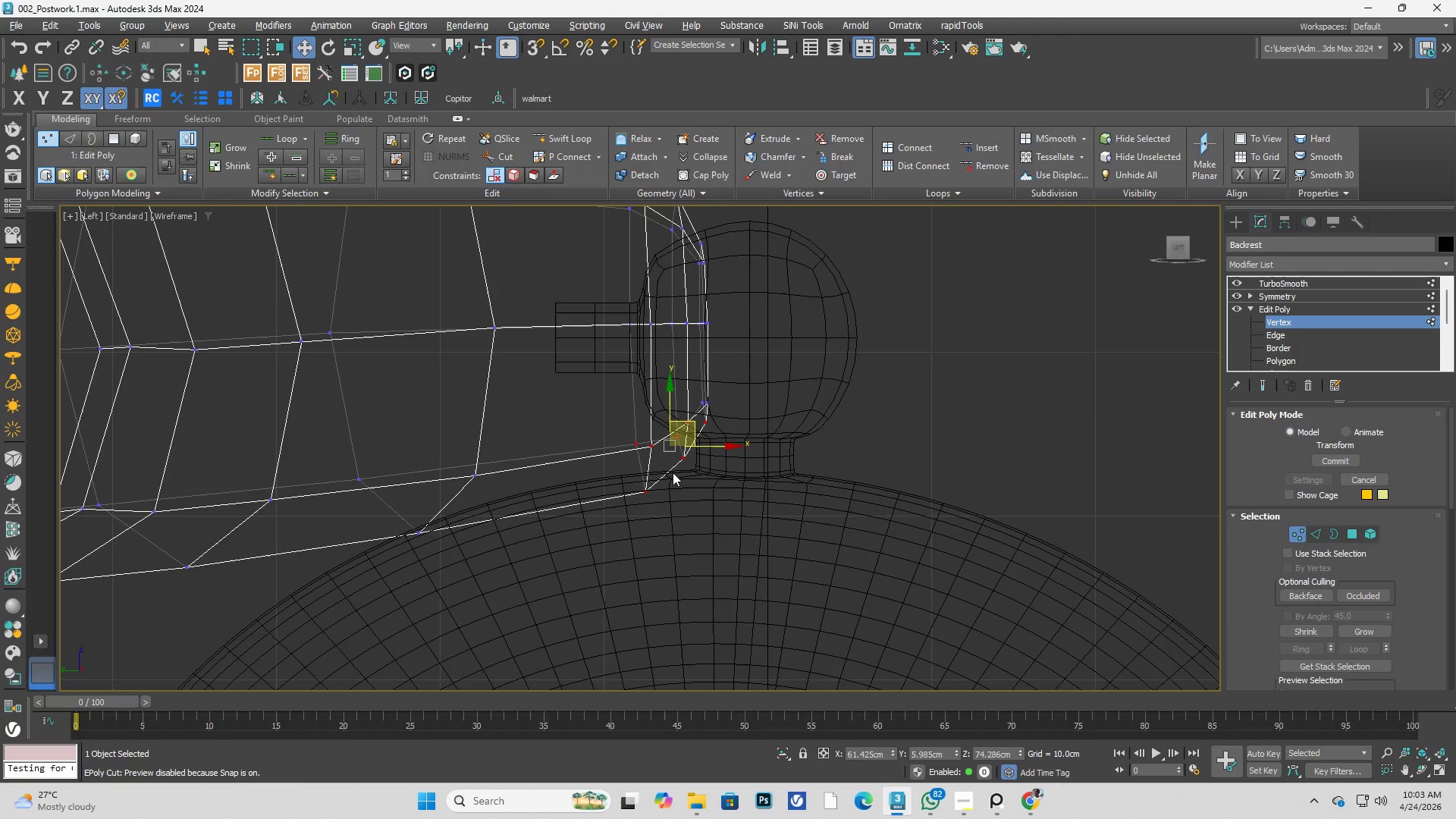 
key(F3)
 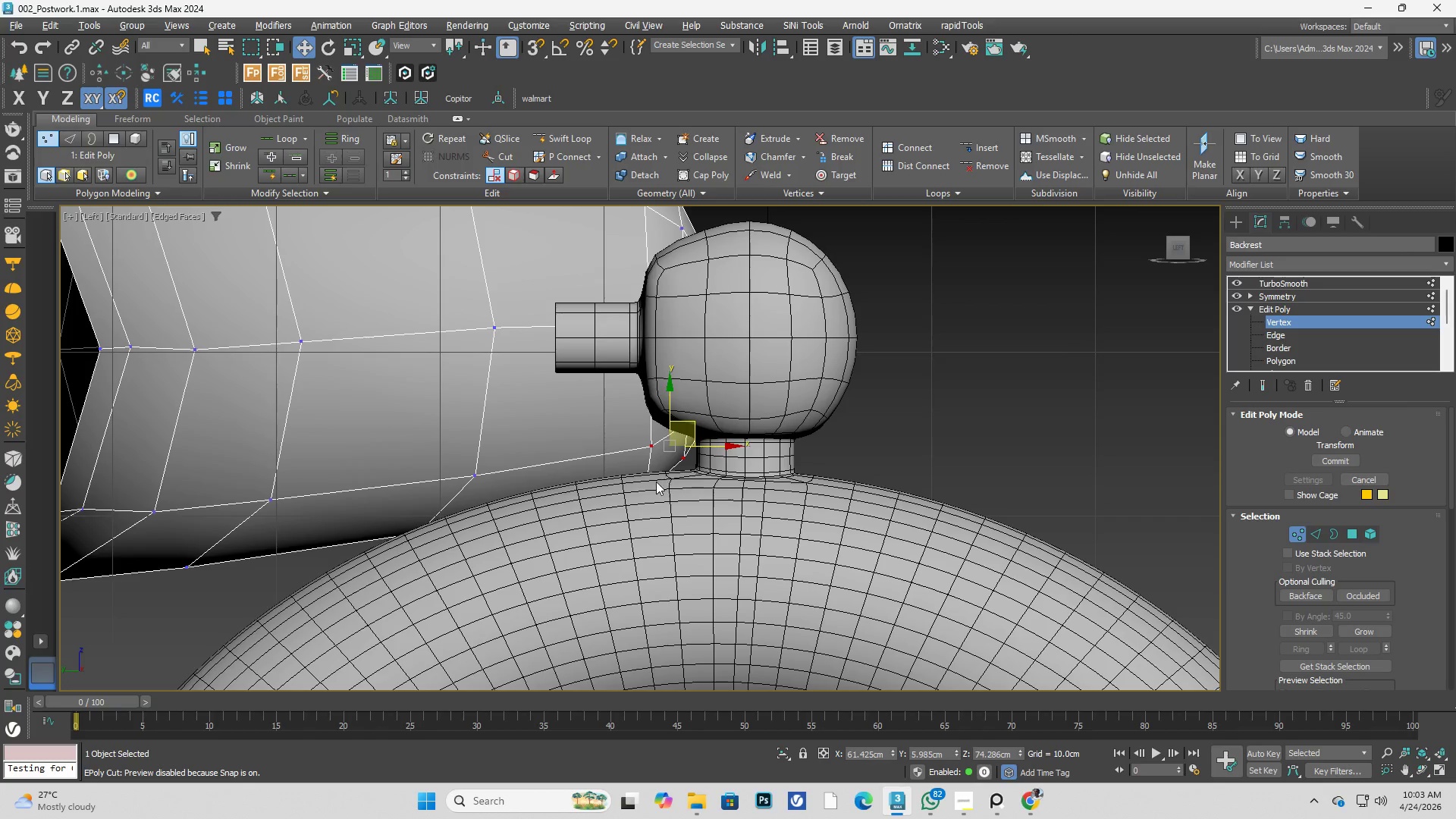 
key(F3)
 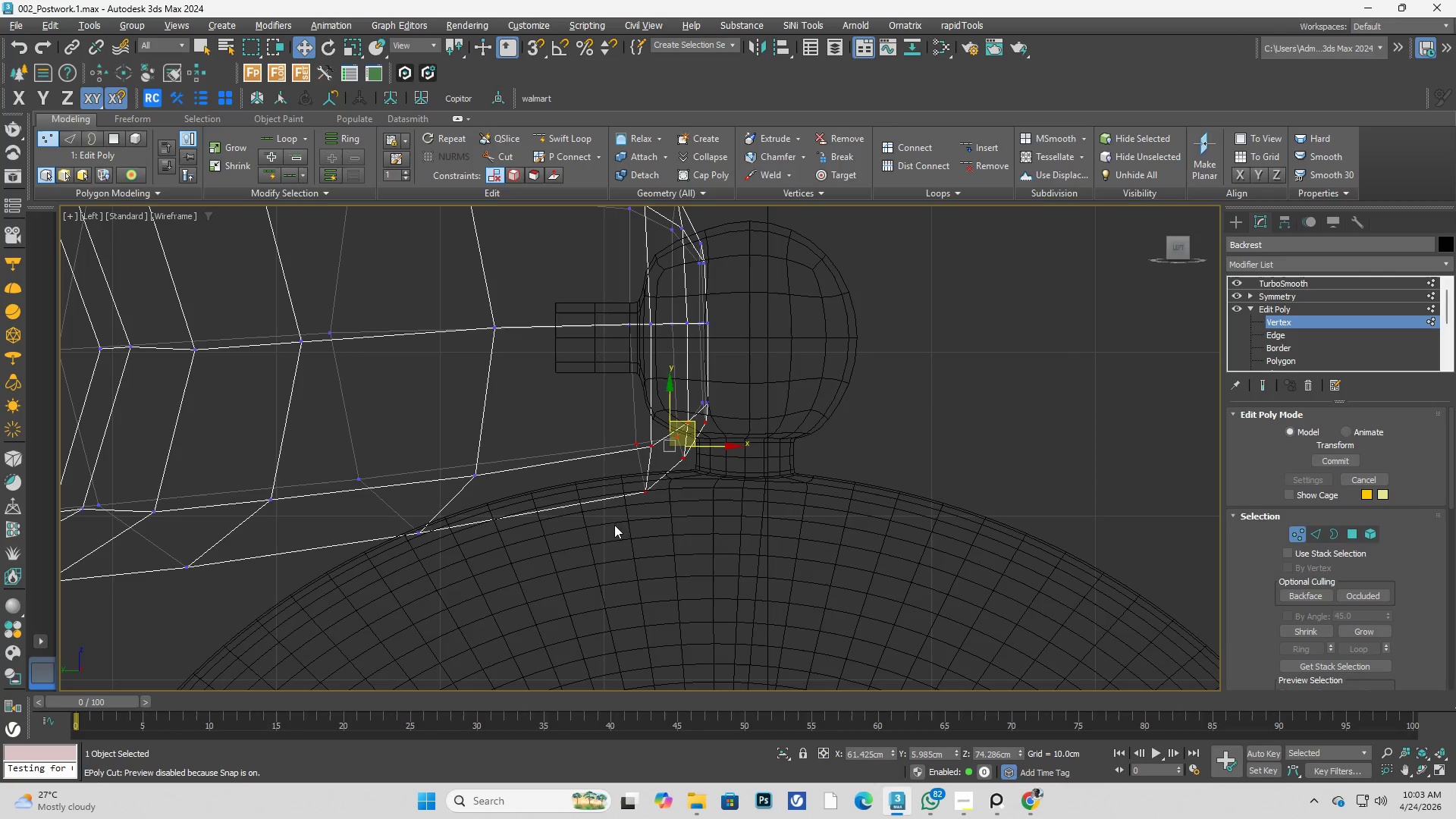 
left_click_drag(start_coordinate=[605, 529], to_coordinate=[755, 257])
 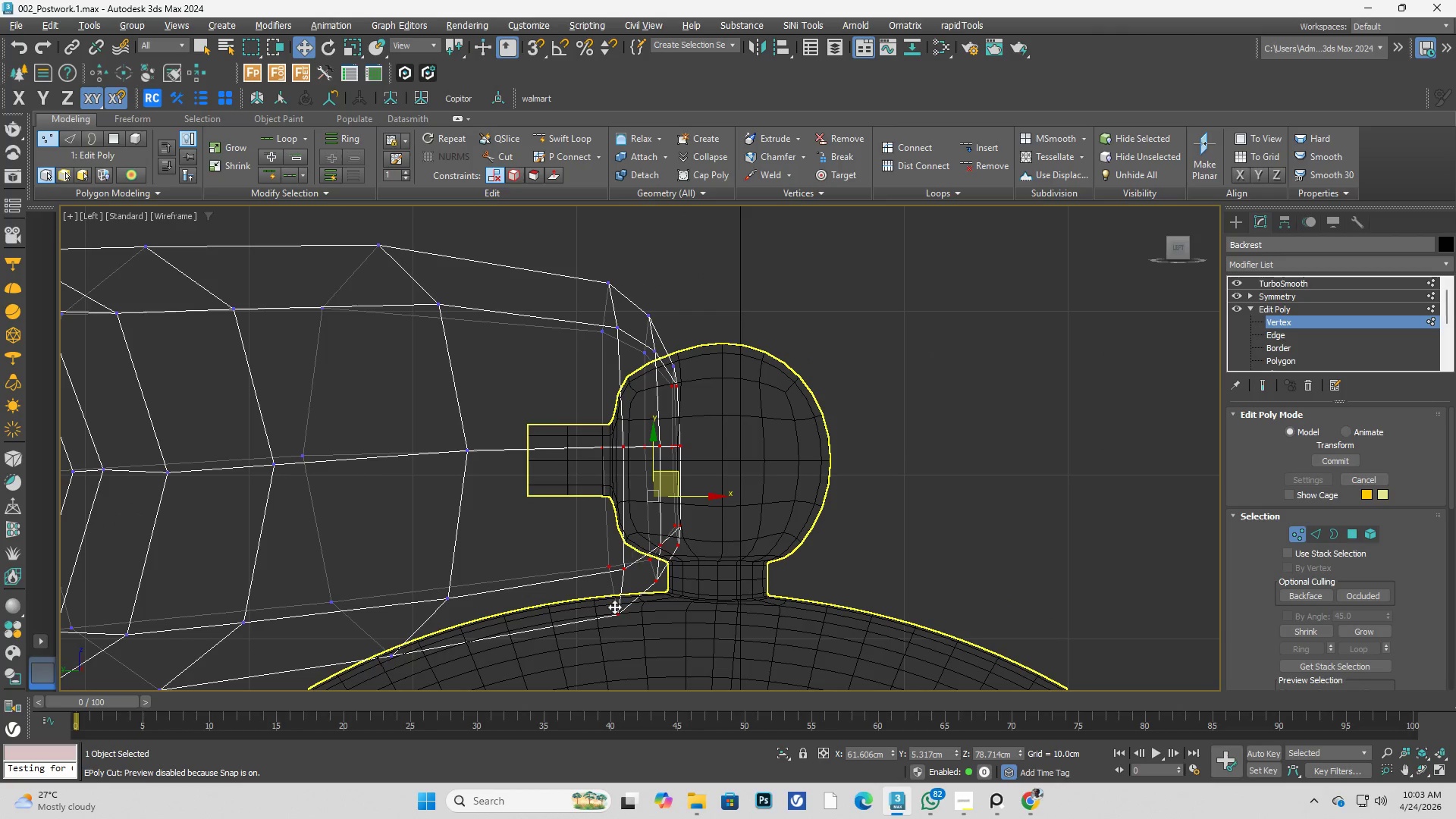 
left_click_drag(start_coordinate=[585, 665], to_coordinate=[701, 259])
 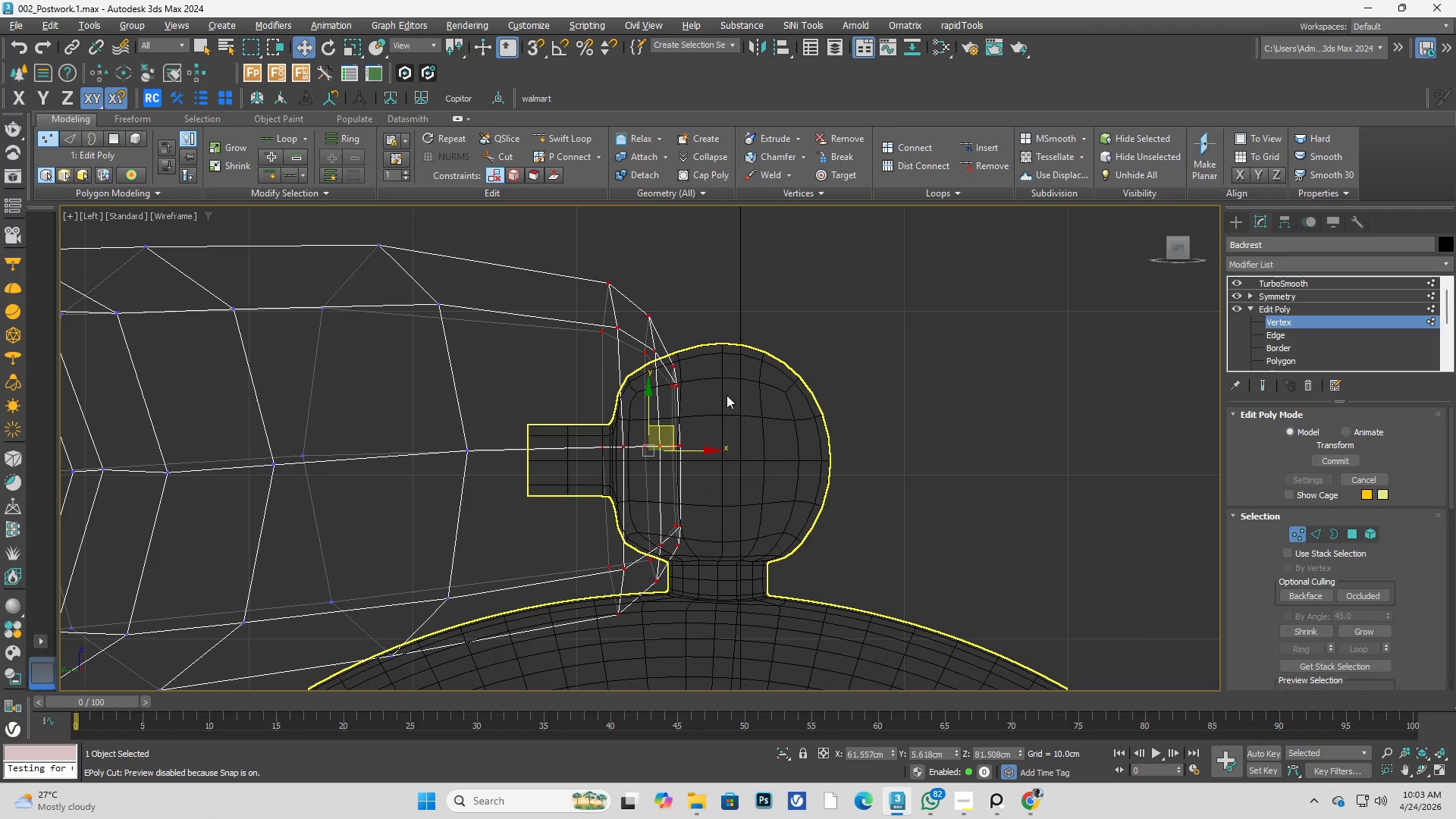 
key(F3)
 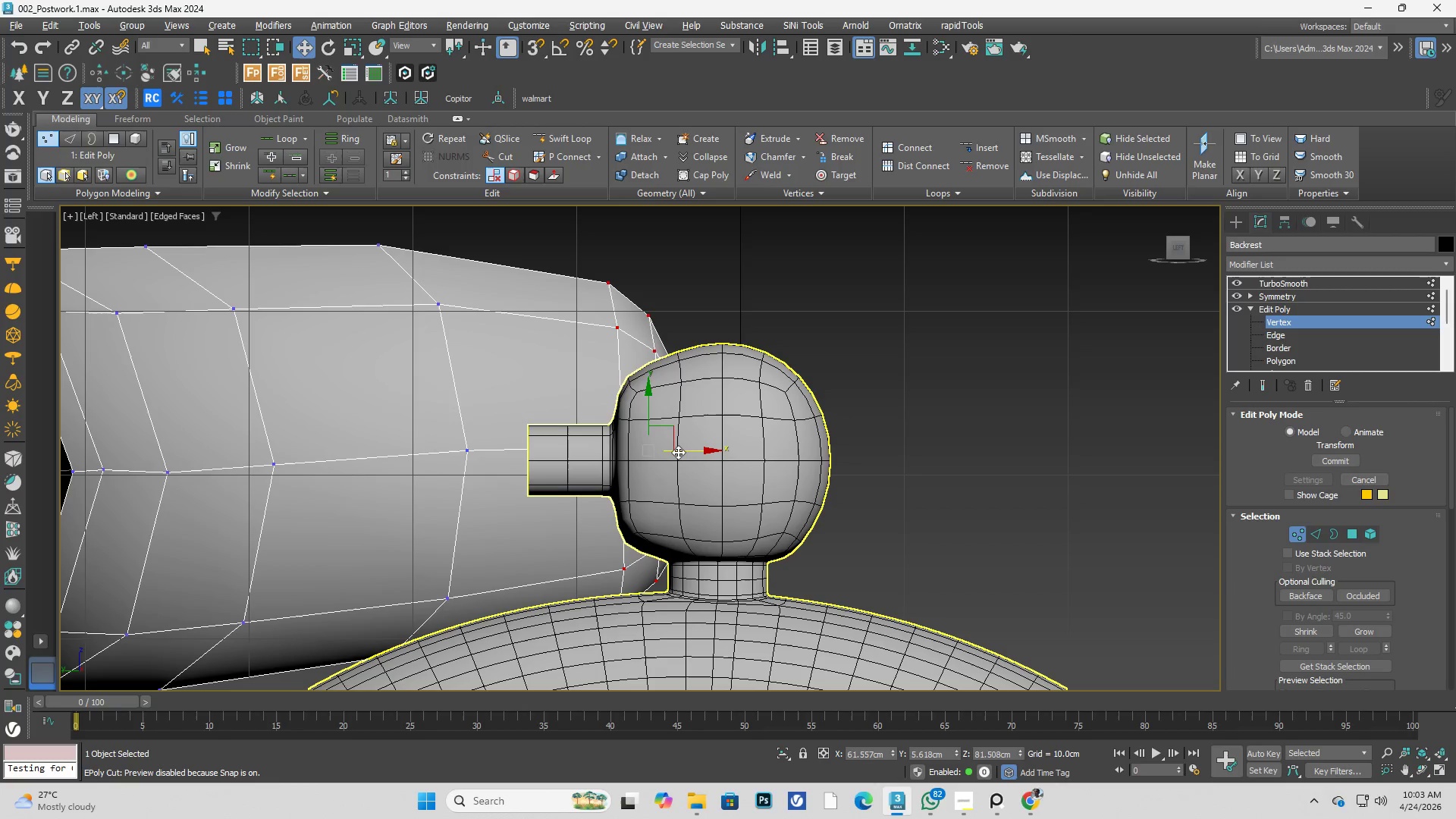 
left_click_drag(start_coordinate=[678, 452], to_coordinate=[685, 452])
 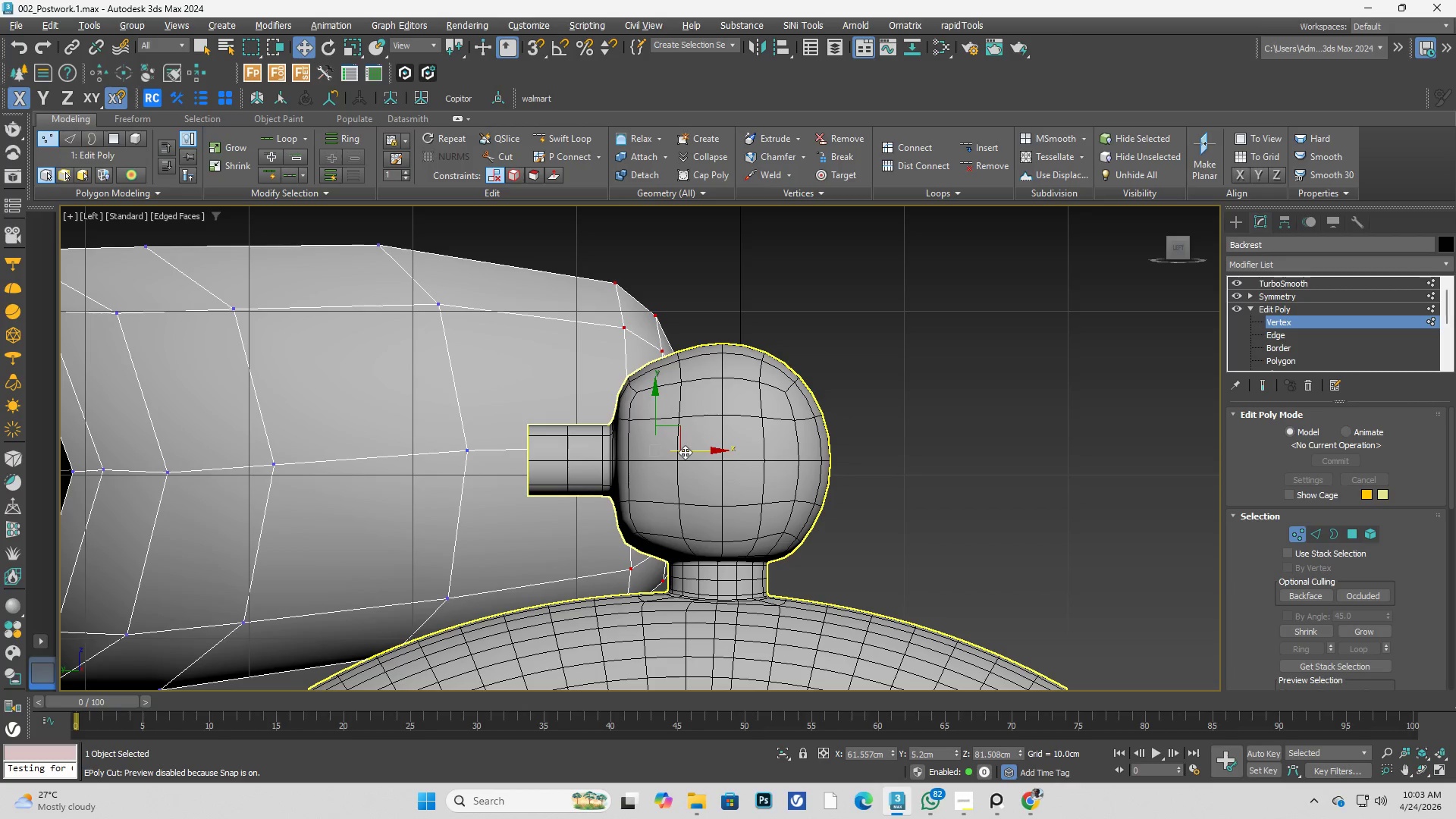 
left_click_drag(start_coordinate=[686, 452], to_coordinate=[682, 451])
 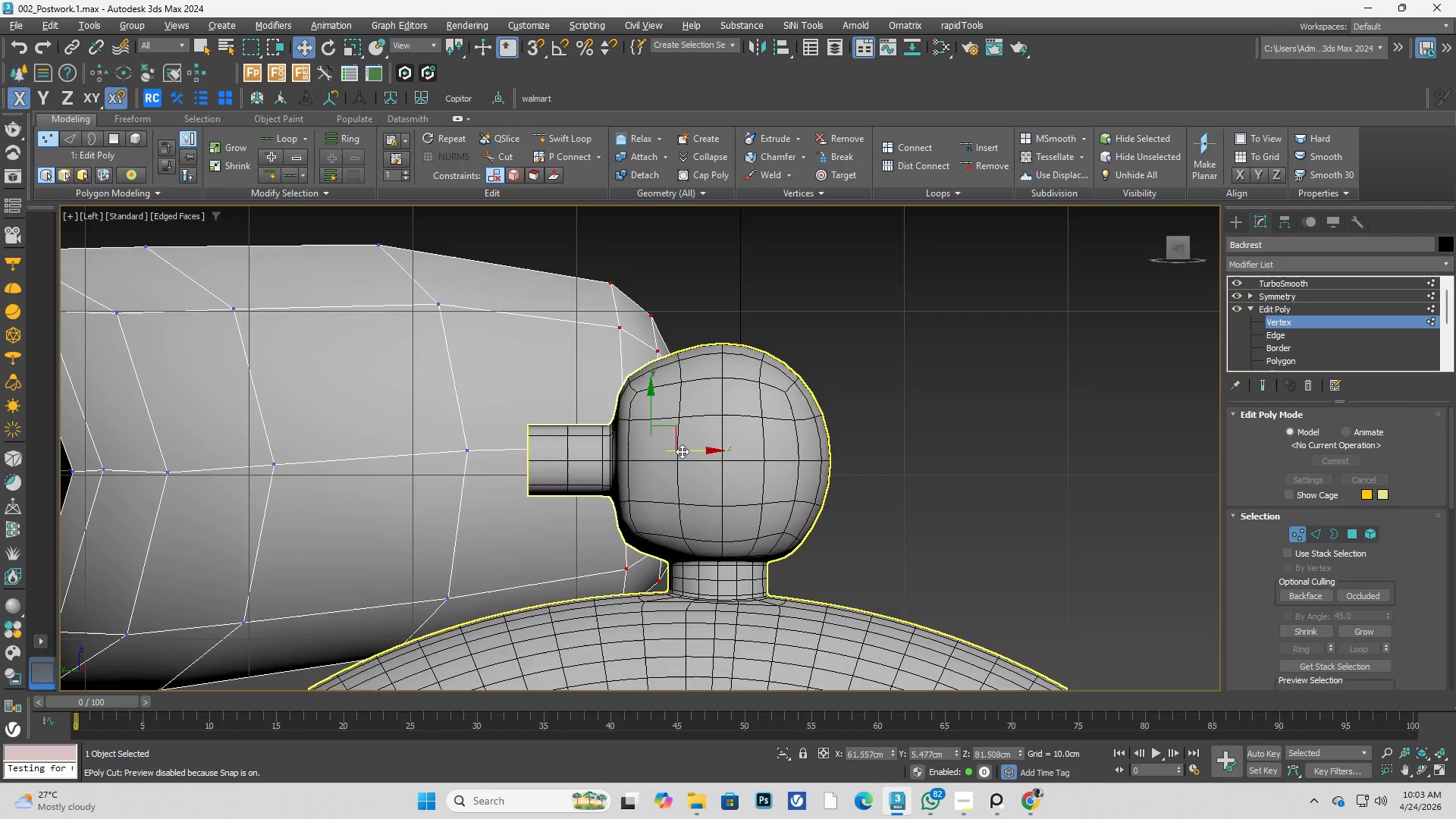 
key(F3)
 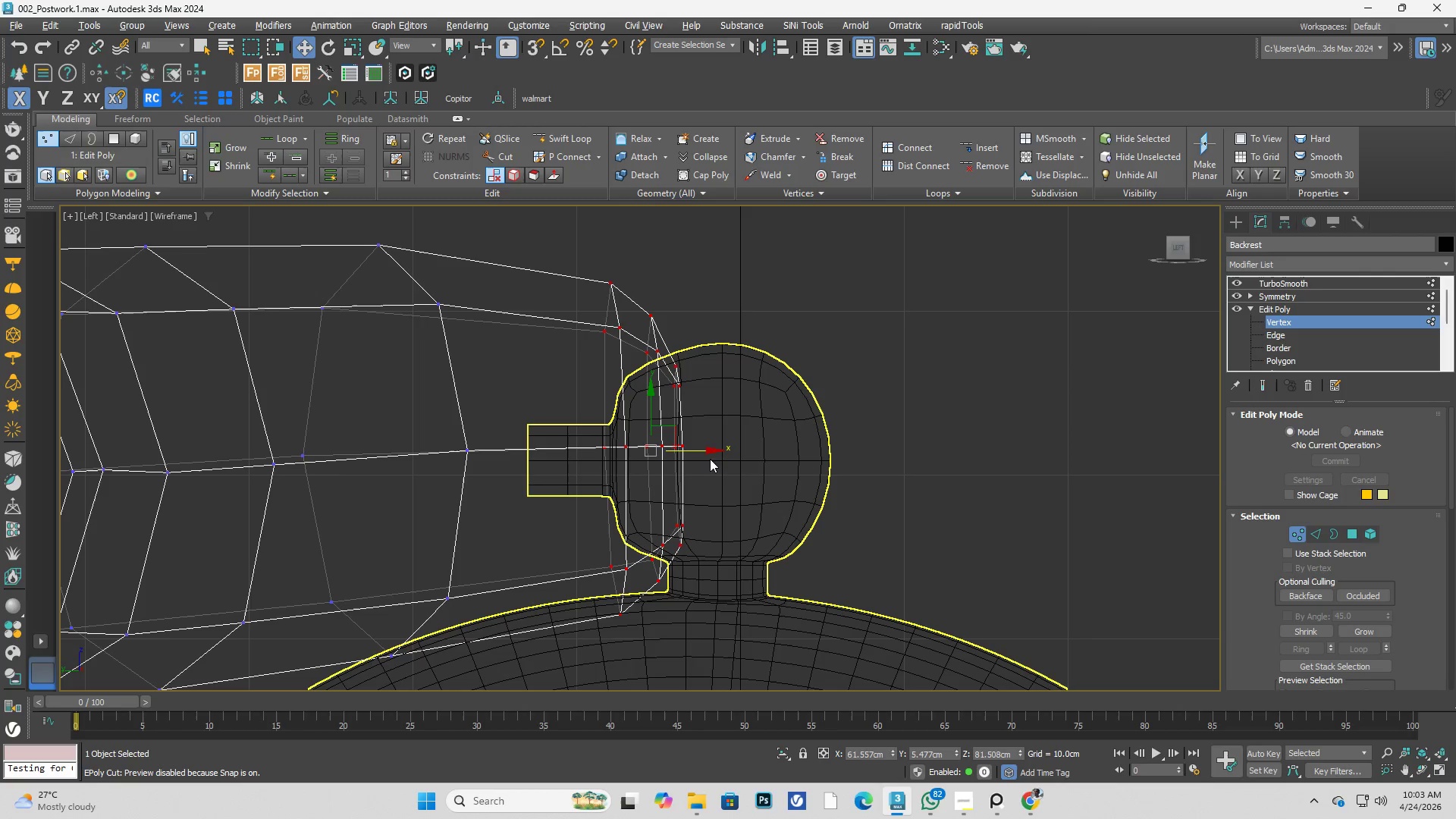 
key(Control+Space)
 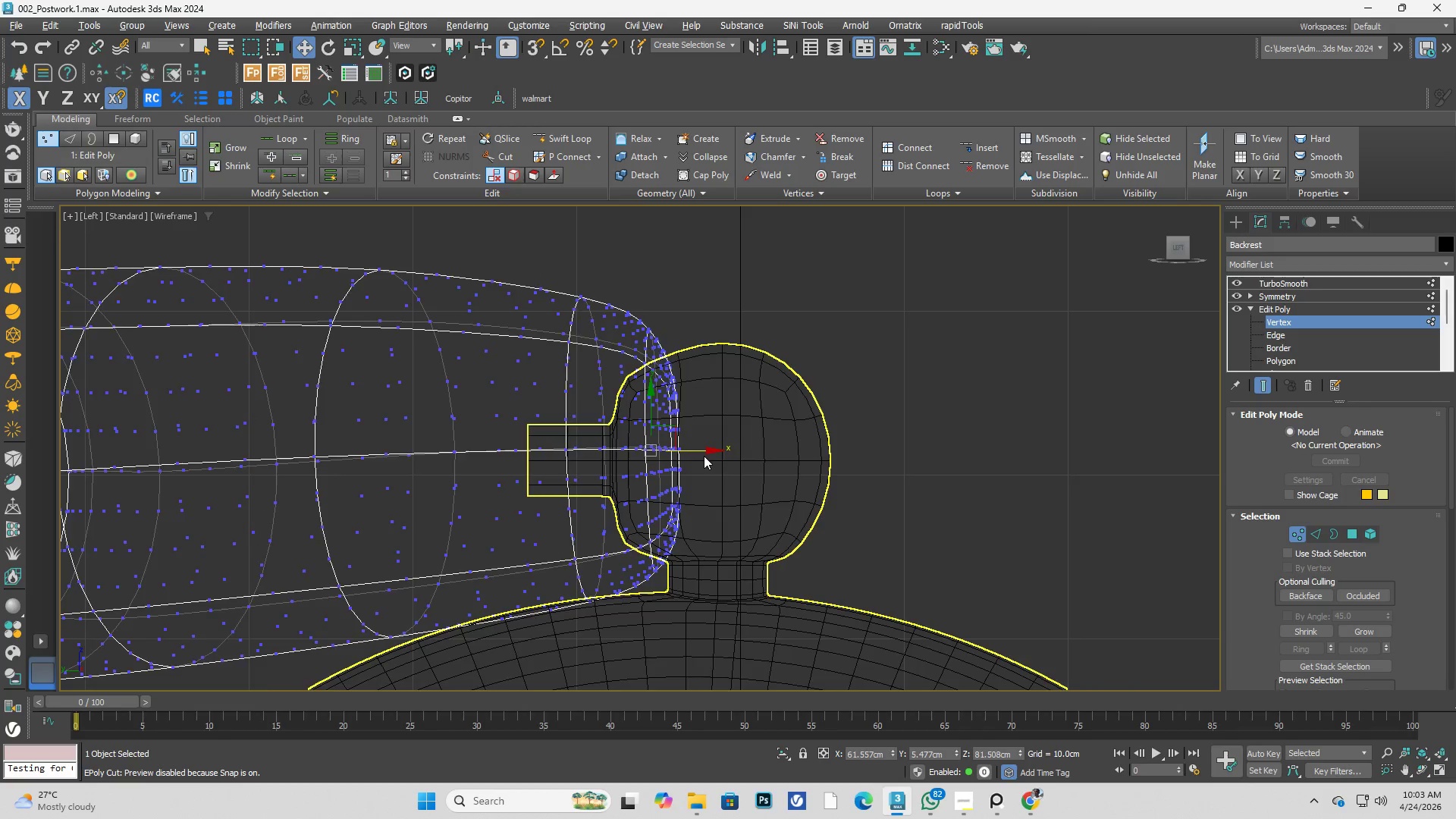 
key(F3)
 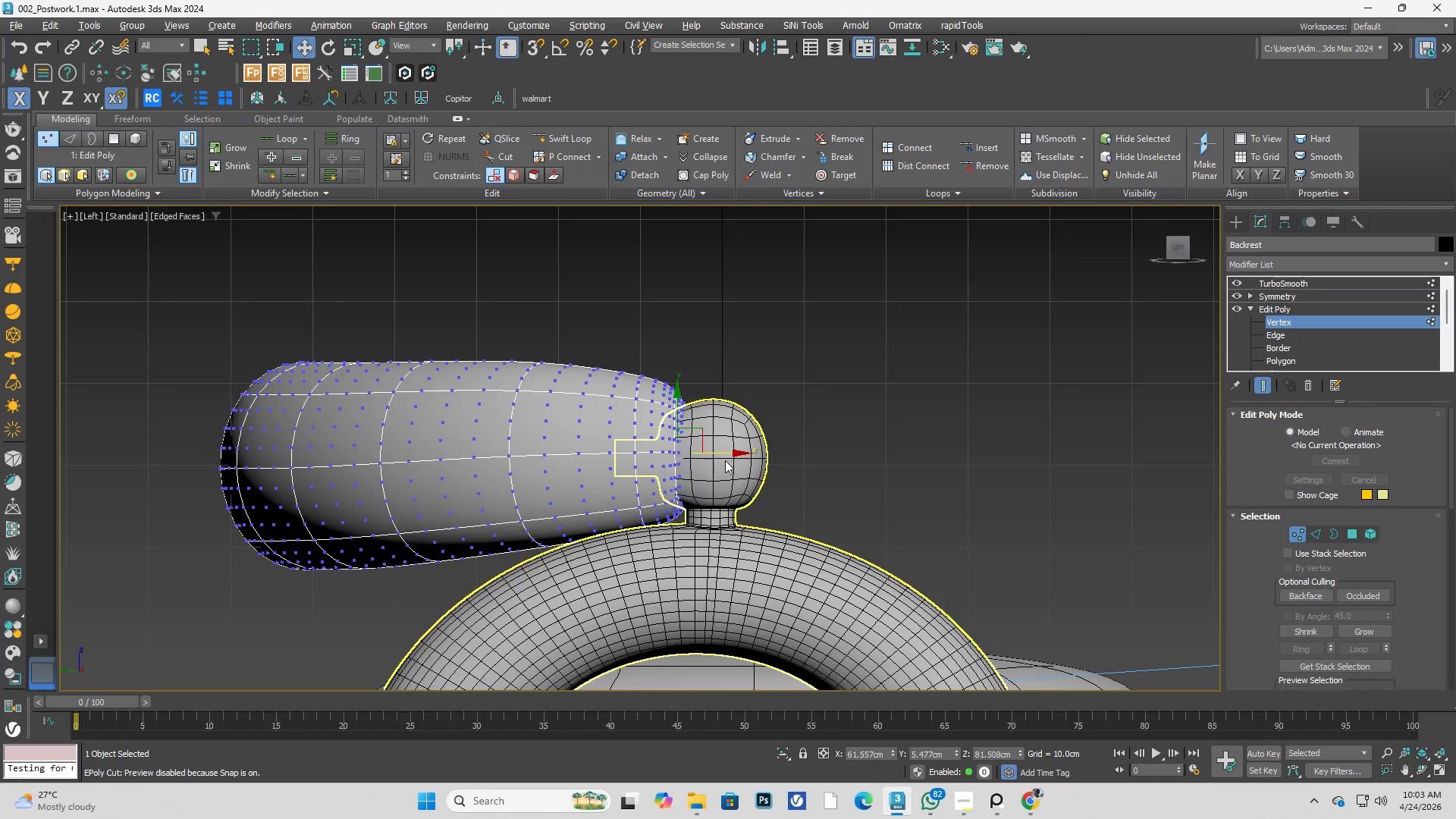 
hold_key(key=AltLeft, duration=0.84)
 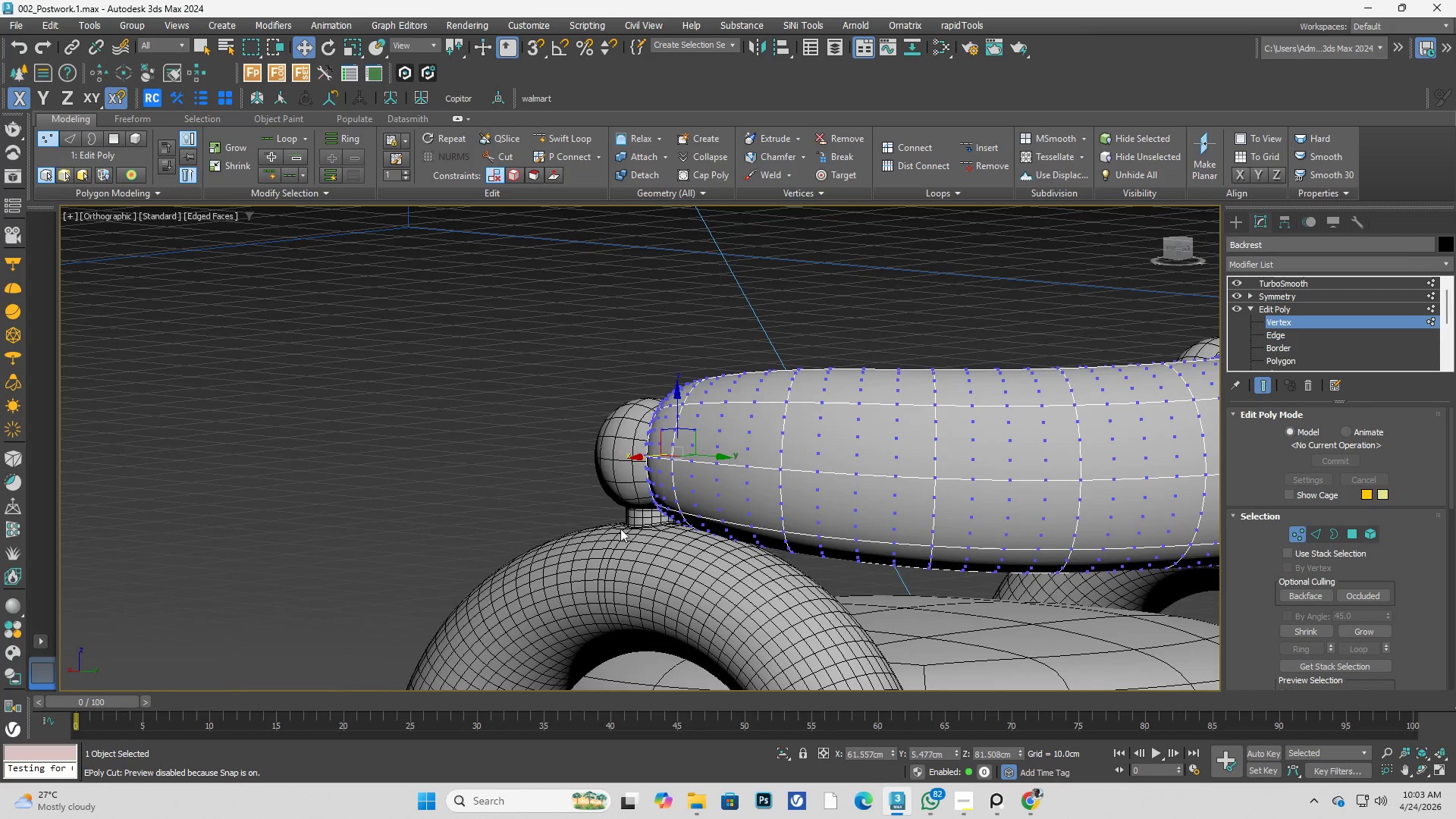 
scroll: coordinate [704, 456], scroll_direction: down, amount: 2.0
 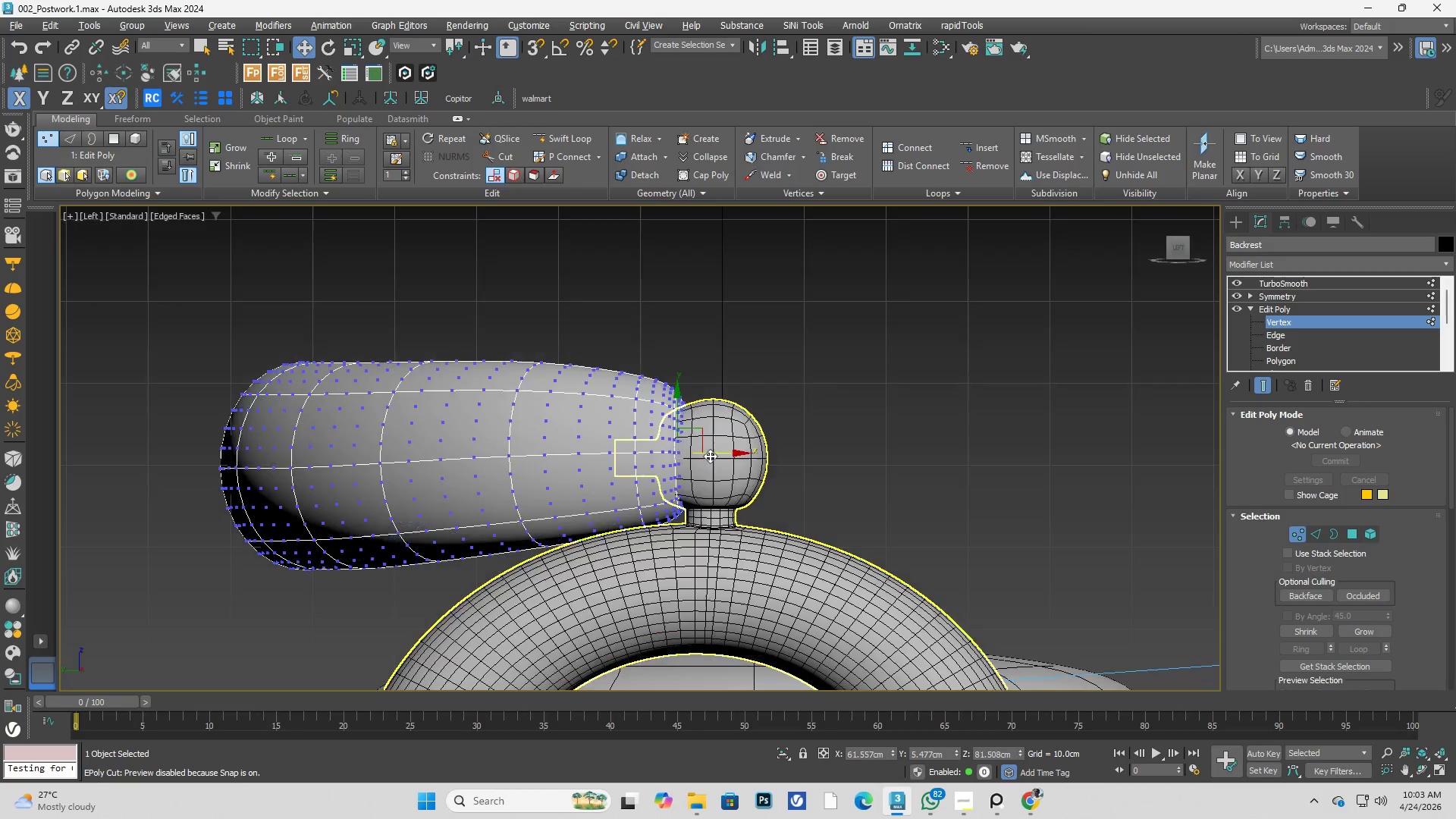 
hold_key(key=AltLeft, duration=1.16)
 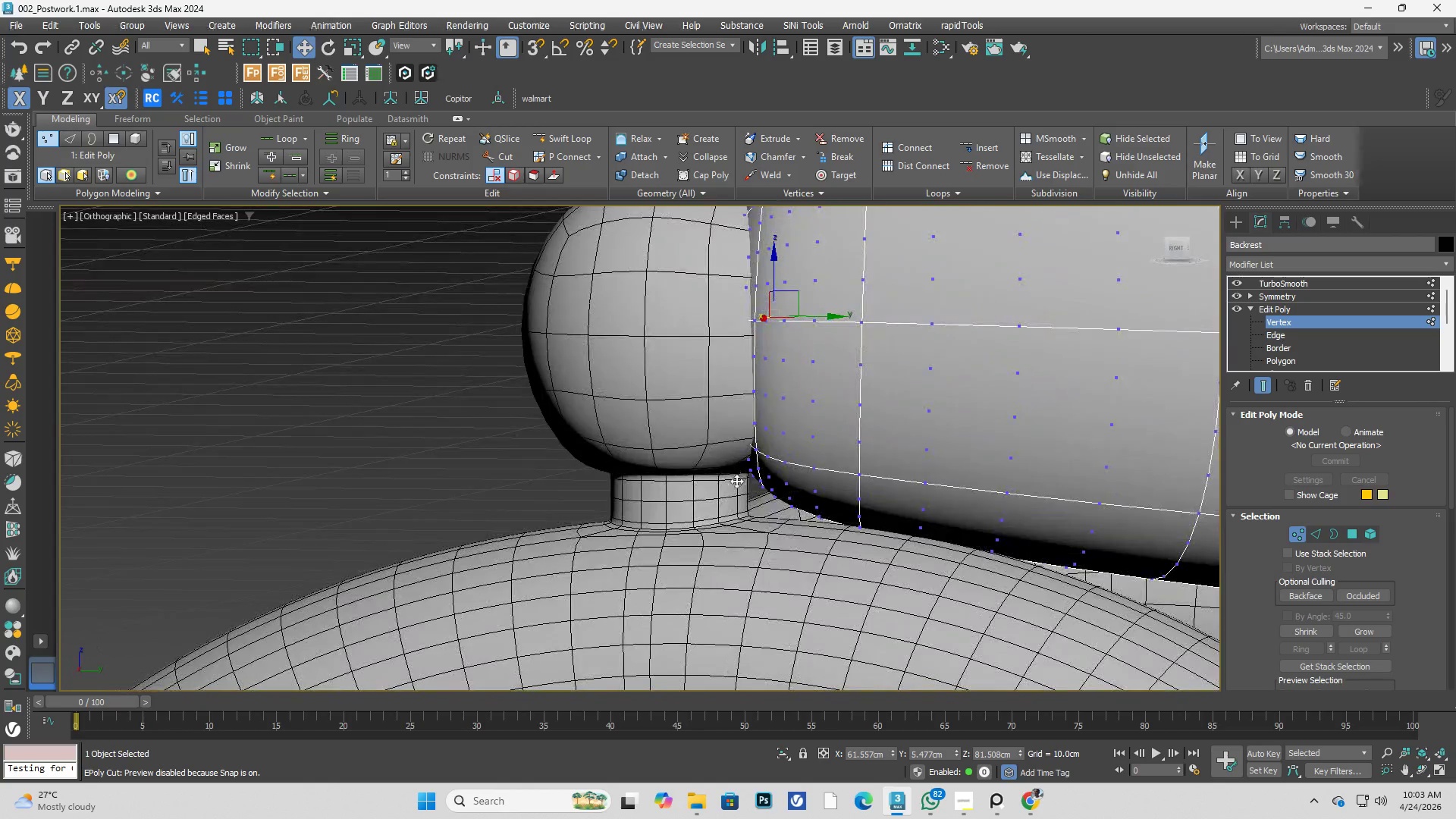 
scroll: coordinate [633, 529], scroll_direction: up, amount: 3.0
 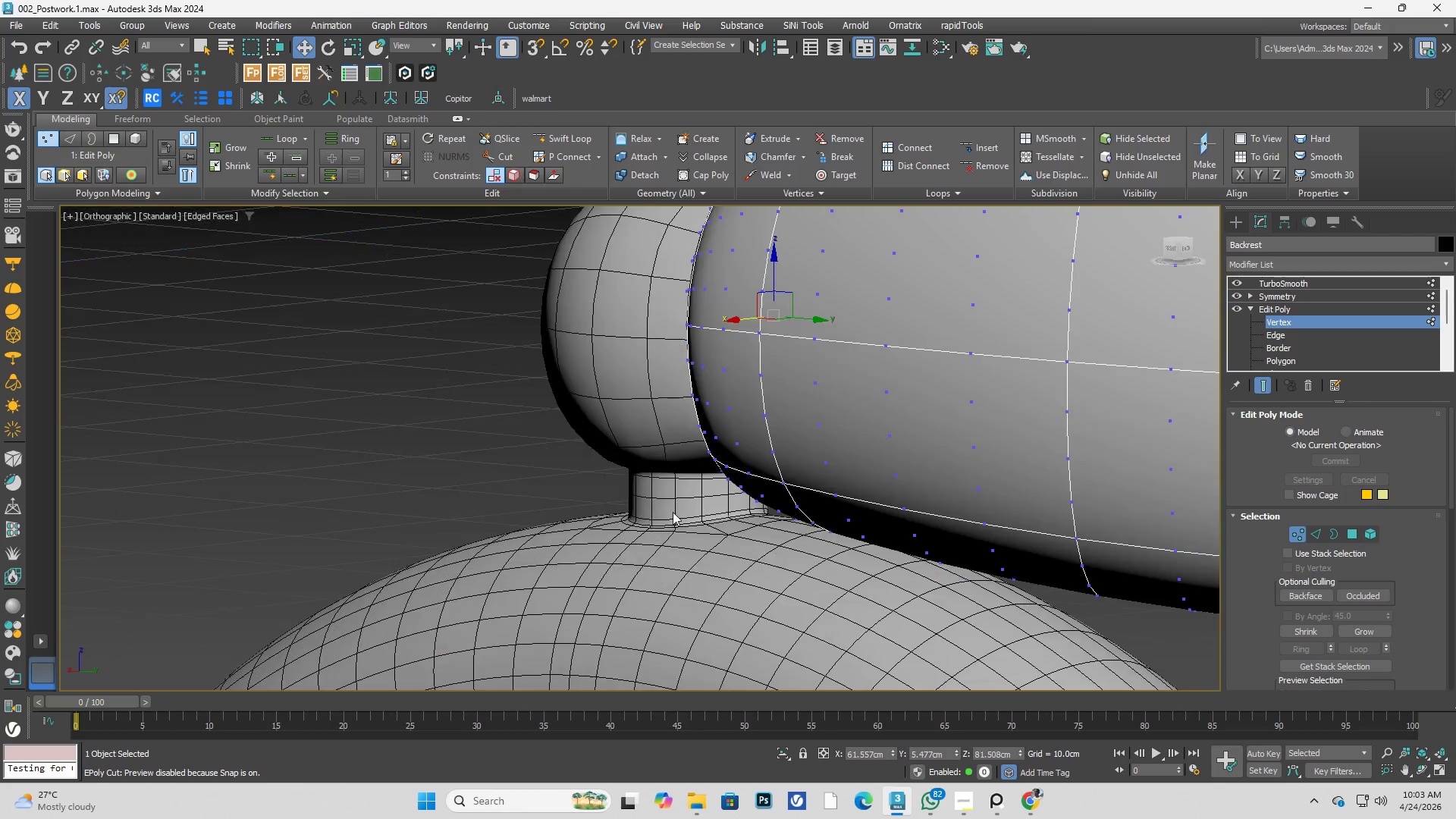 
hold_key(key=AltLeft, duration=1.06)
 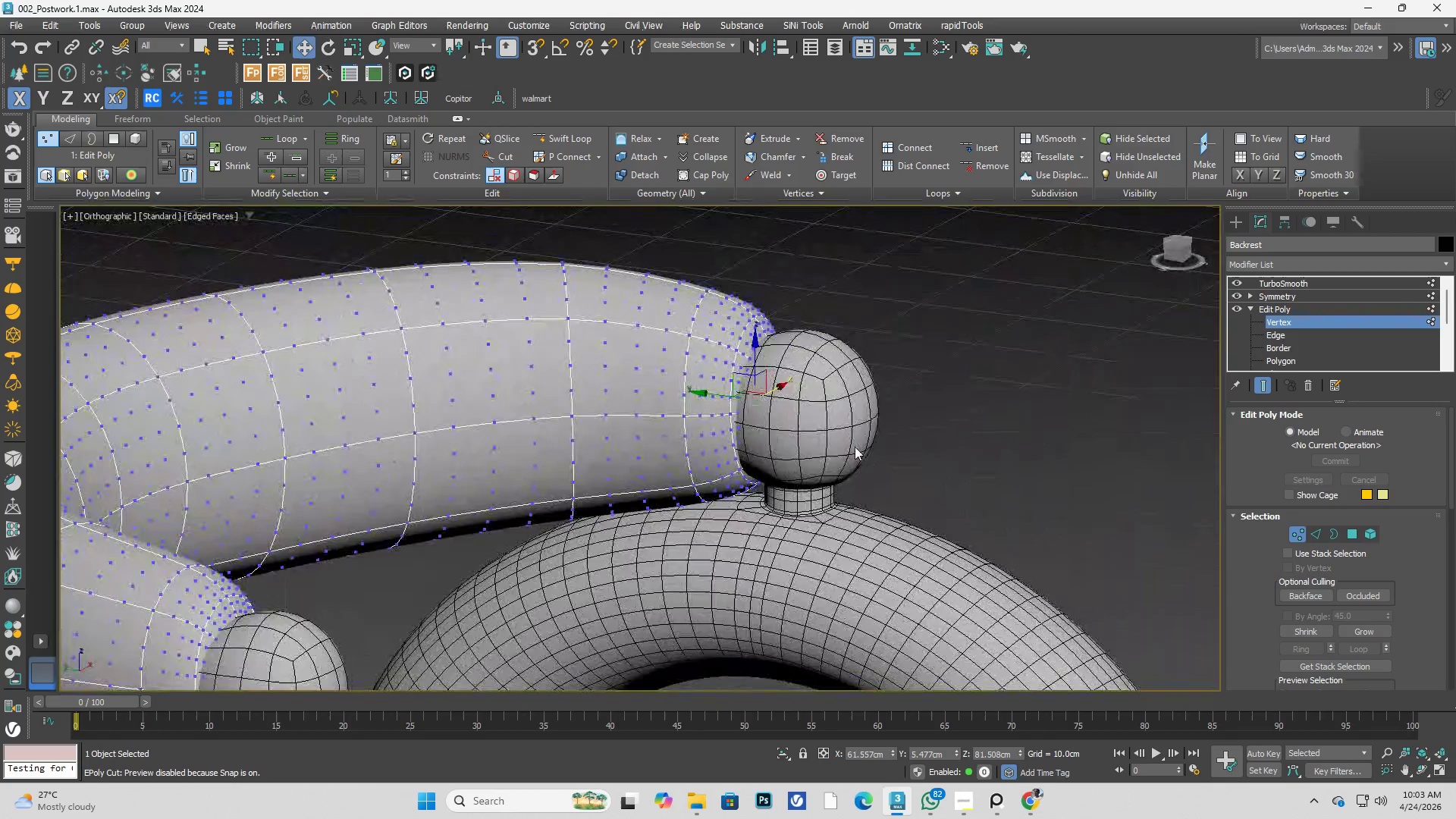 
scroll: coordinate [736, 485], scroll_direction: down, amount: 2.0
 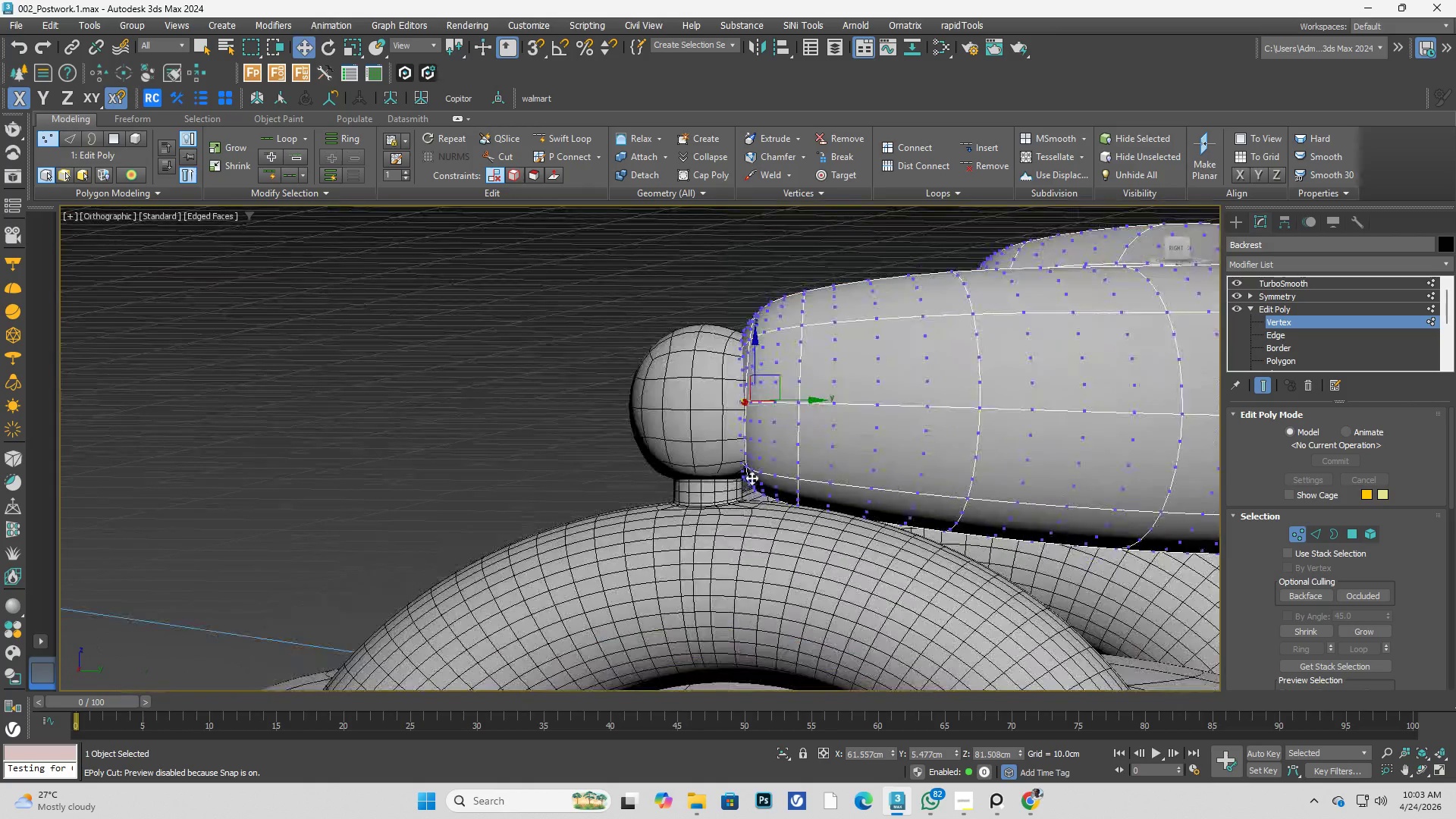 
key(Alt+AltLeft)
 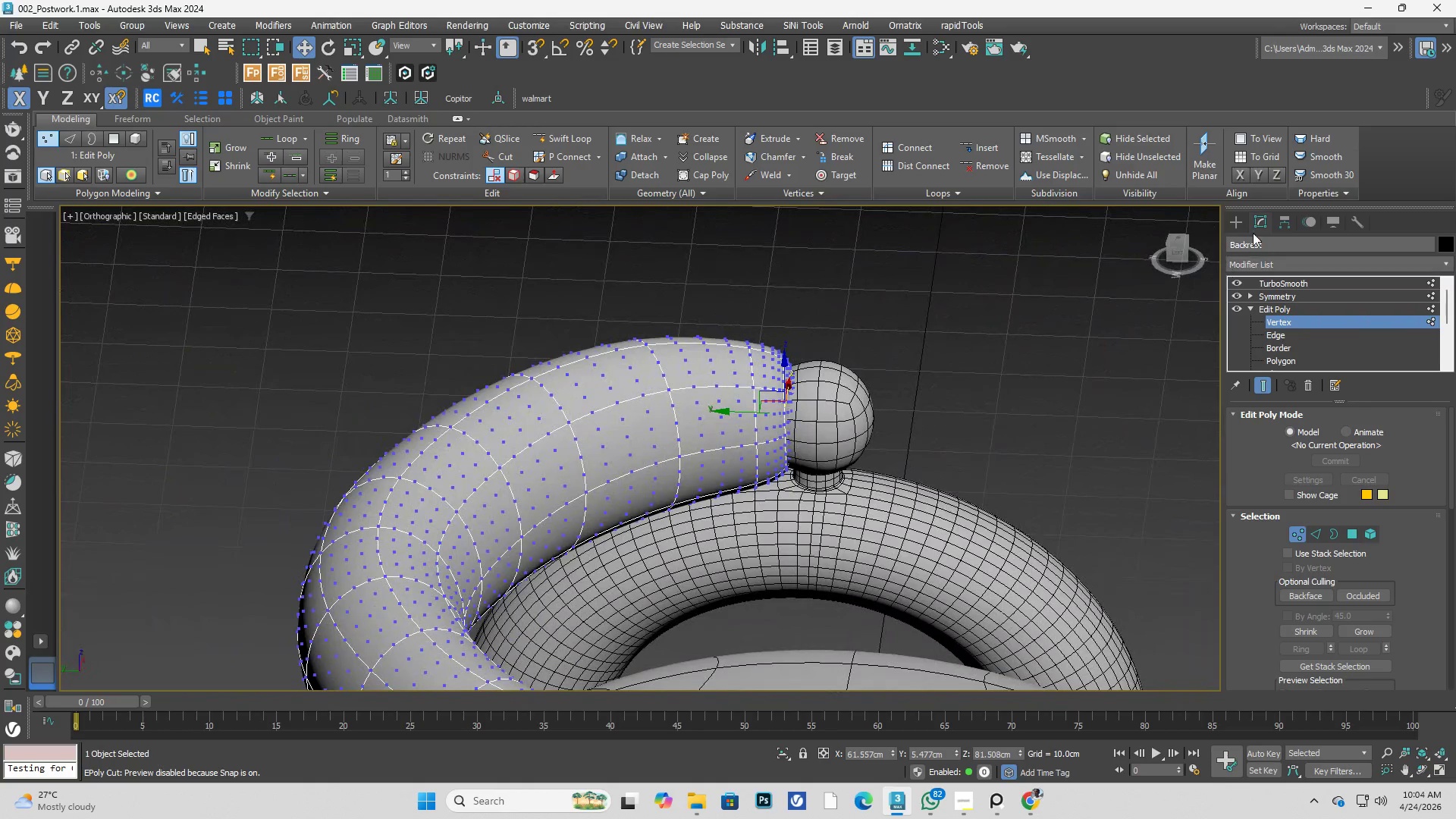 
scroll: coordinate [855, 447], scroll_direction: down, amount: 1.0
 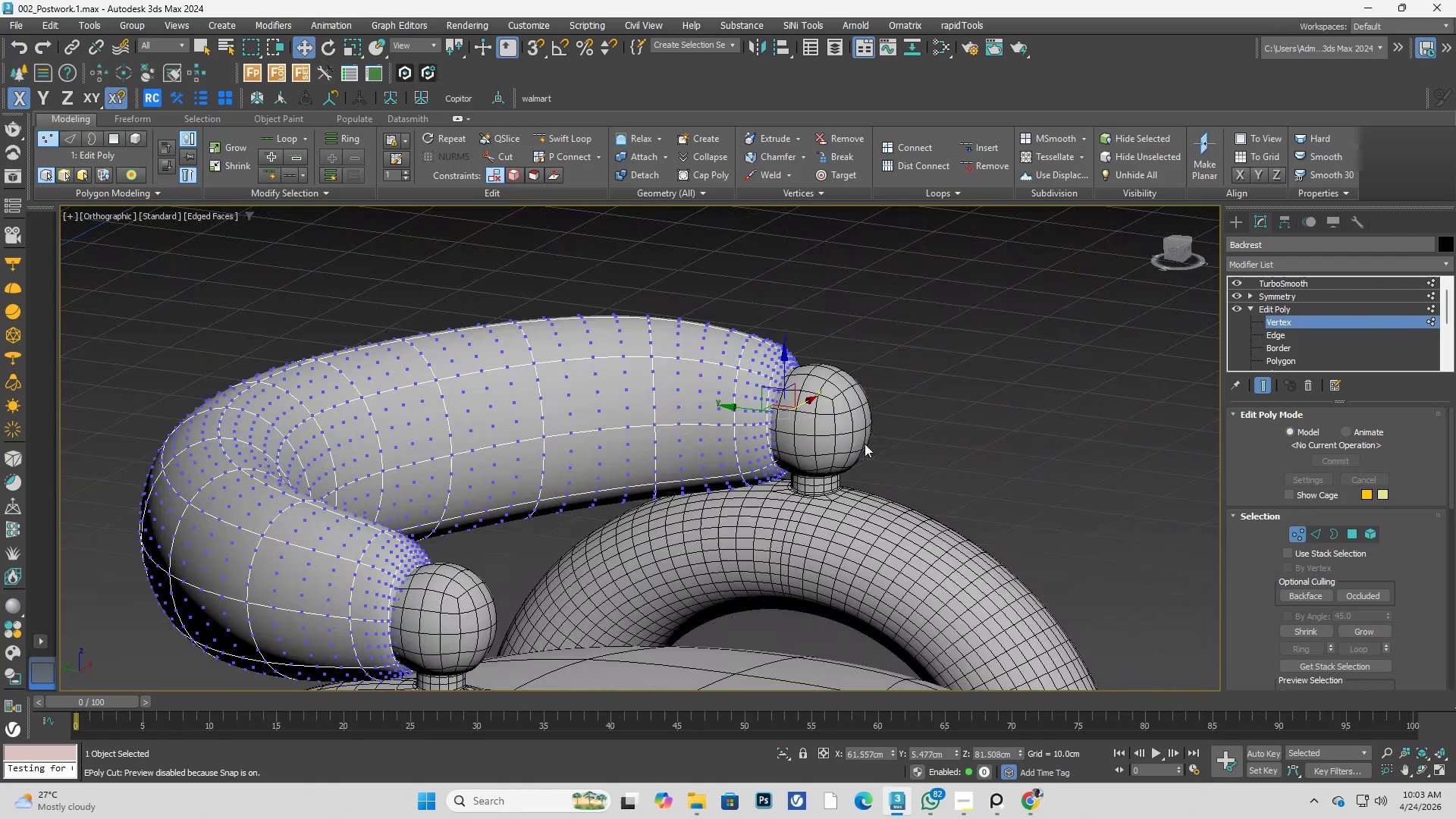 
left_click([1237, 220])
 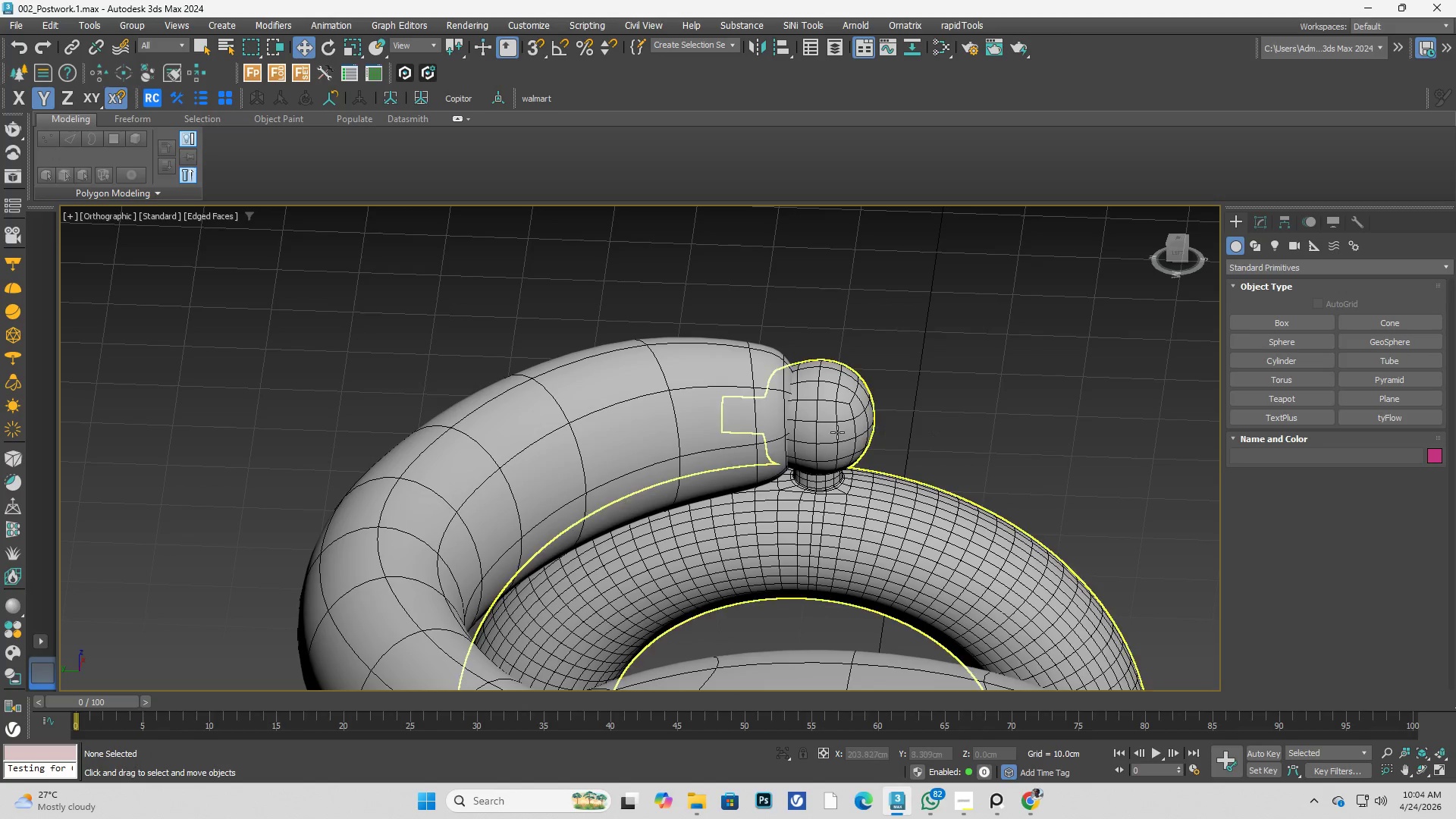 
left_click([814, 428])
 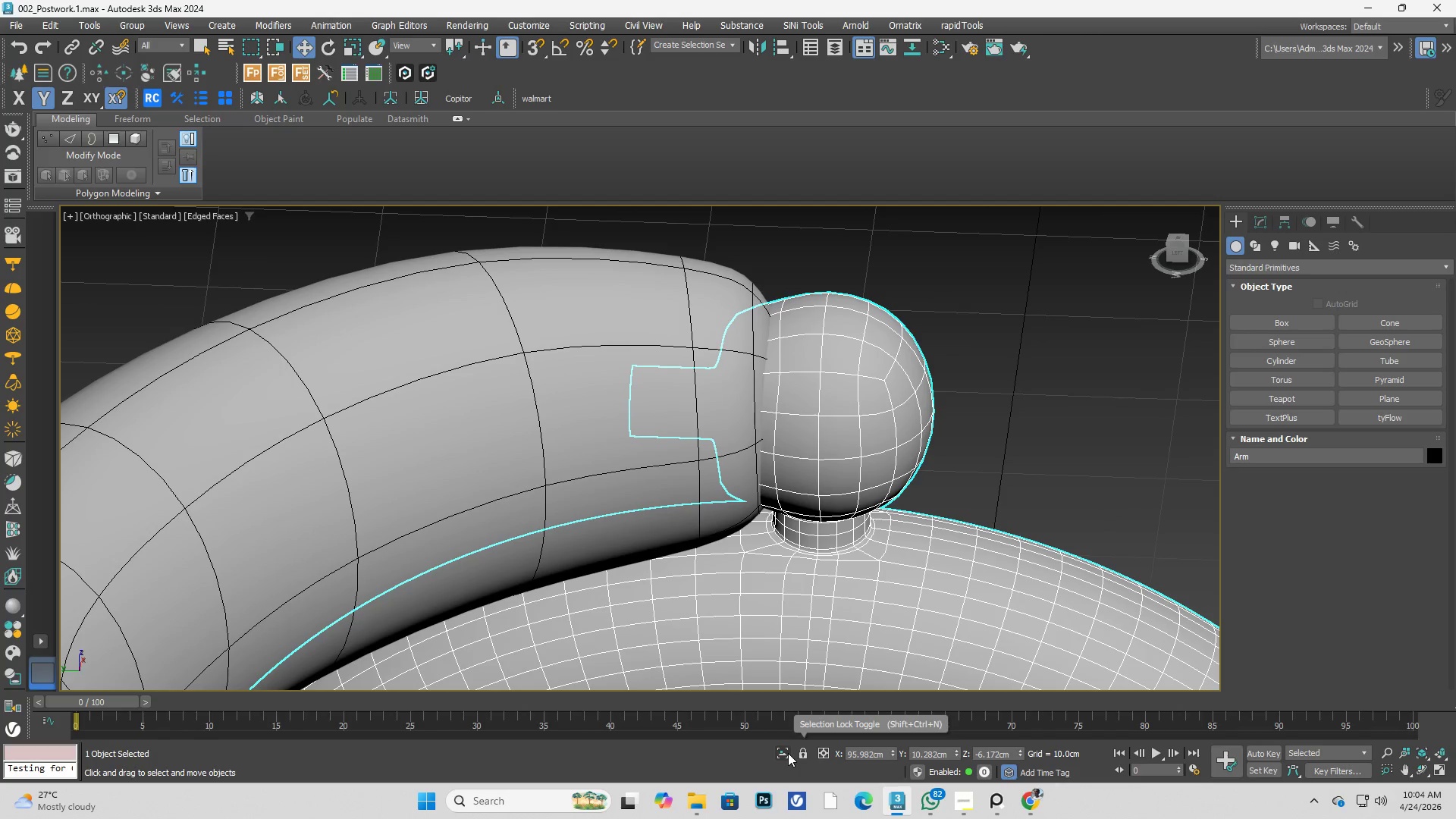 
scroll: coordinate [814, 428], scroll_direction: up, amount: 2.0
 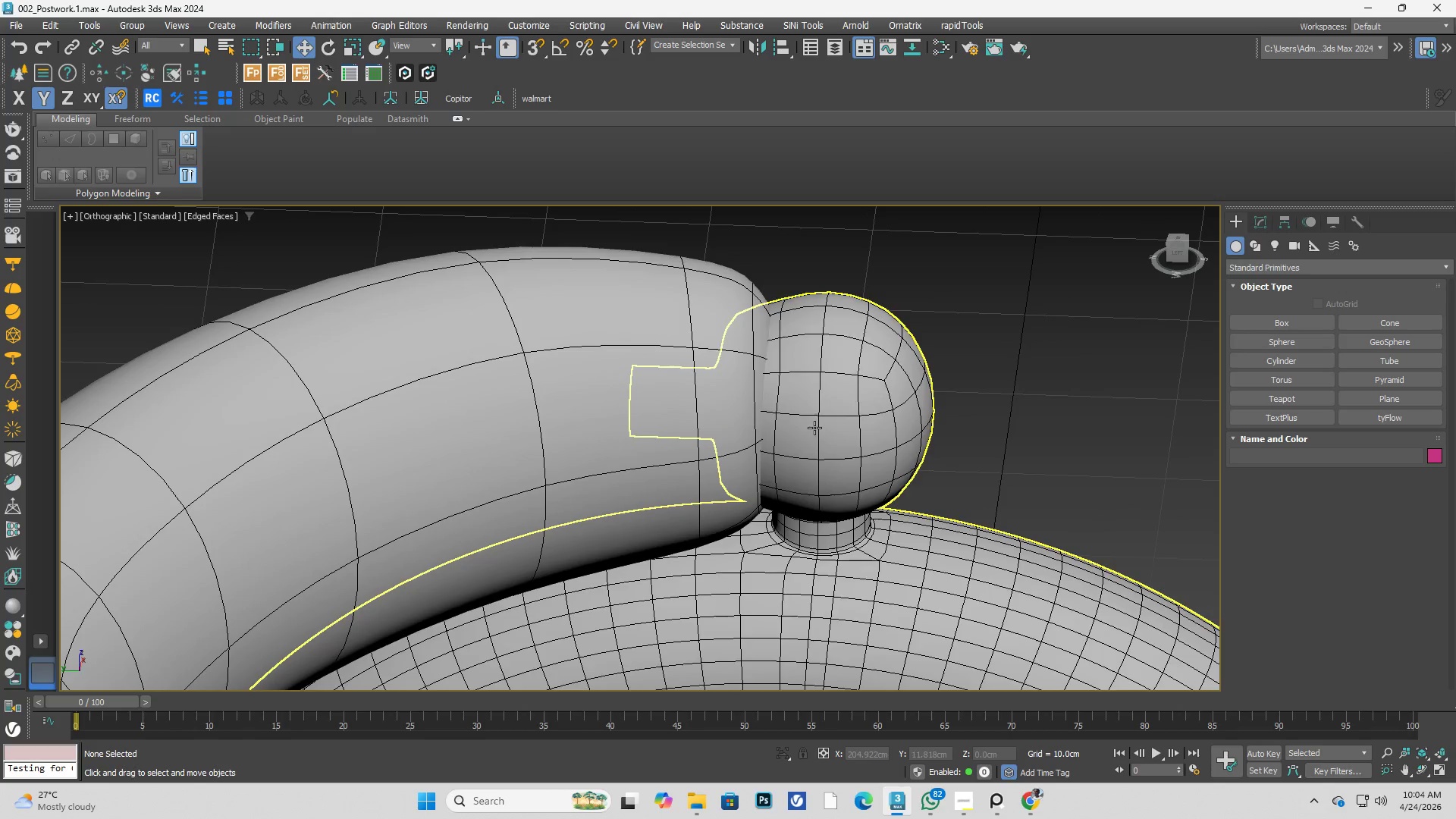 
left_click([787, 753])
 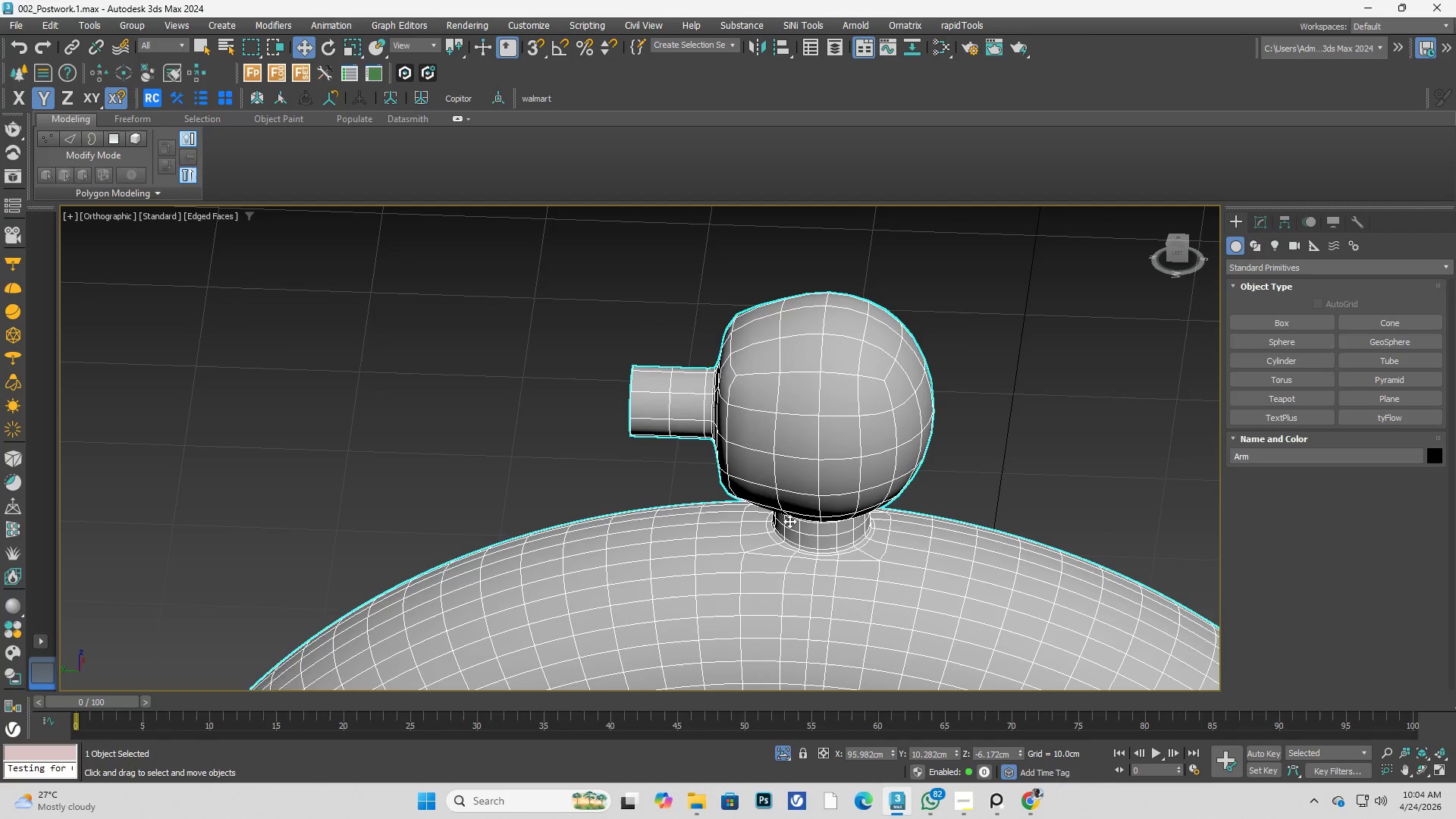 
hold_key(key=AltLeft, duration=0.39)
 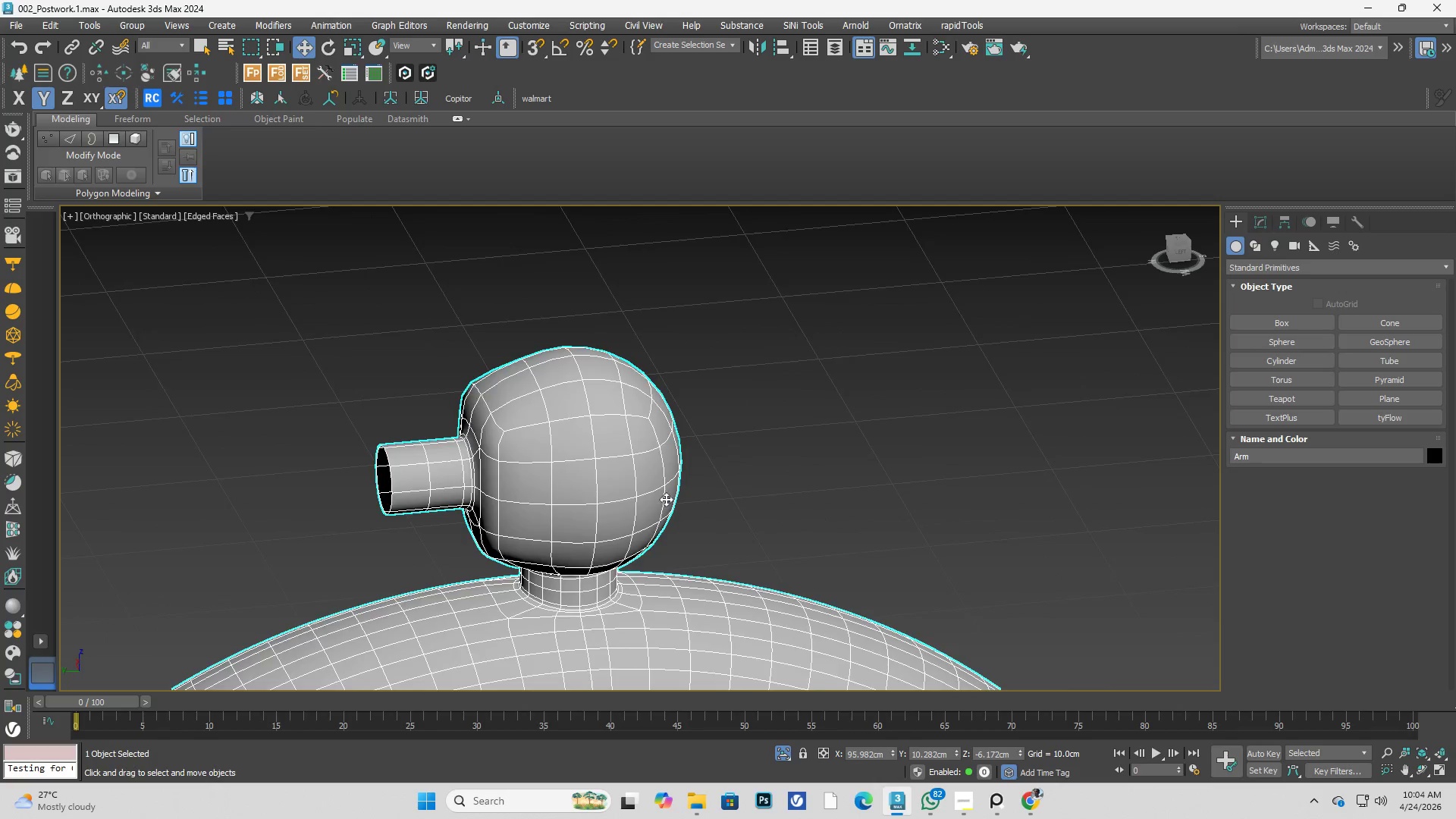 
scroll: coordinate [678, 480], scroll_direction: up, amount: 1.0
 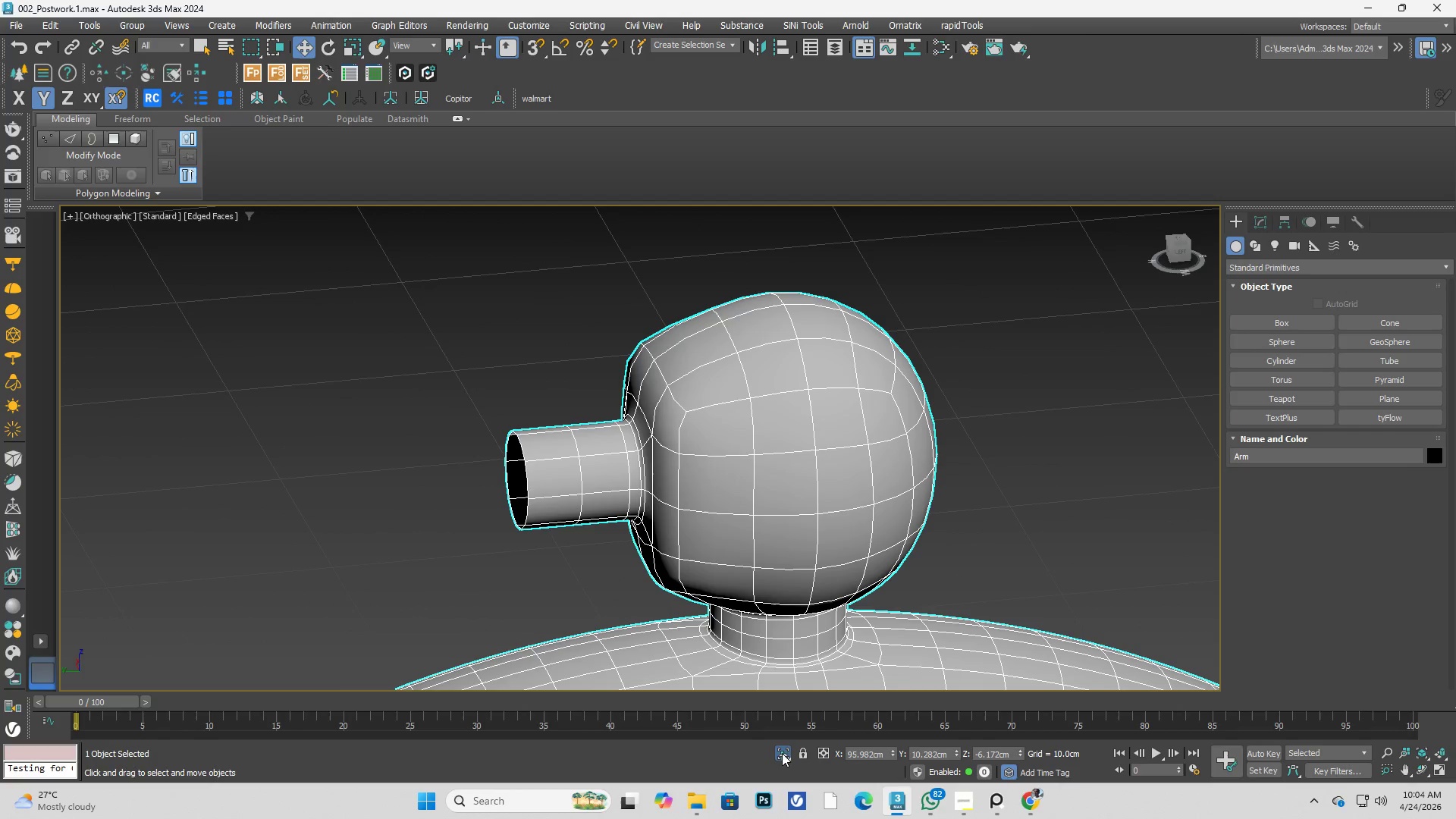 
left_click([786, 752])
 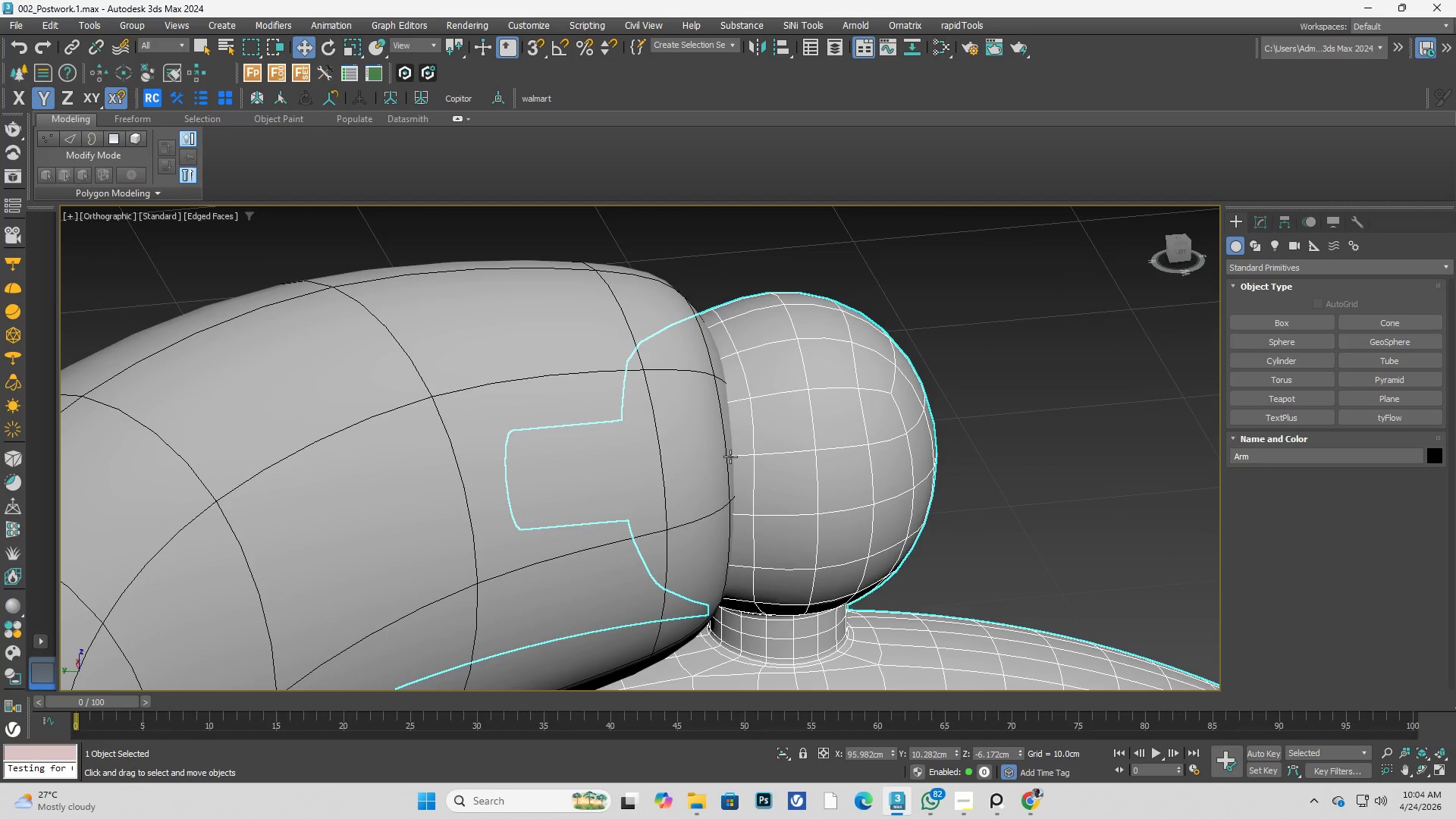 
hold_key(key=AltLeft, duration=0.44)
 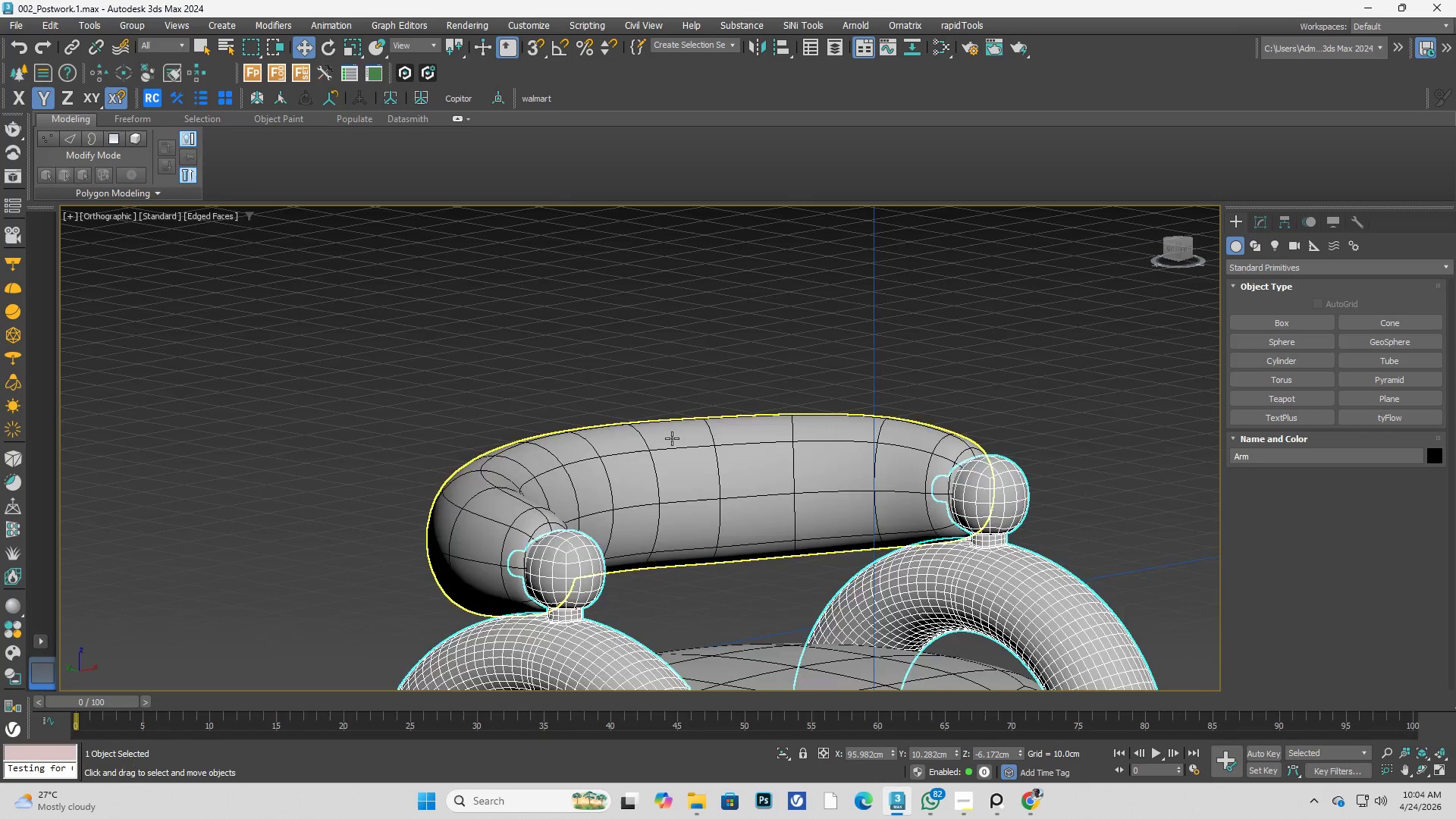 
scroll: coordinate [766, 464], scroll_direction: down, amount: 3.0
 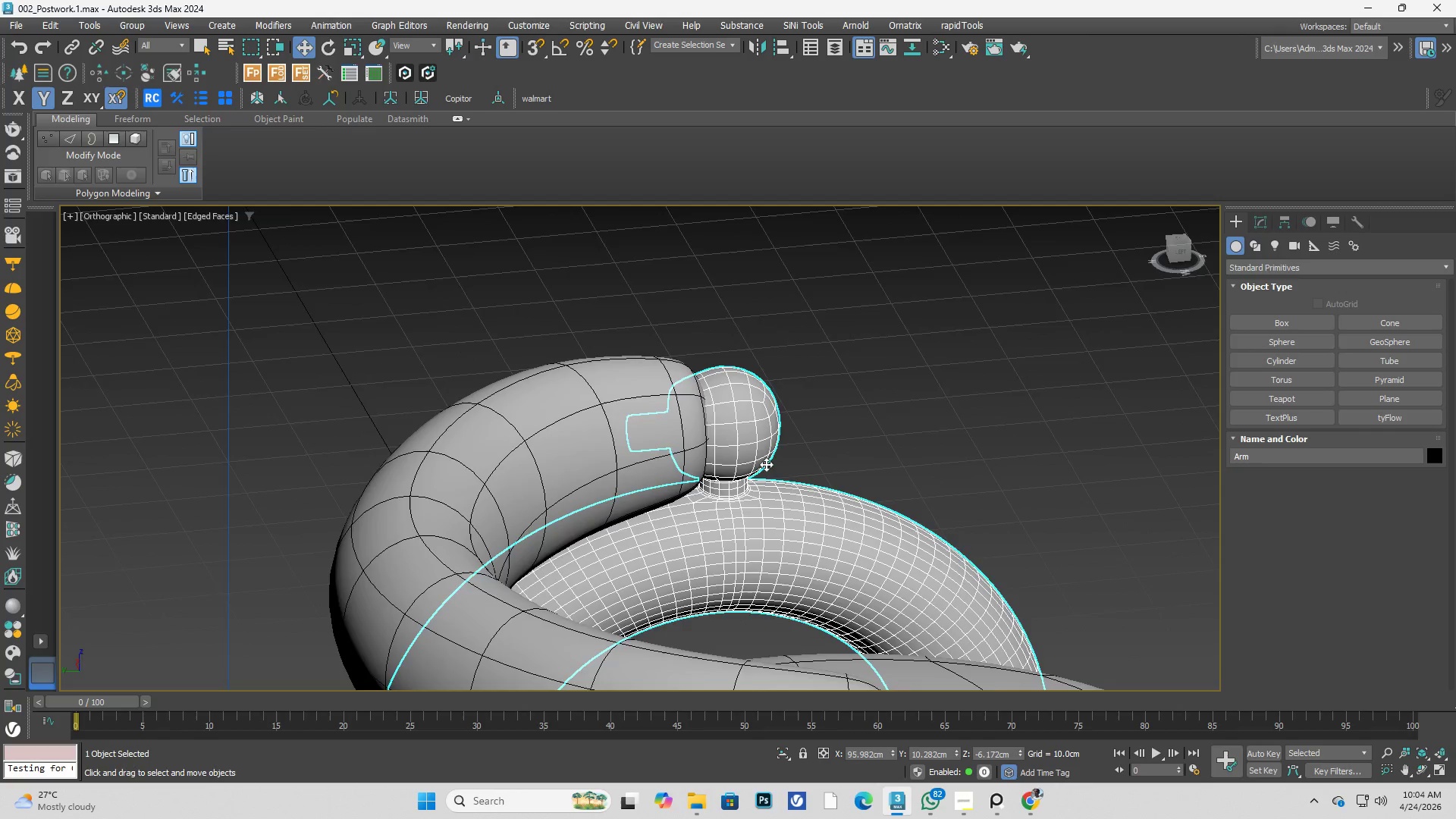 
key(Alt+AltLeft)
 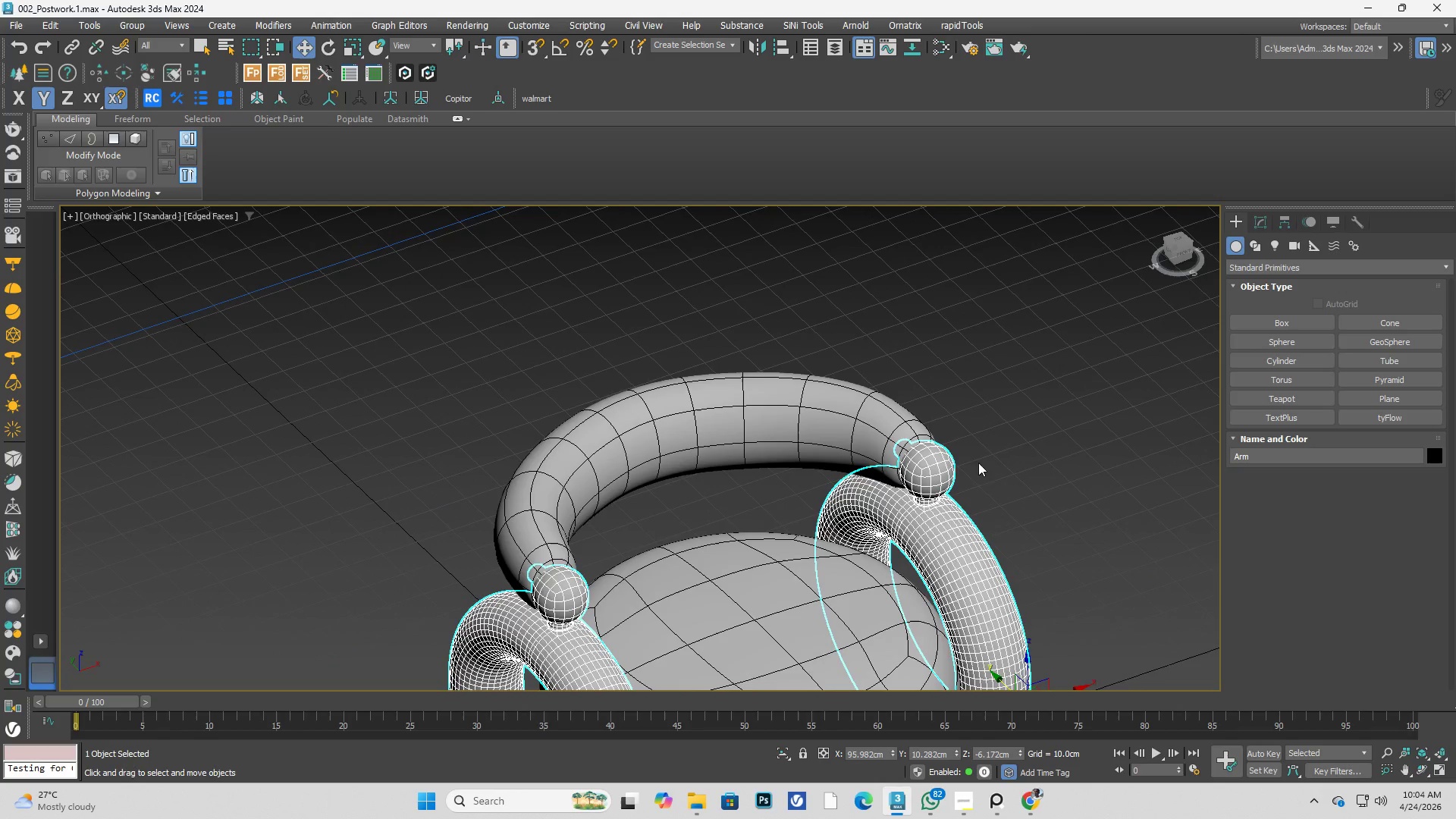 
scroll: coordinate [668, 438], scroll_direction: down, amount: 2.0
 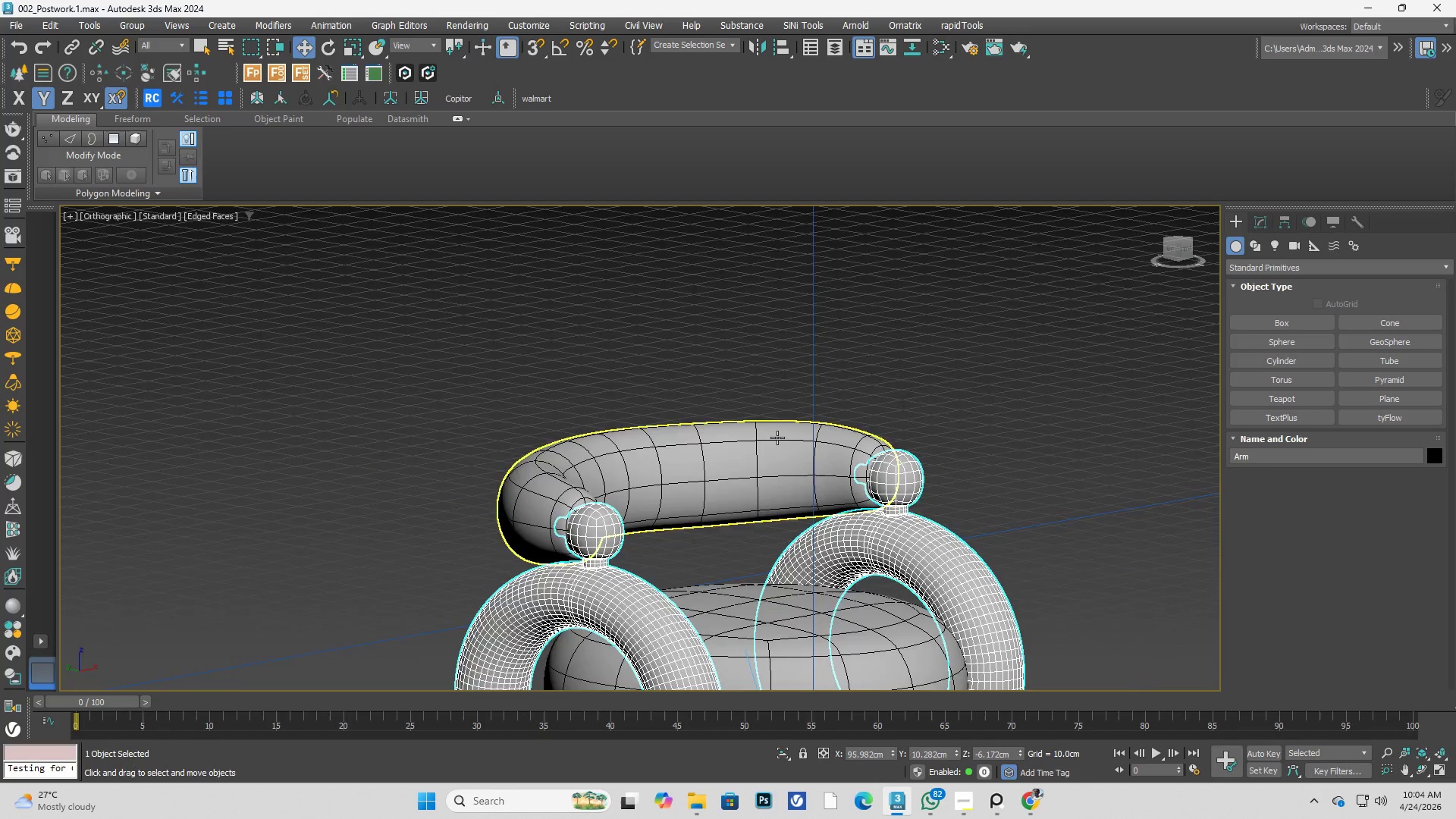 
left_click([1039, 441])
 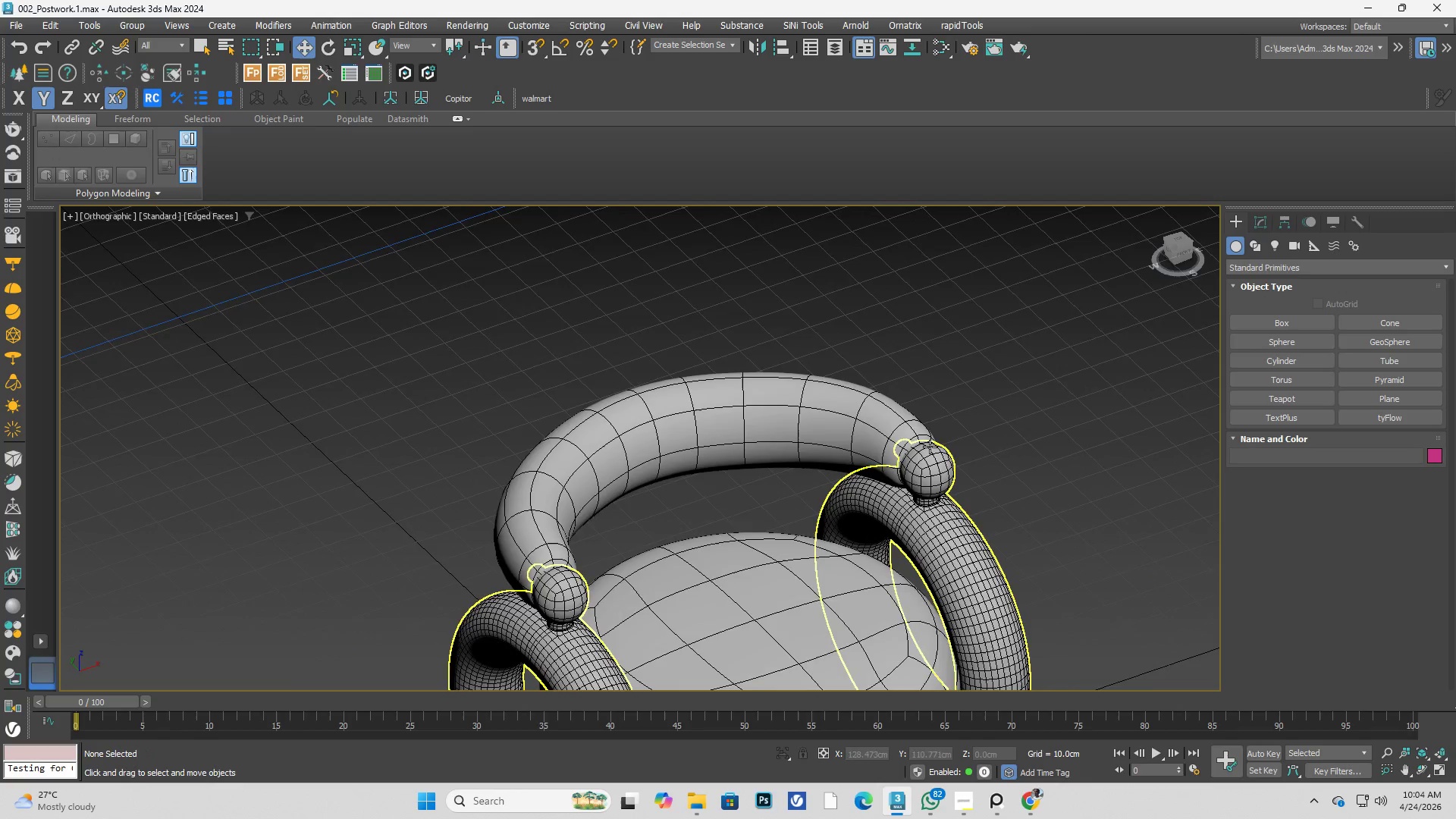 
left_click([1055, 442])
 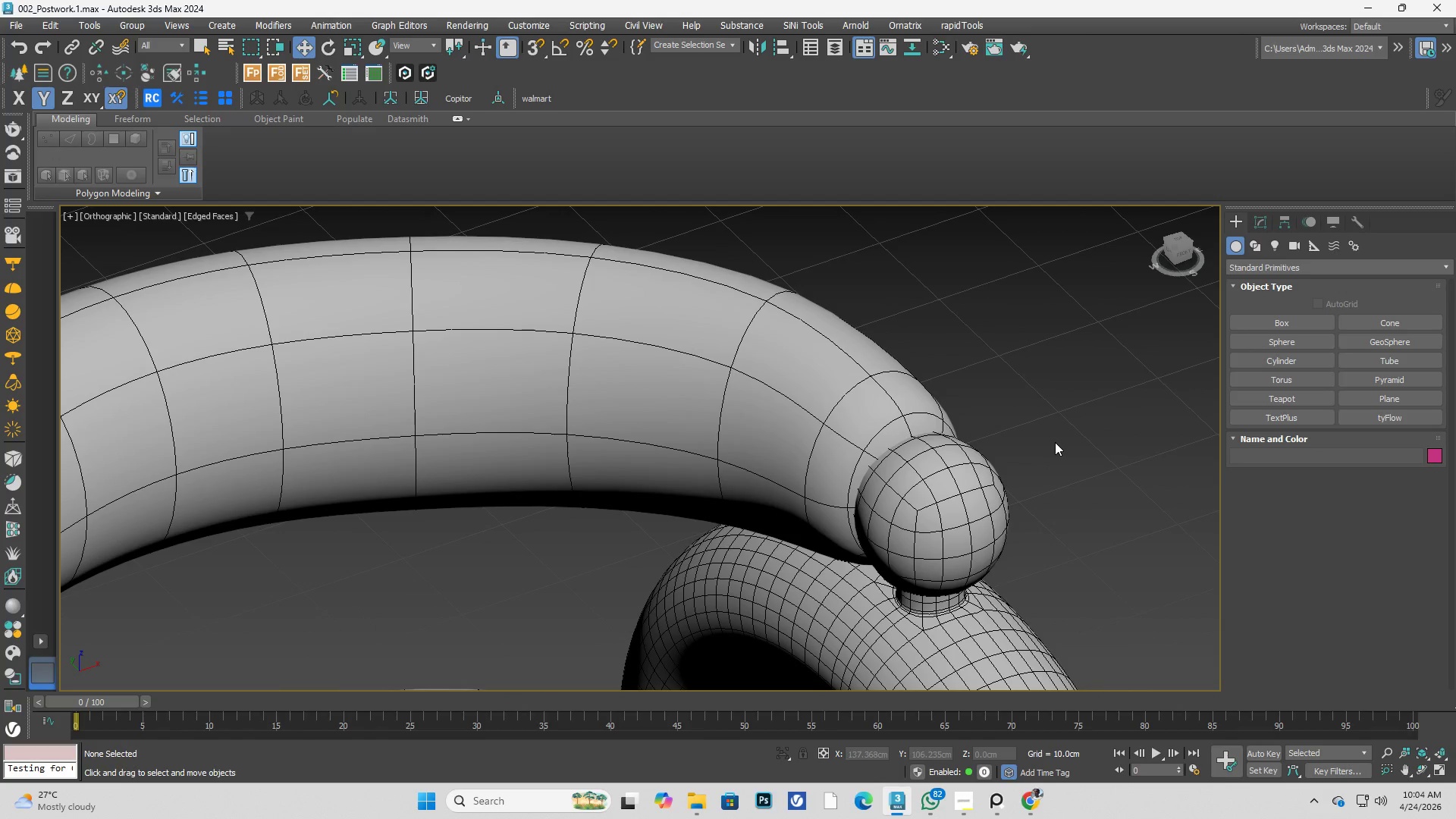 
scroll: coordinate [924, 447], scroll_direction: up, amount: 3.0
 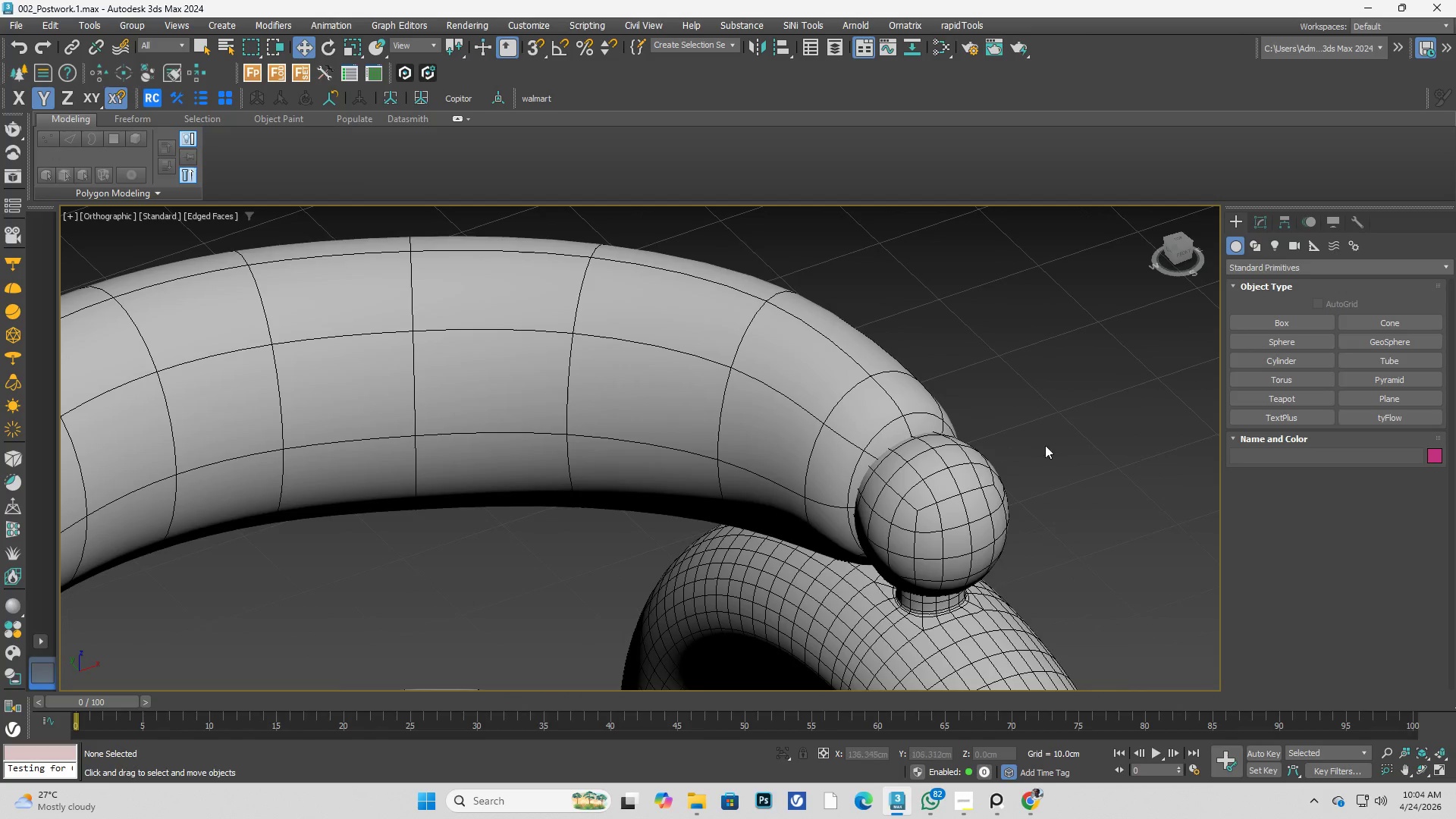 
key(Alt+AltLeft)
 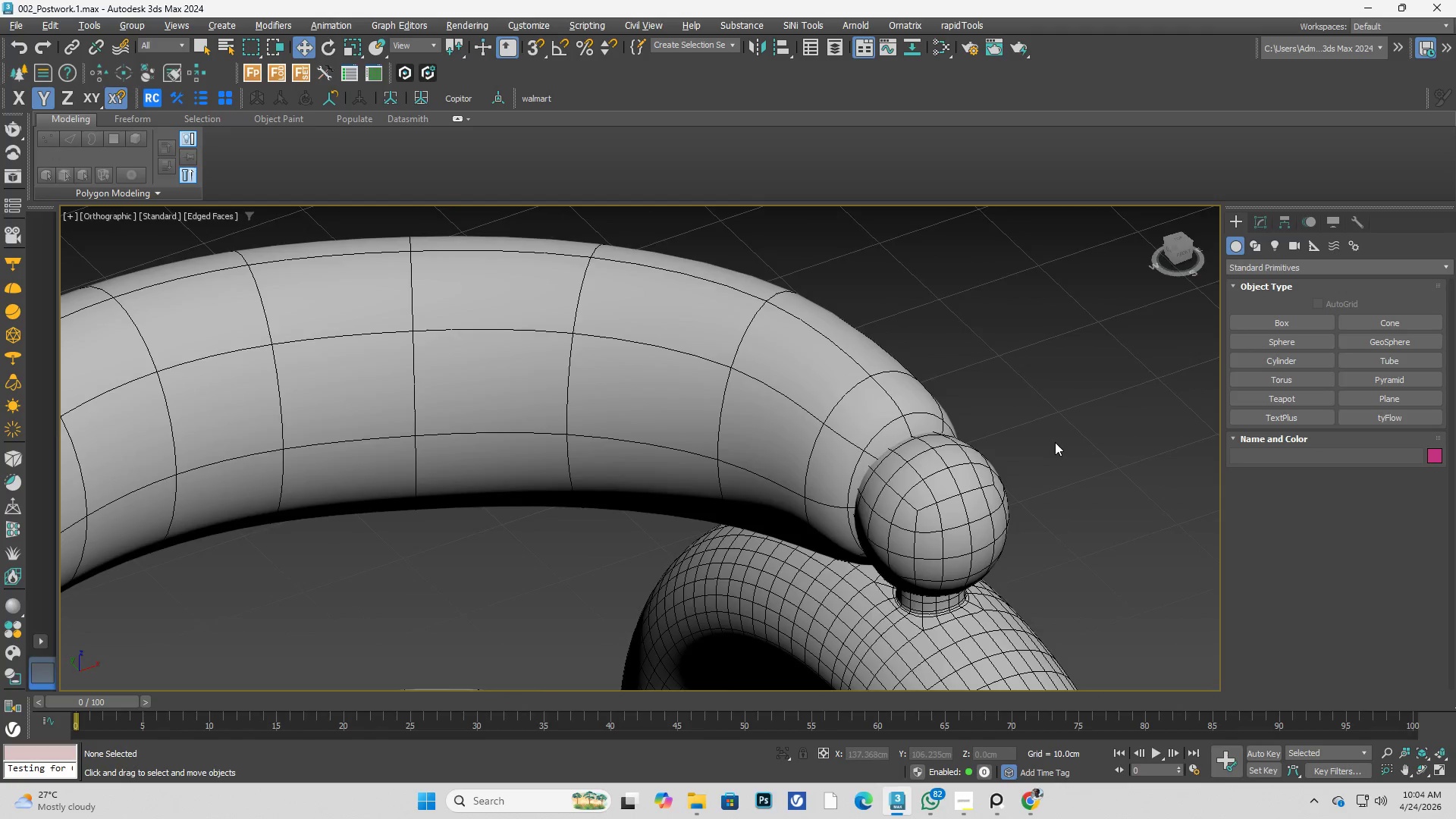 
key(Alt+W)
 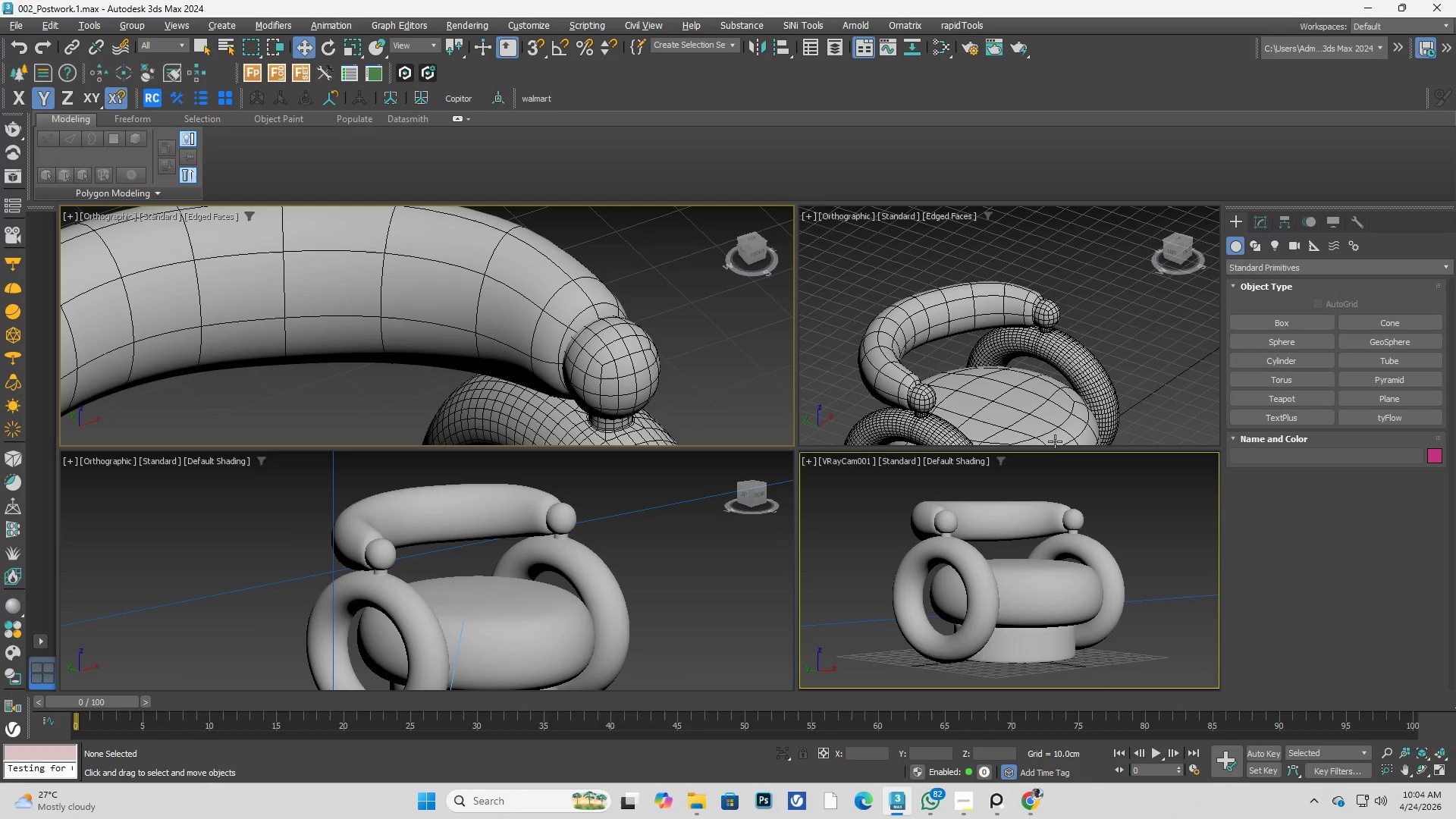 
key(Alt+AltLeft)
 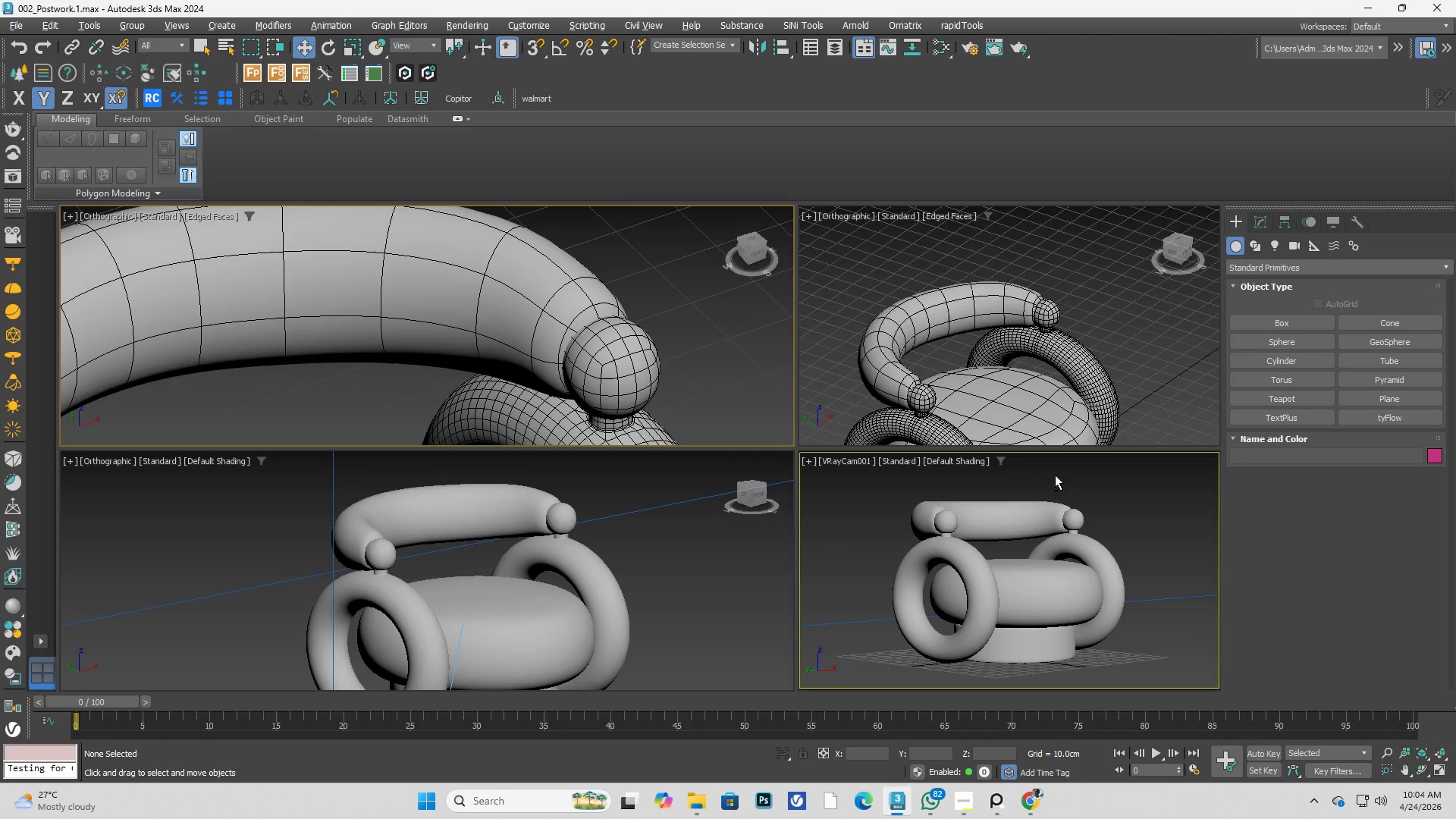 
key(Alt+W)
 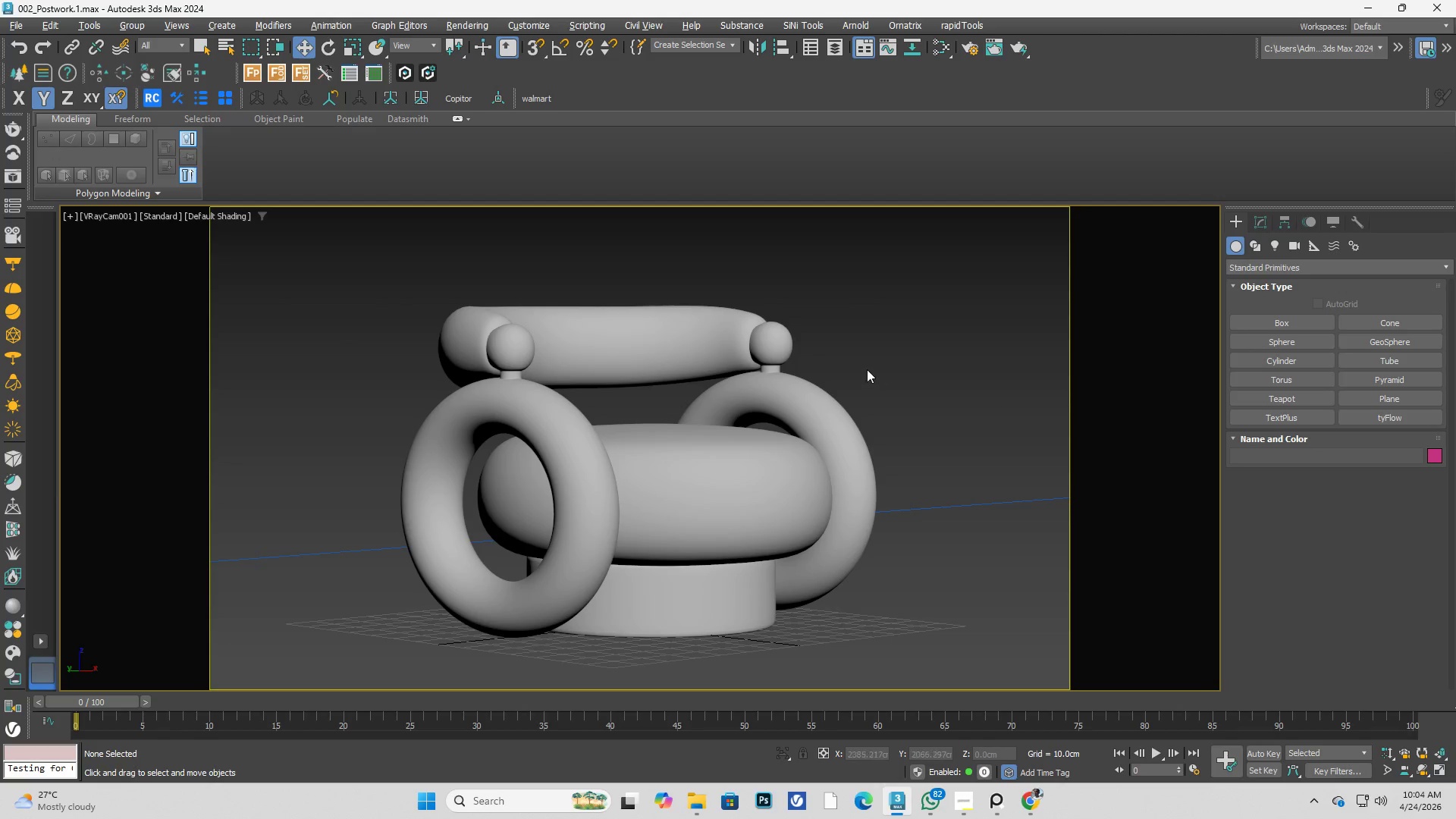 
left_click([892, 353])
 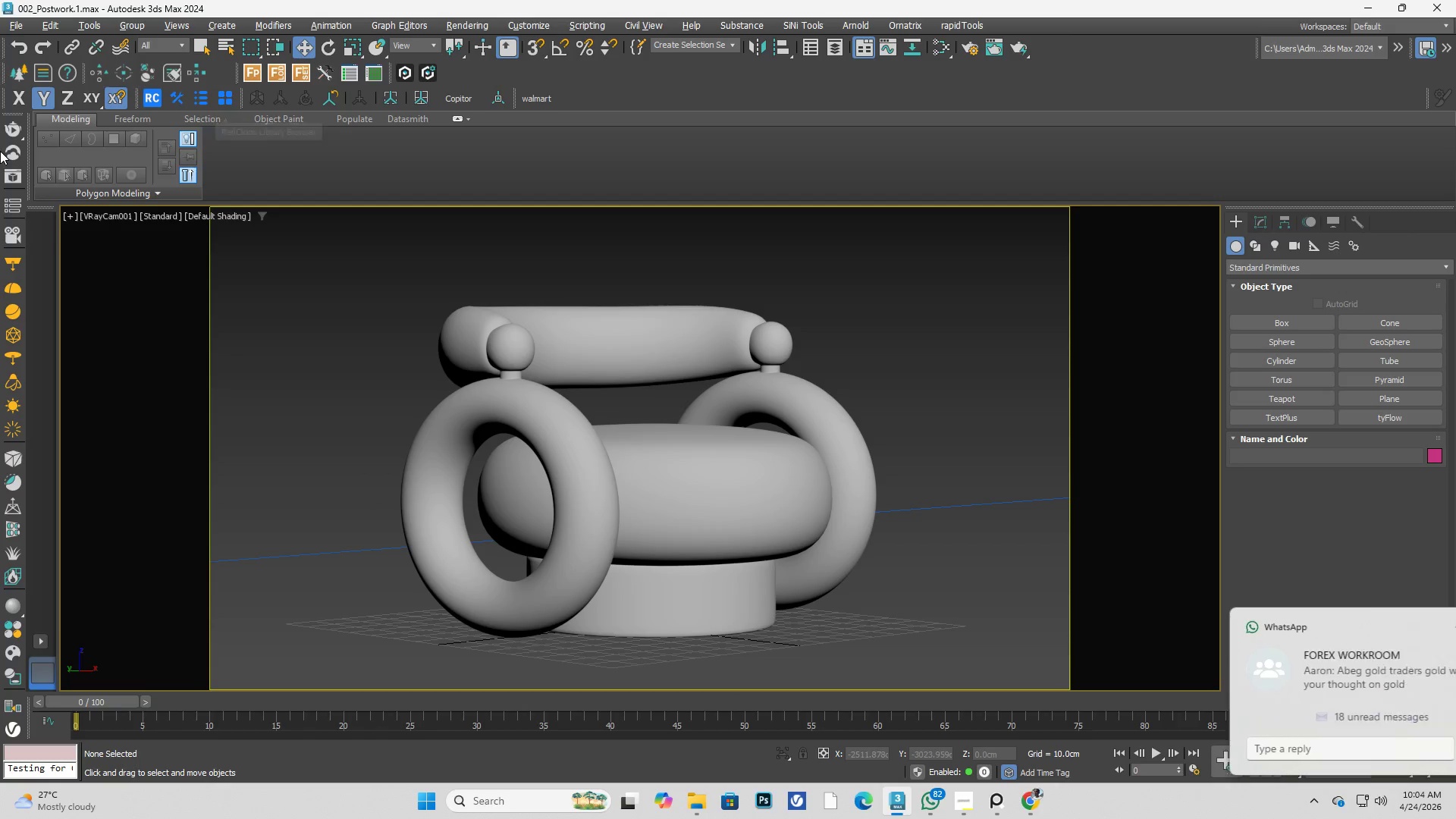 
left_click([11, 127])
 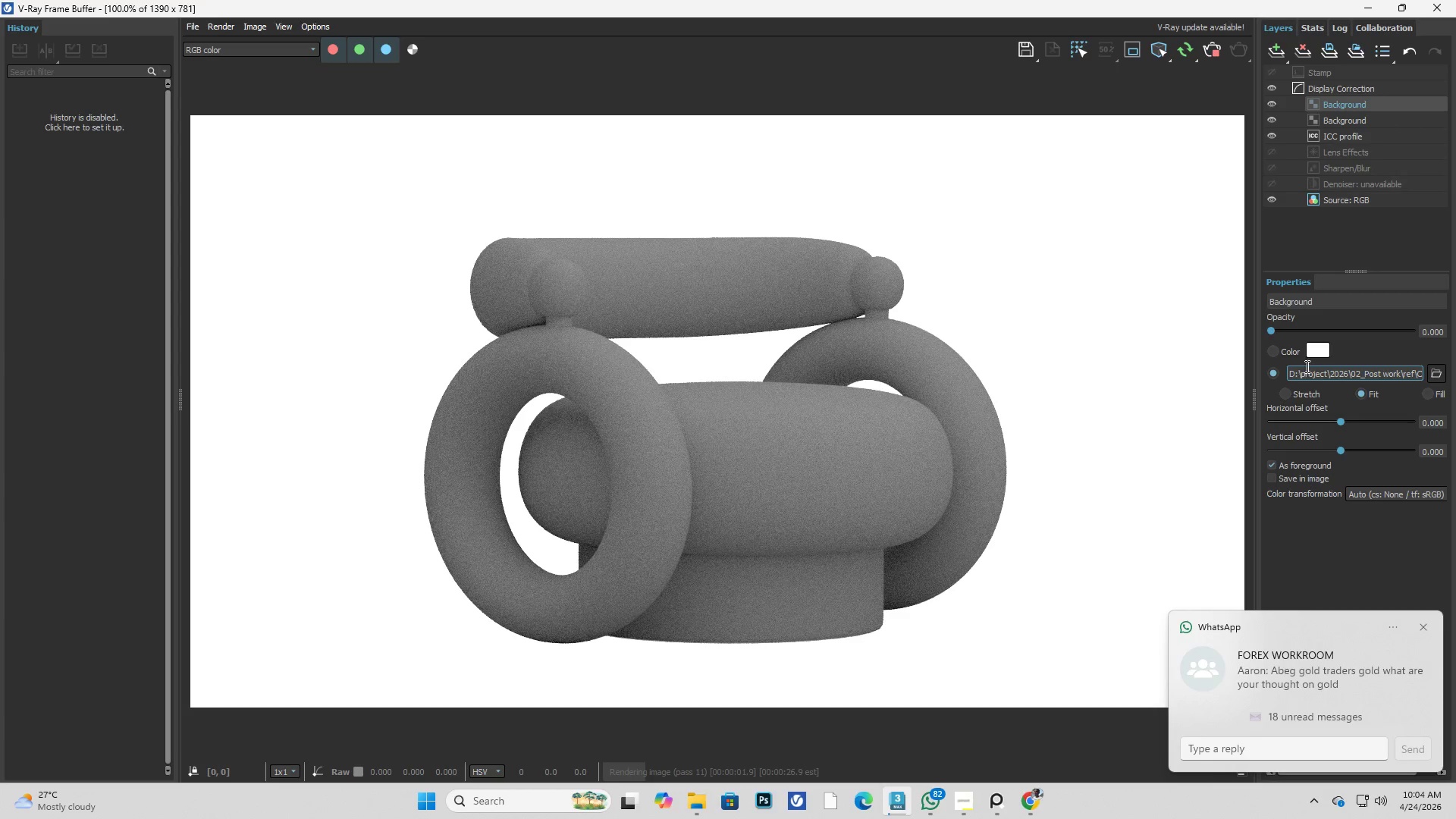 
left_click_drag(start_coordinate=[1273, 329], to_coordinate=[1379, 504])
 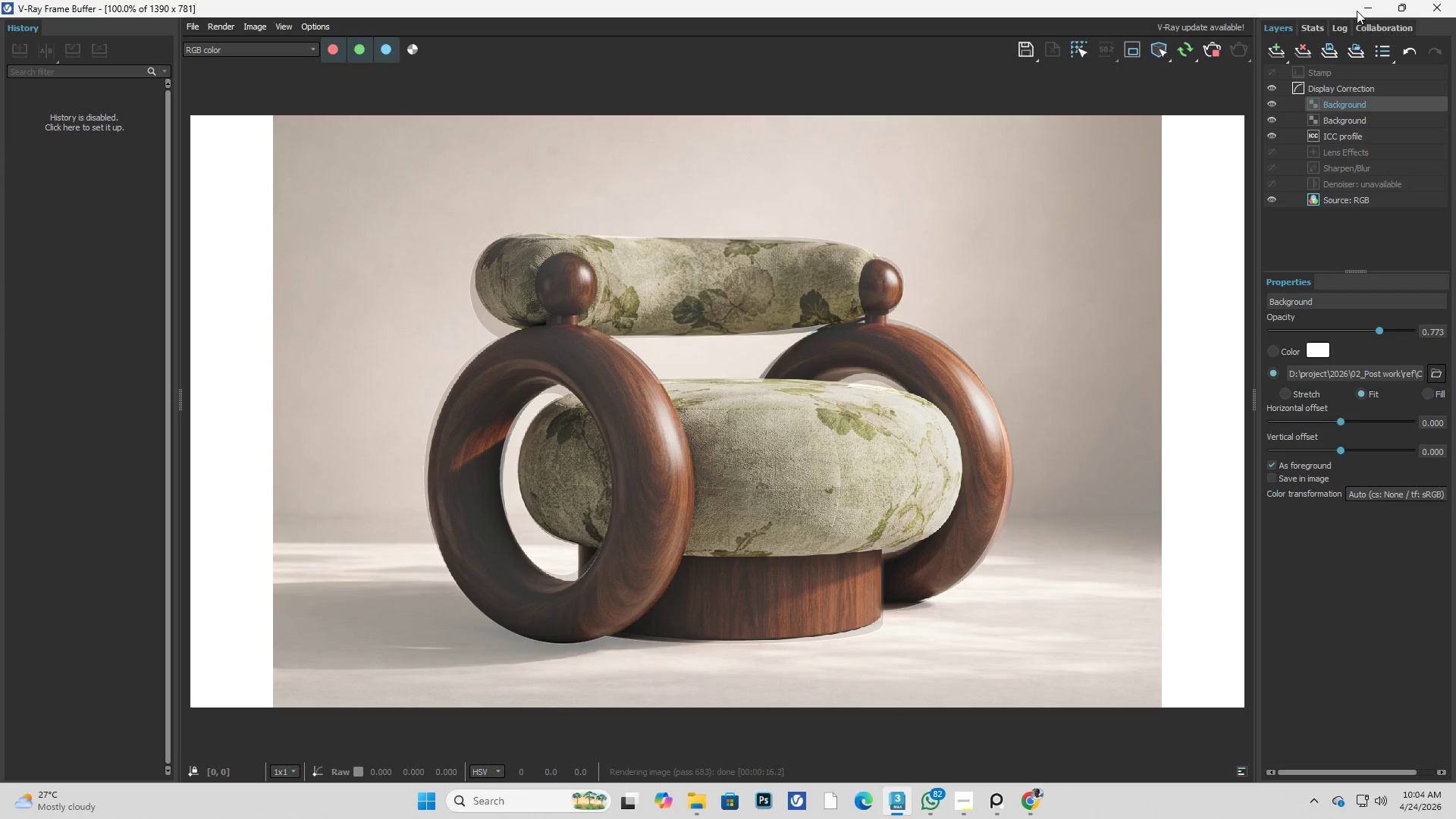 
left_click([1358, 6])
 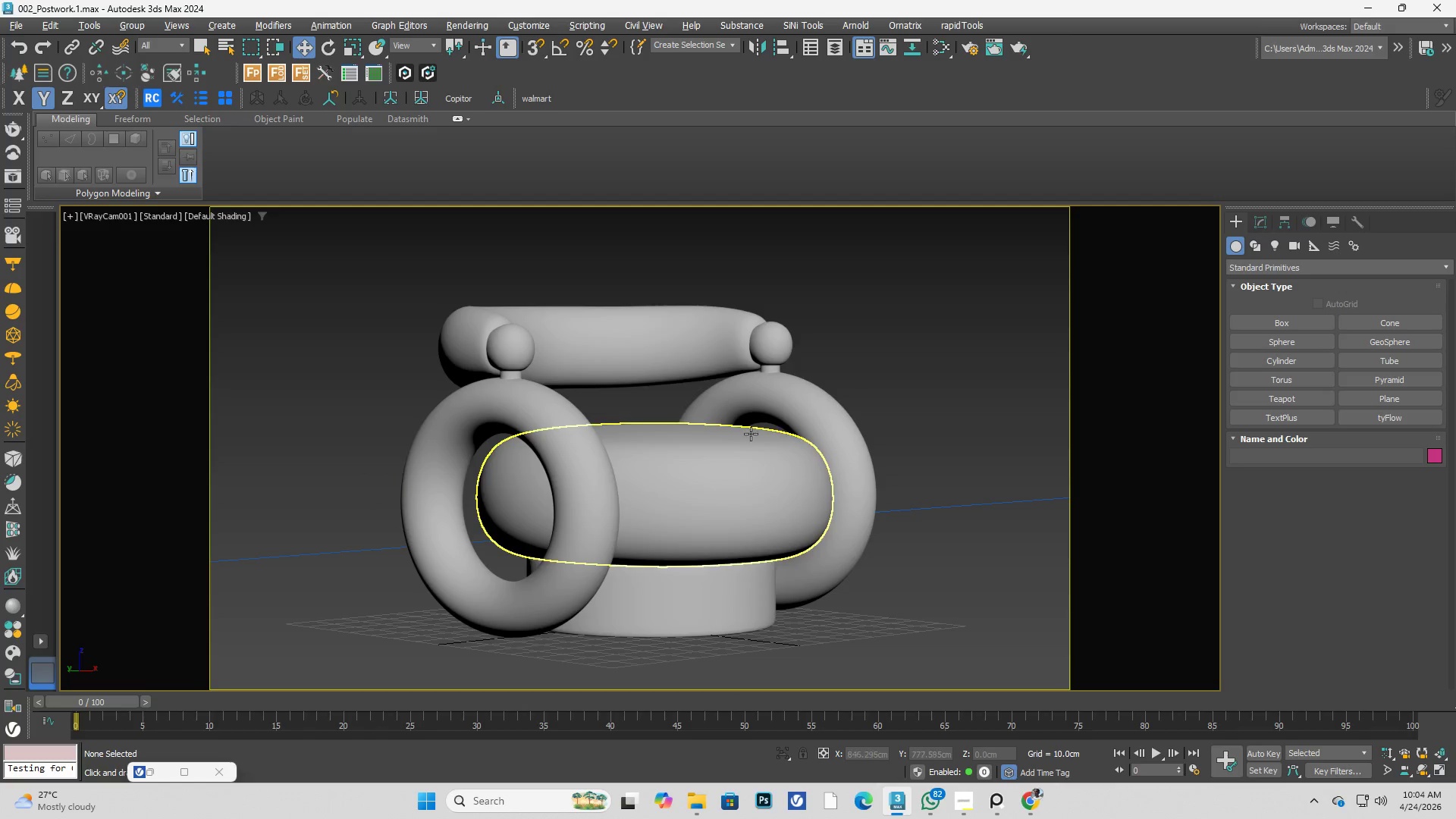 
left_click([713, 355])
 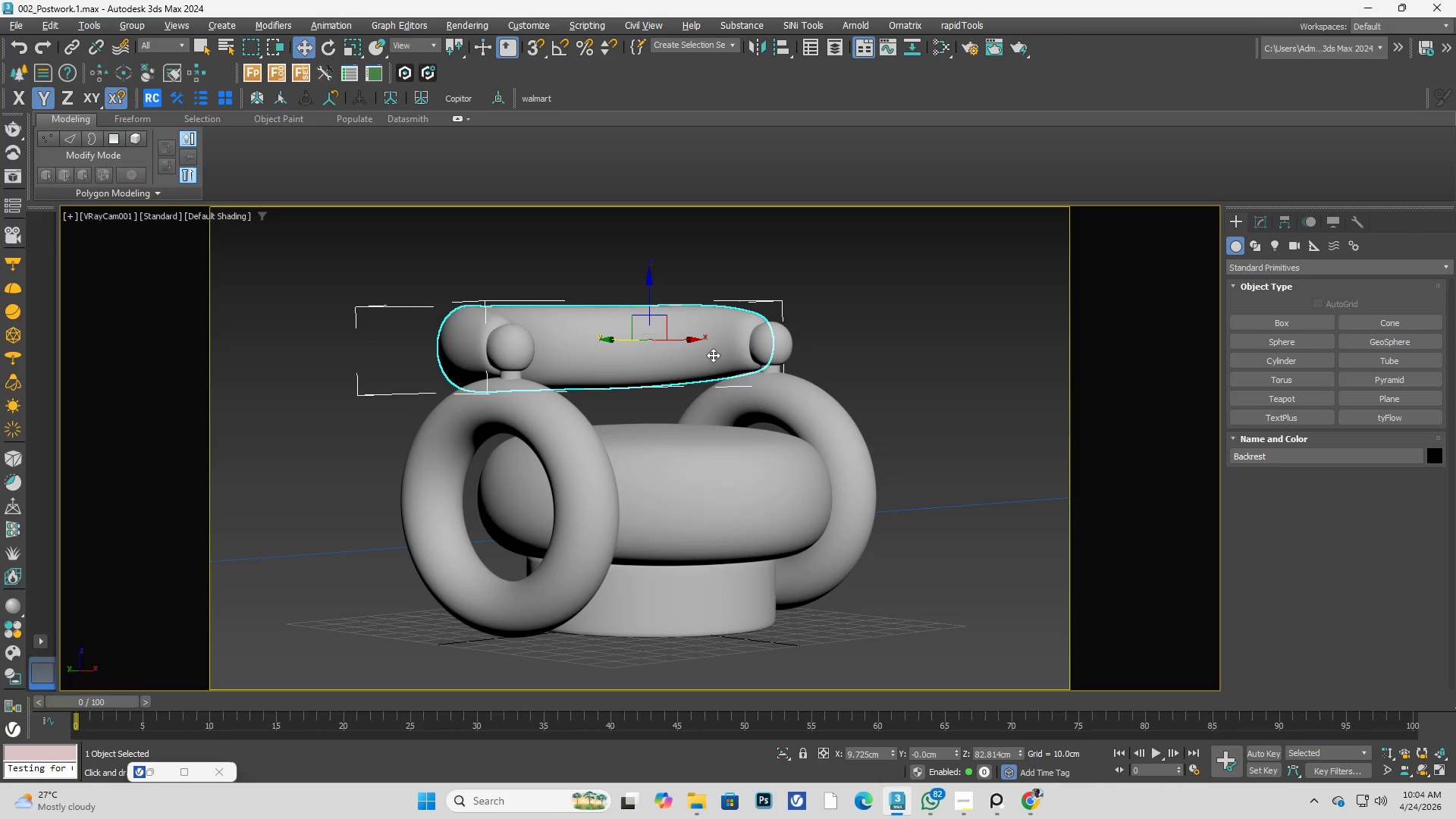 
scroll: coordinate [720, 392], scroll_direction: up, amount: 5.0
 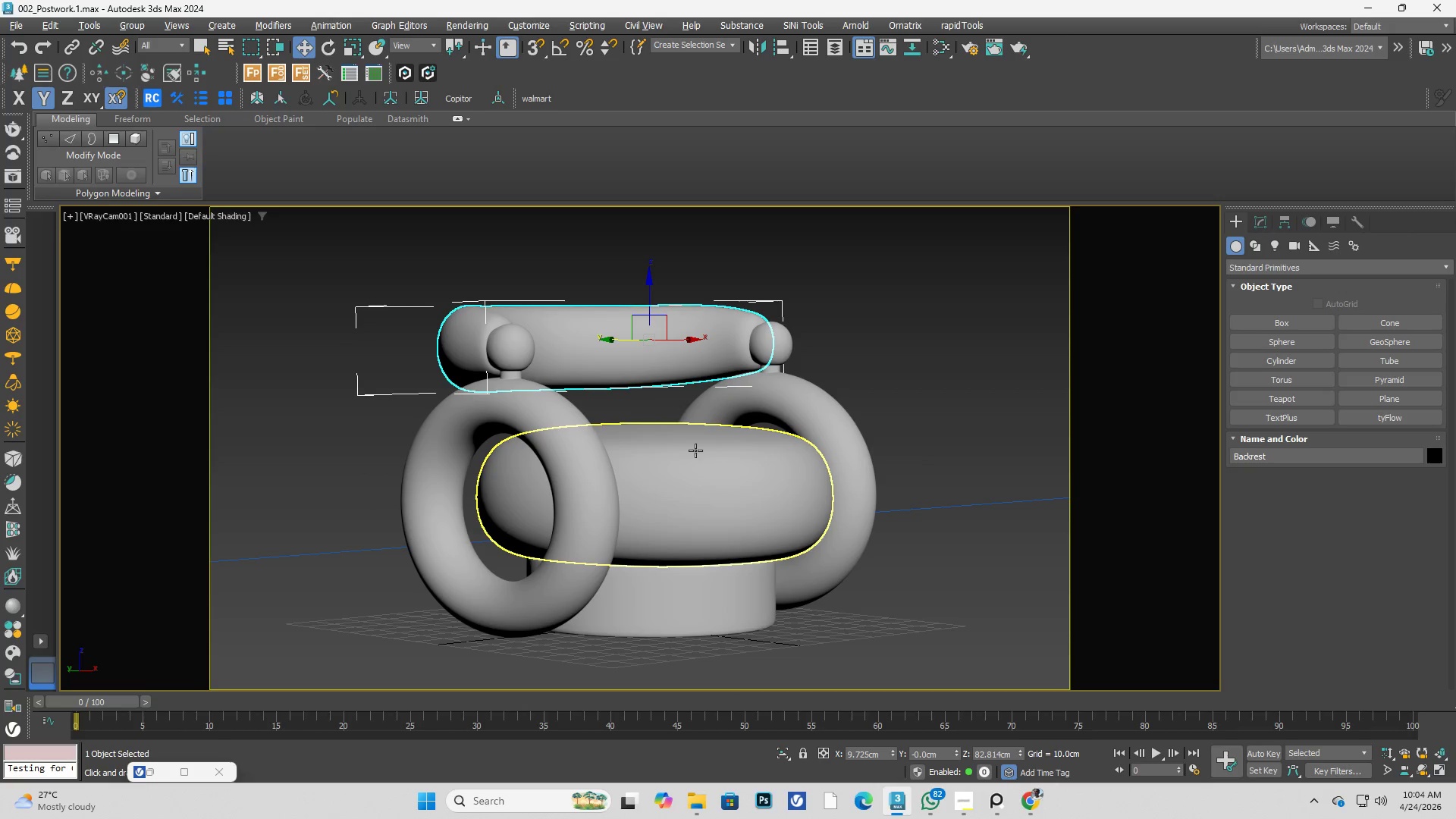 
key(Alt+AltLeft)
 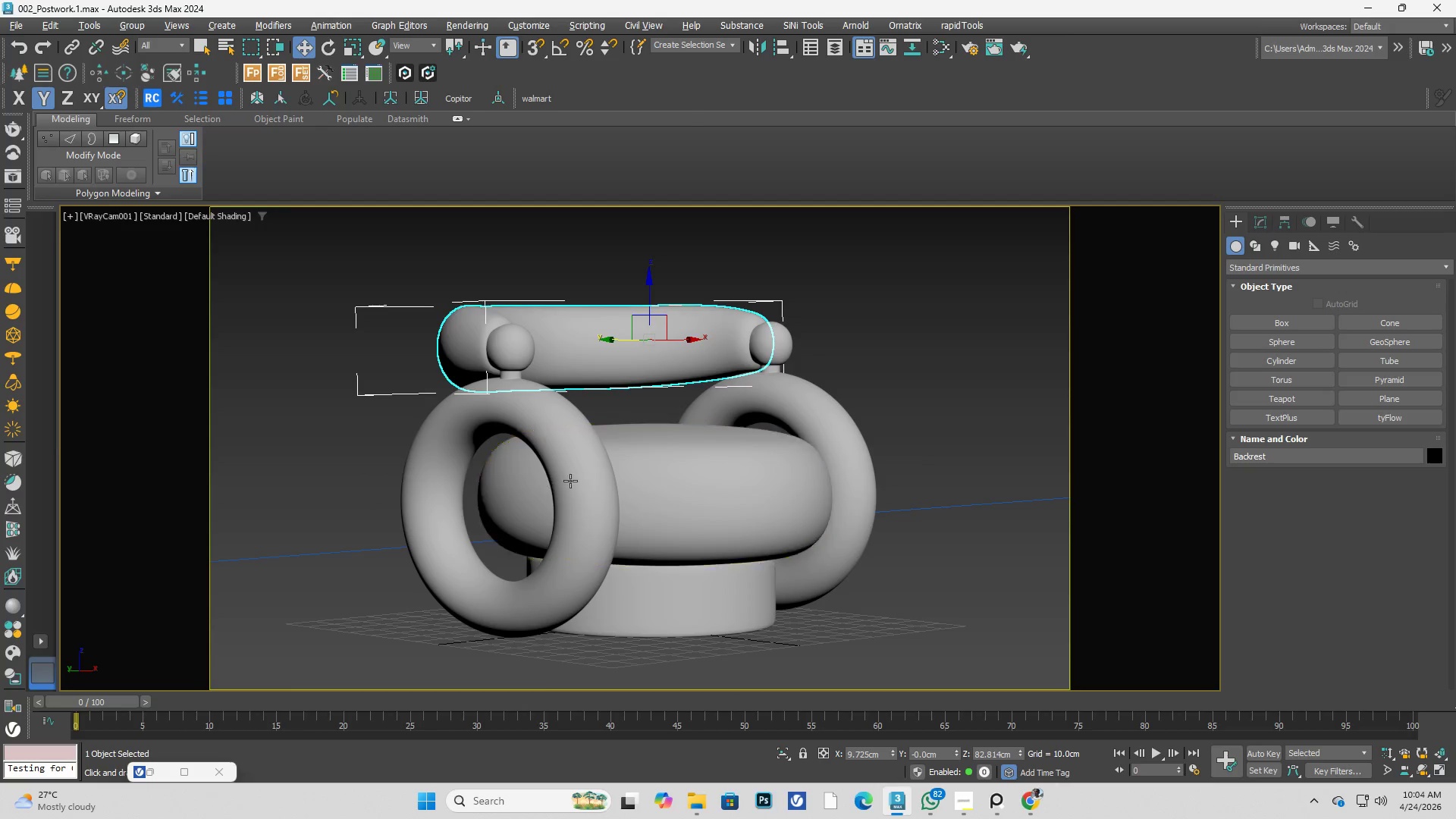 
key(Alt+W)
 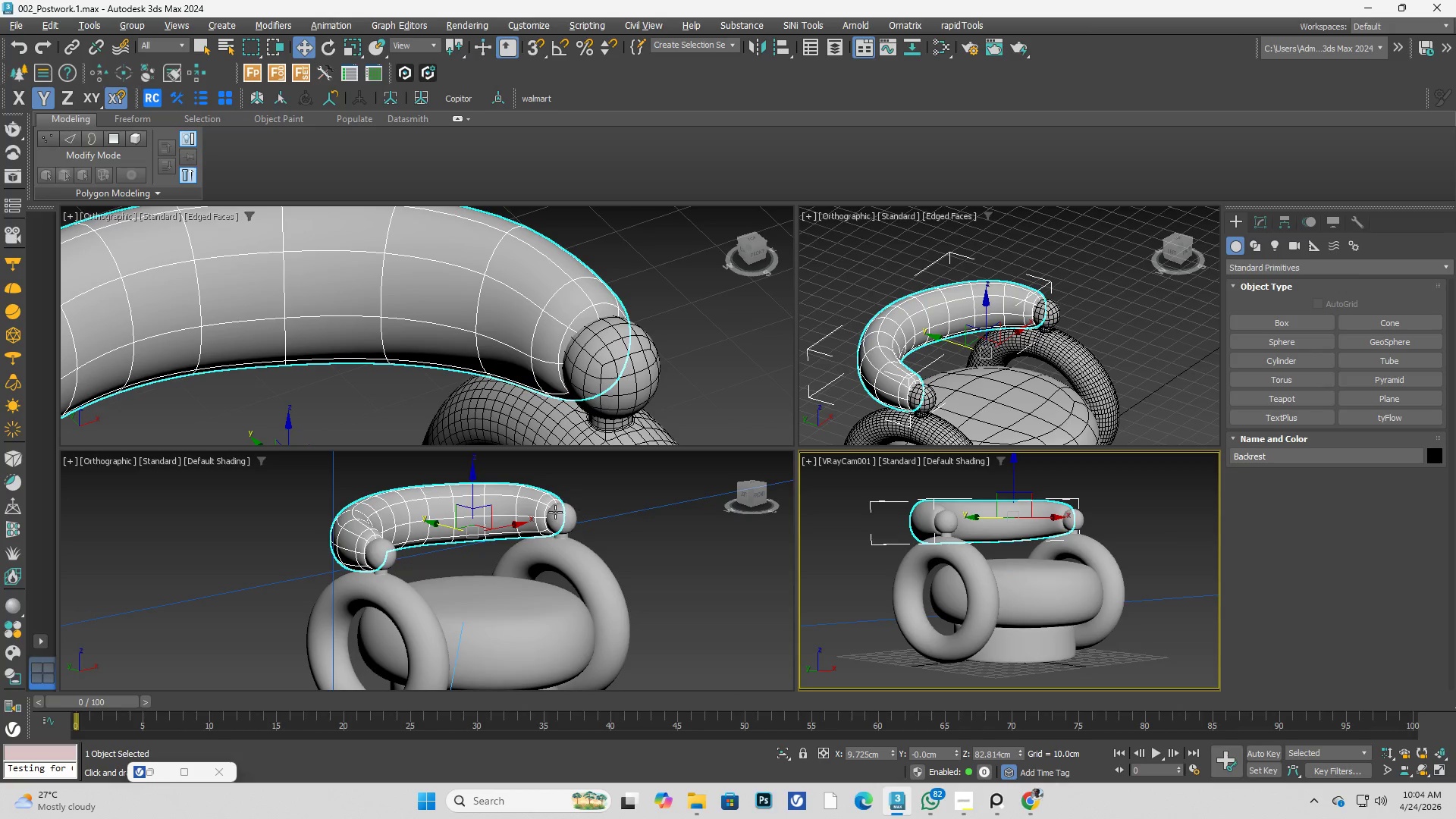 
key(Alt+AltLeft)
 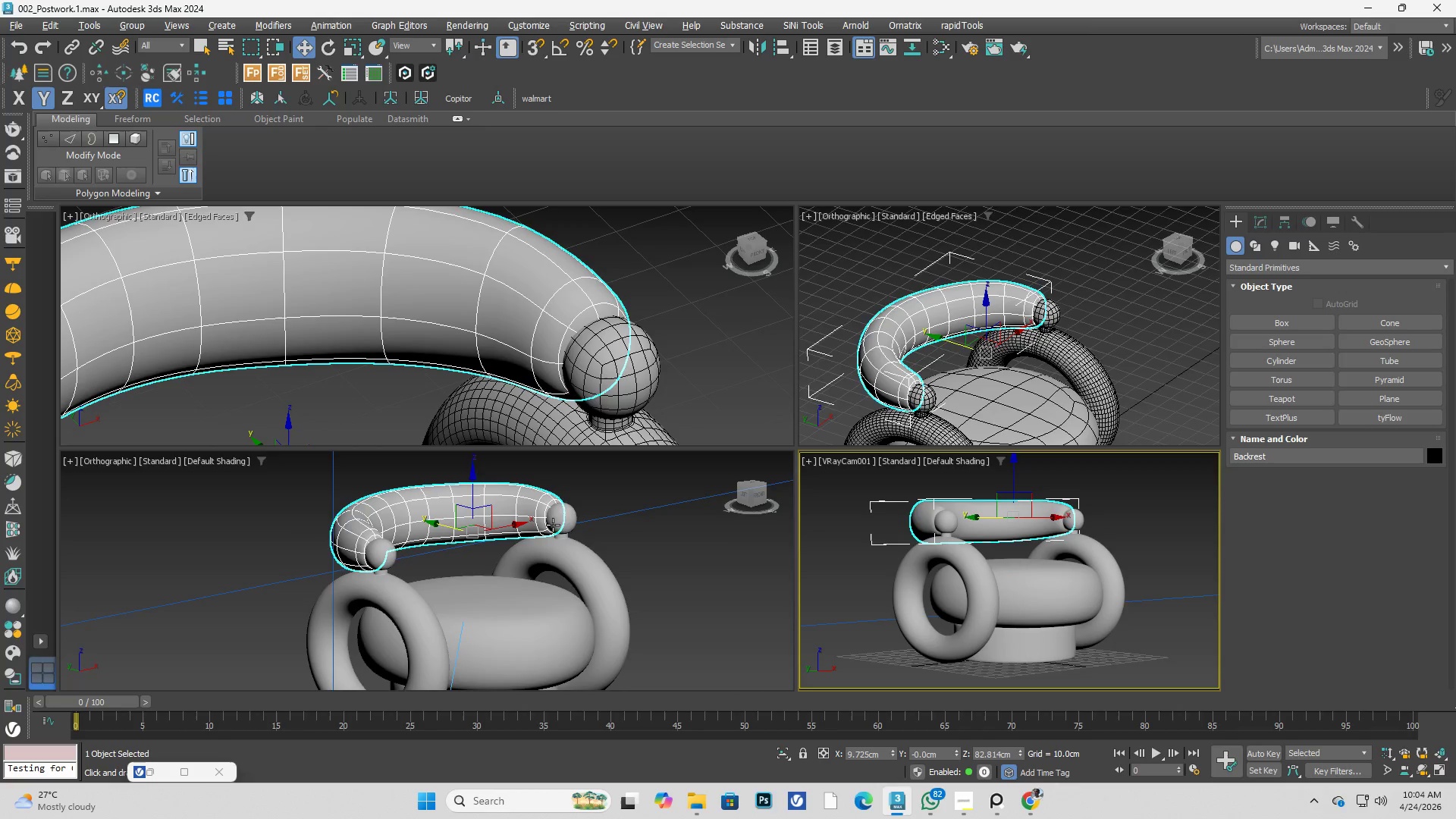 
key(Alt+W)
 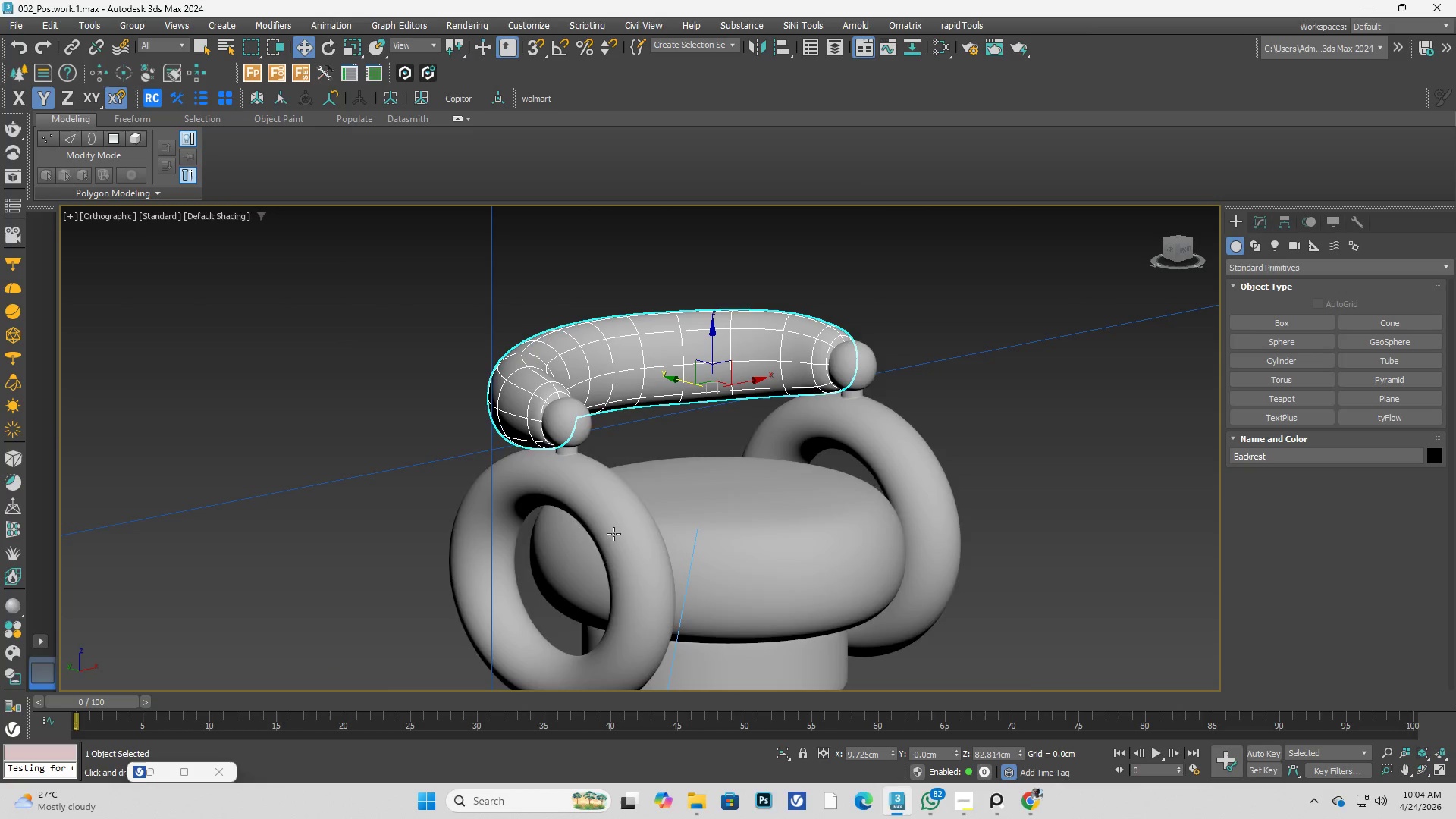 
scroll: coordinate [733, 414], scroll_direction: up, amount: 2.0
 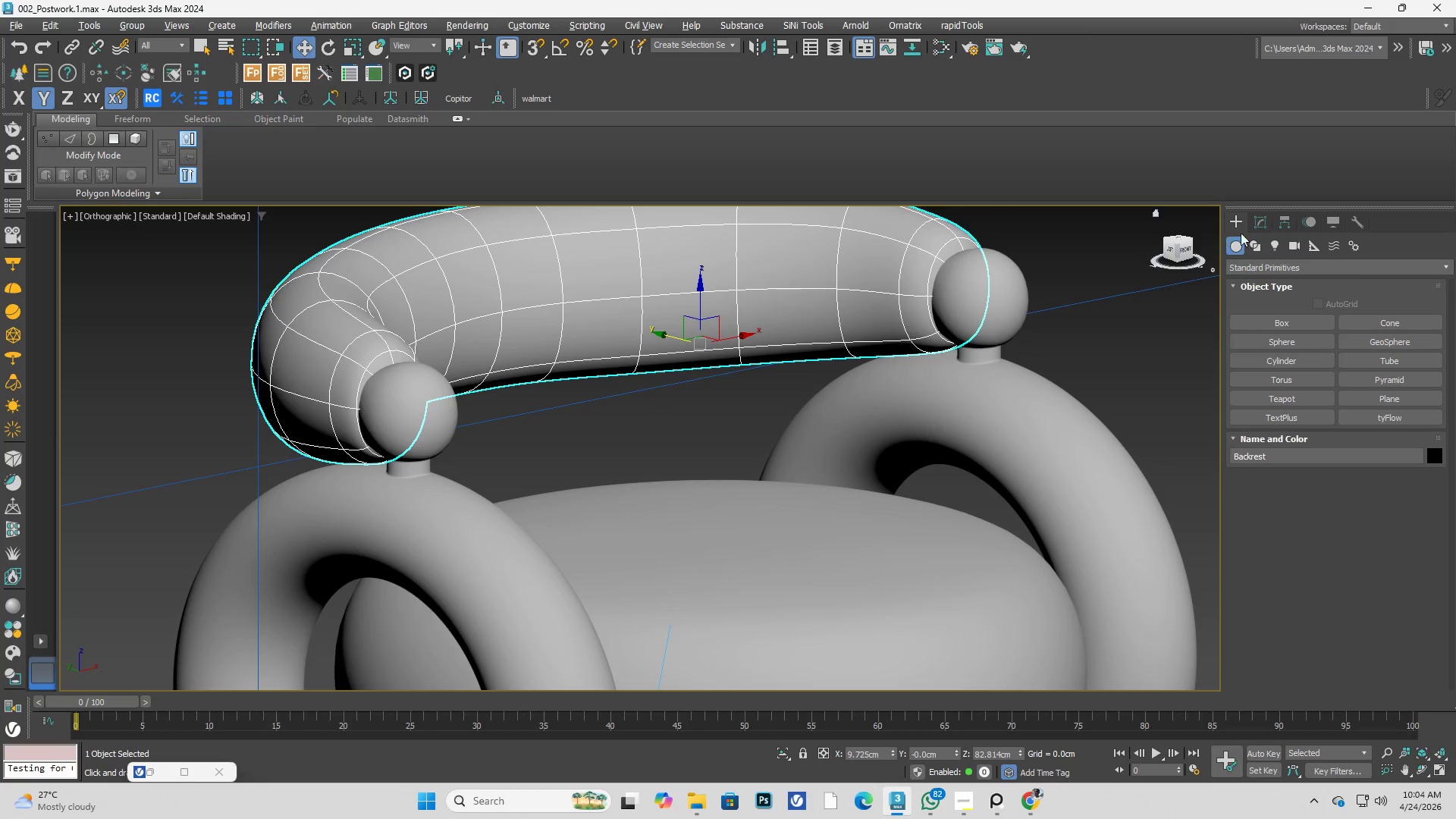 
left_click([1257, 228])
 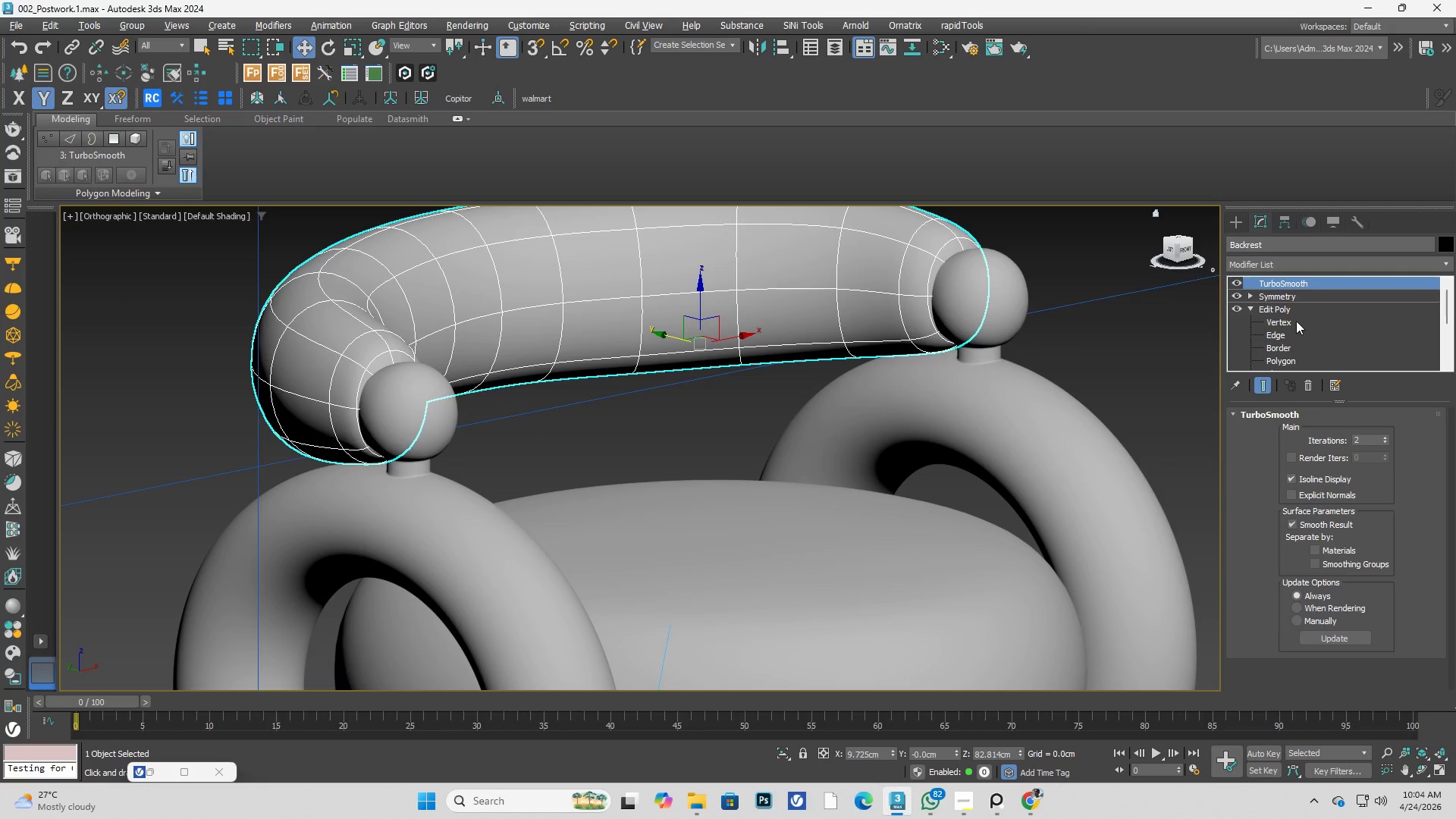 
left_click([1296, 312])
 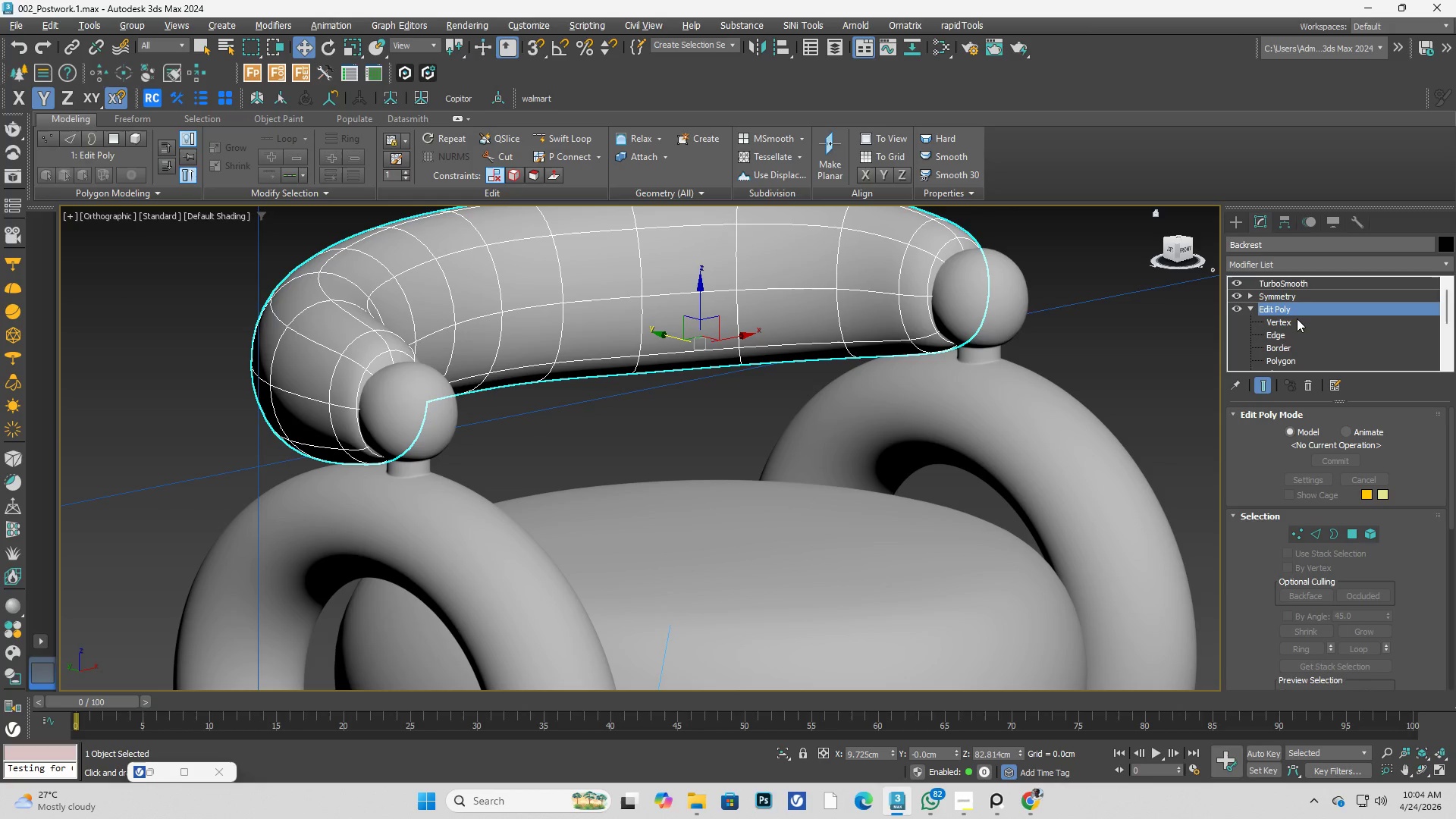 
left_click([1297, 318])
 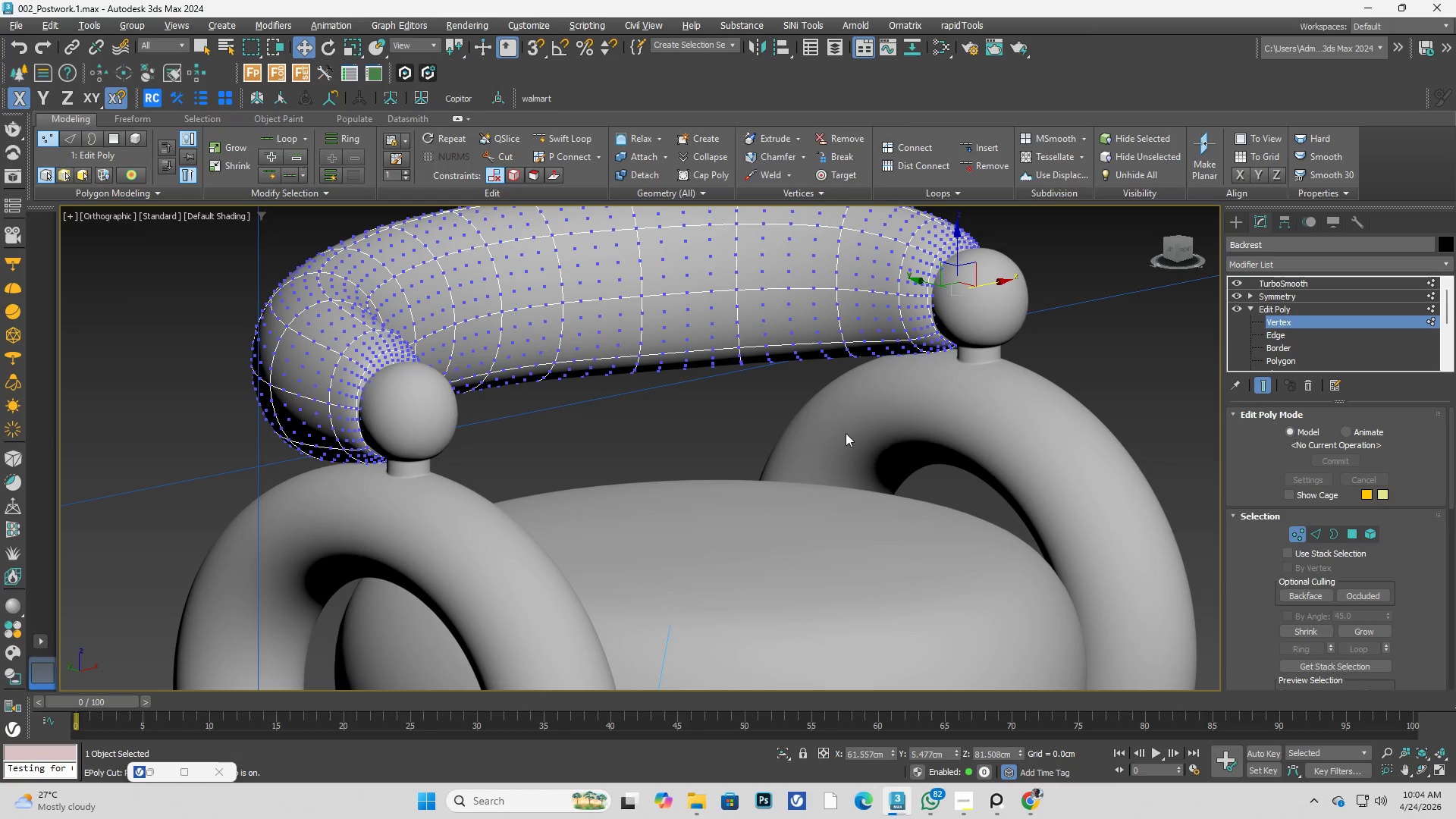 
key(Control+ControlLeft)
 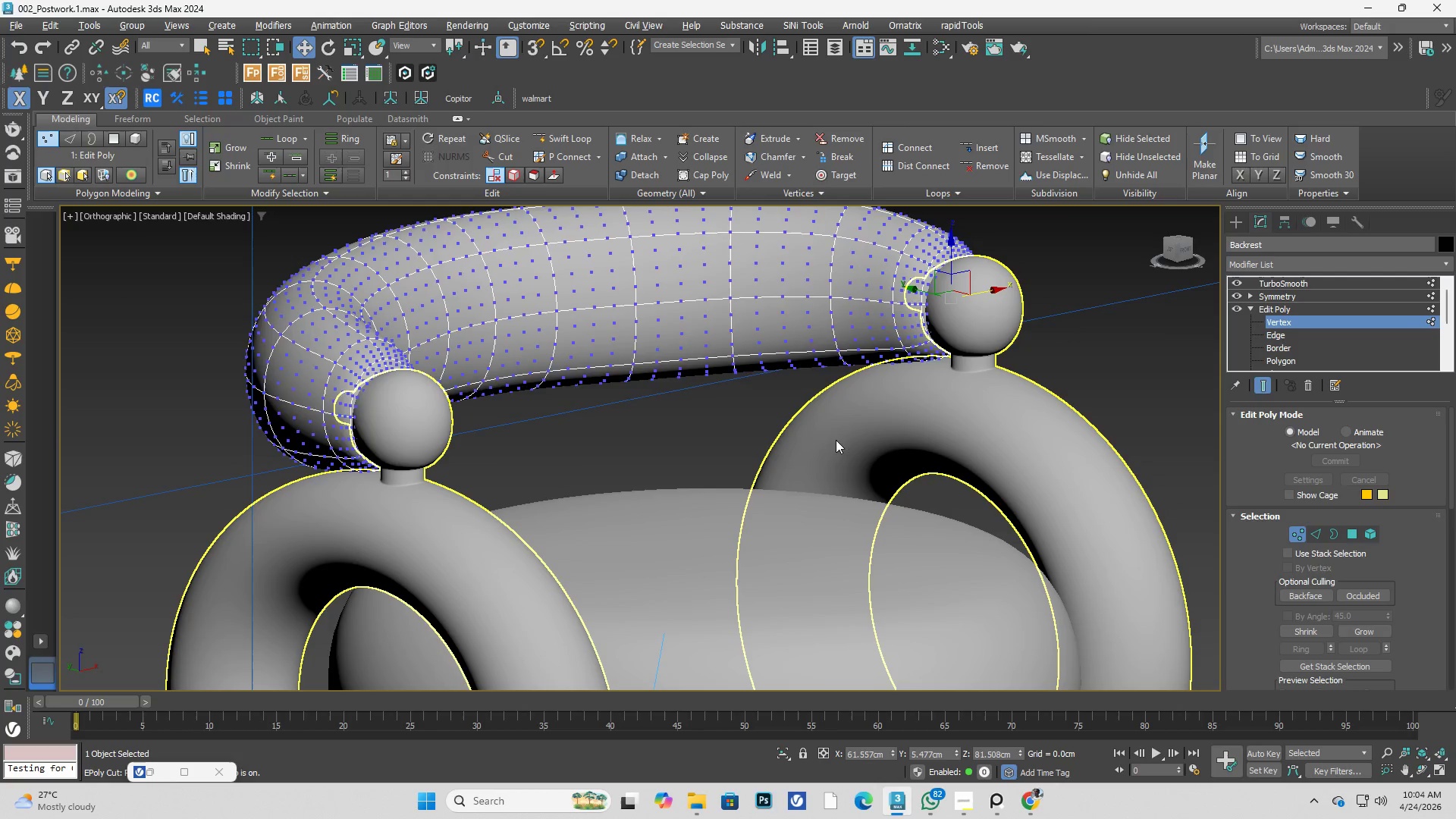 
key(Control+Space)
 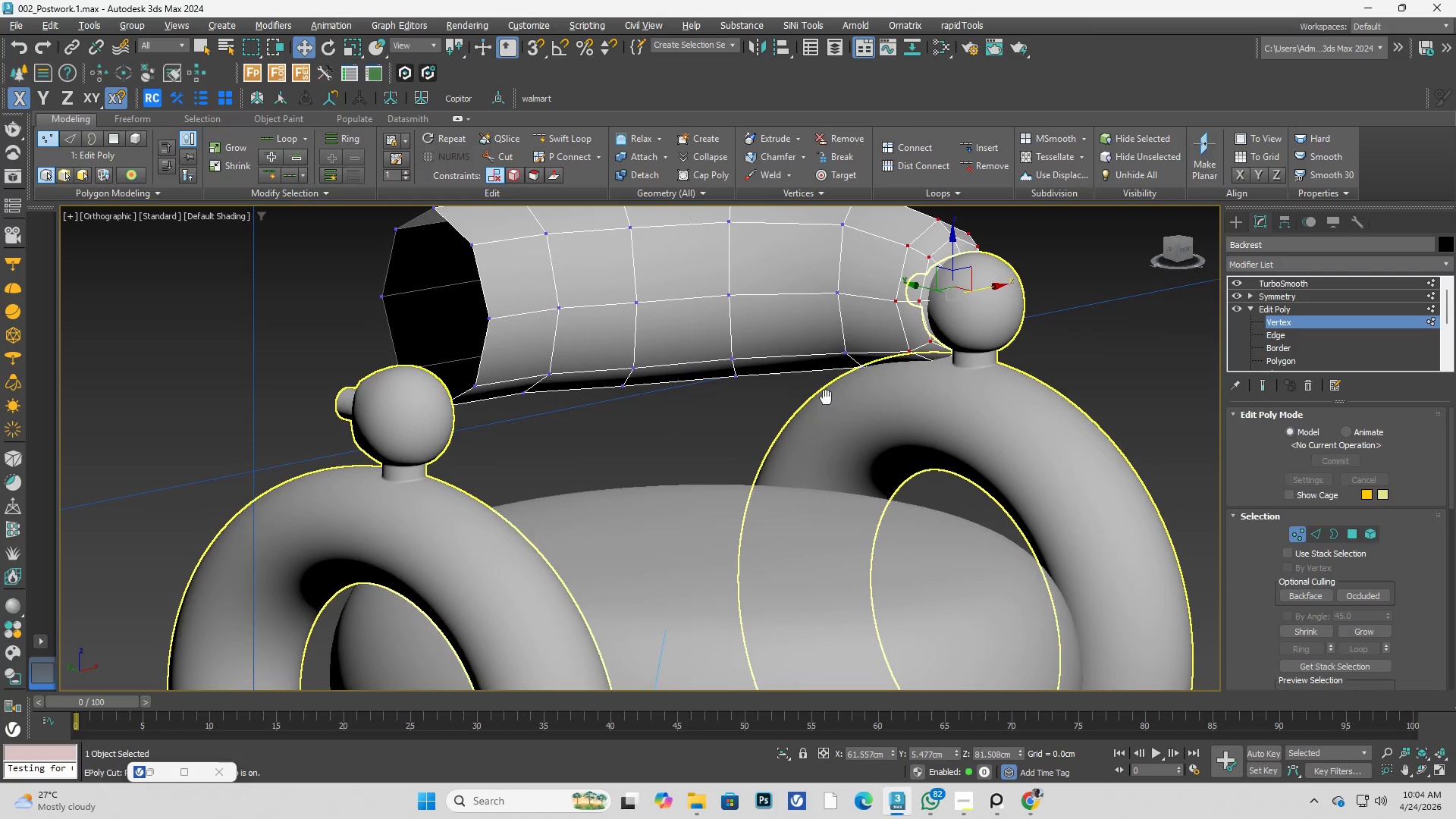 
hold_key(key=AltLeft, duration=0.39)
 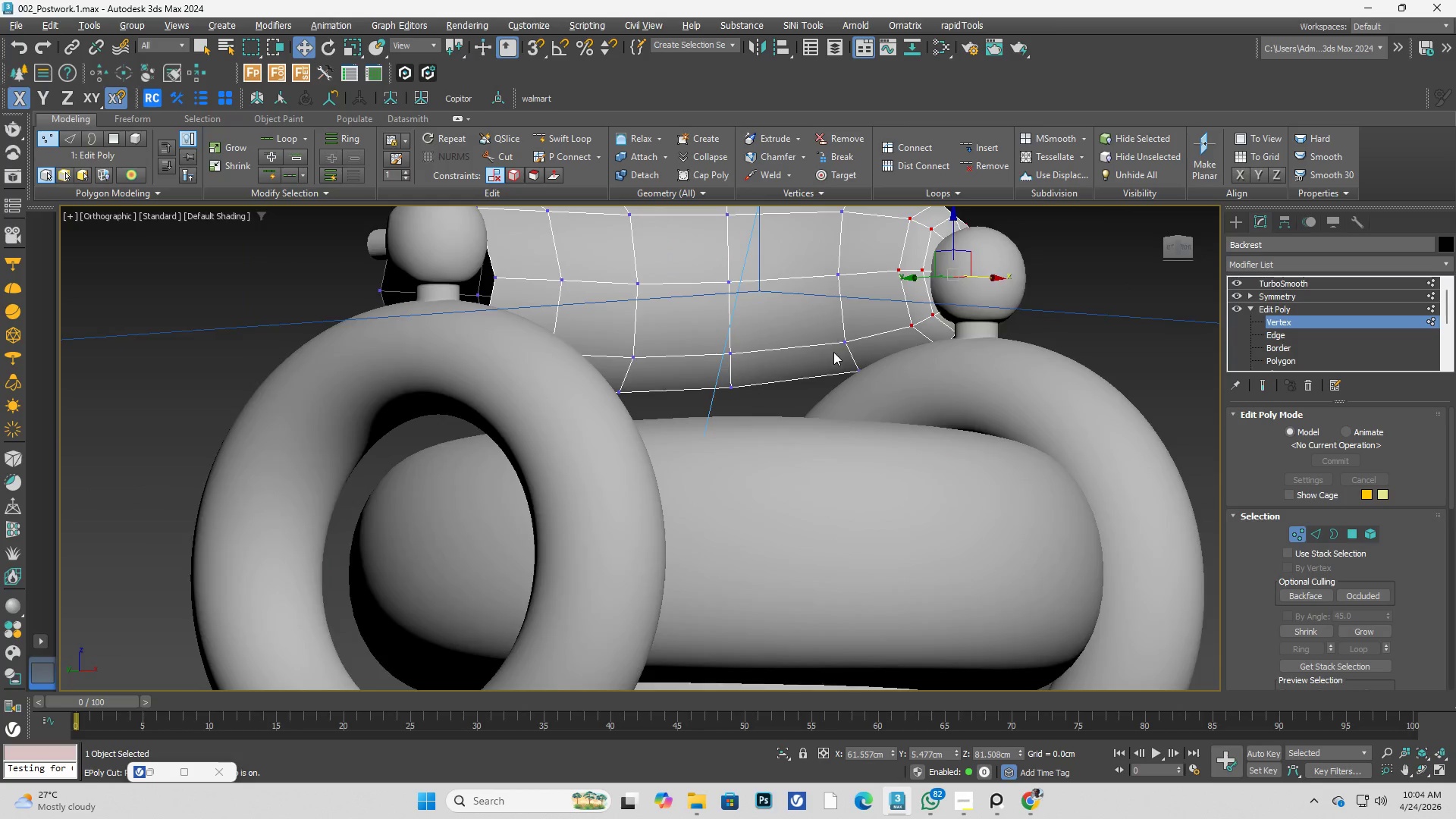 
key(Alt+AltLeft)
 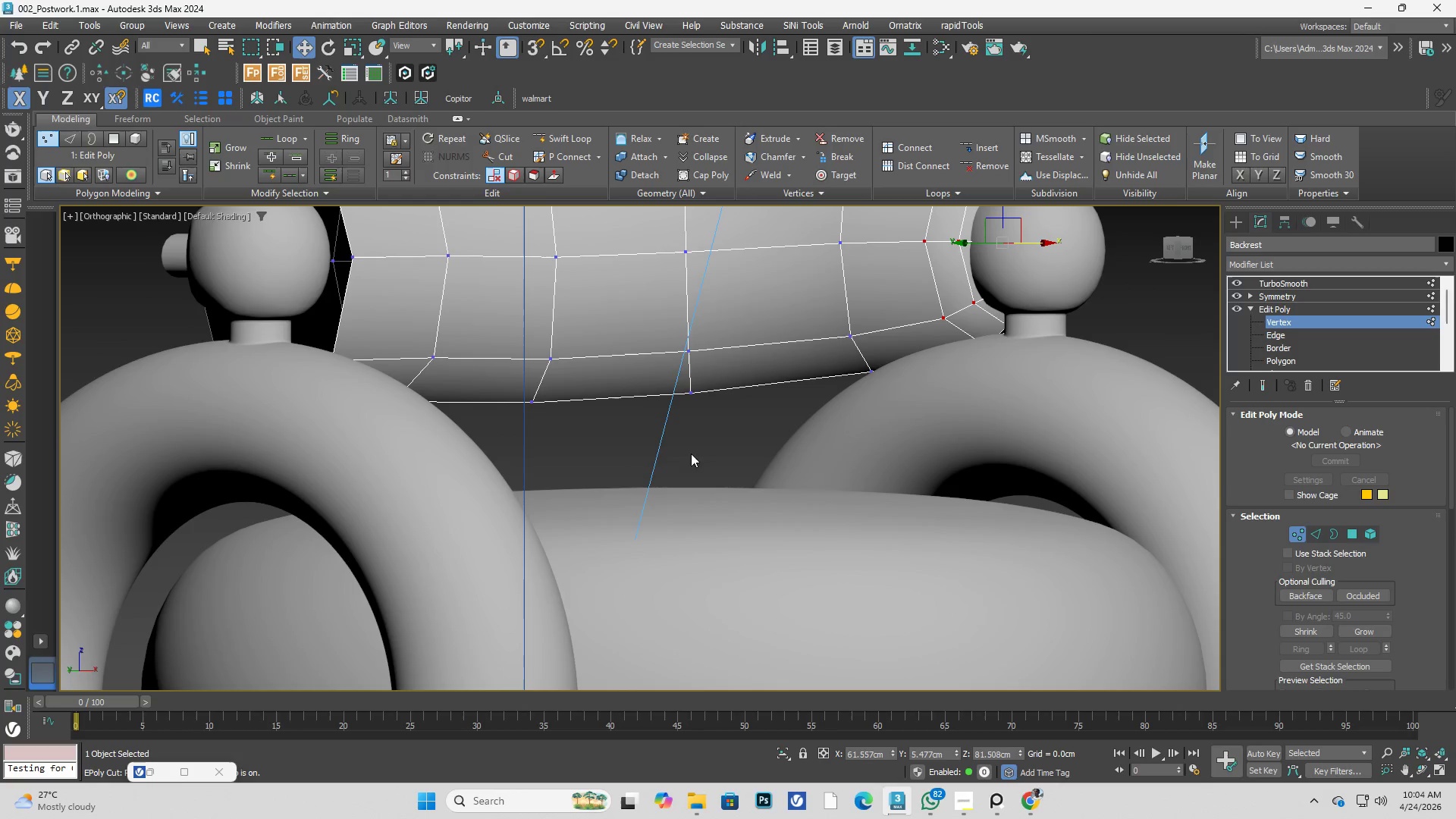 
scroll: coordinate [833, 352], scroll_direction: up, amount: 1.0
 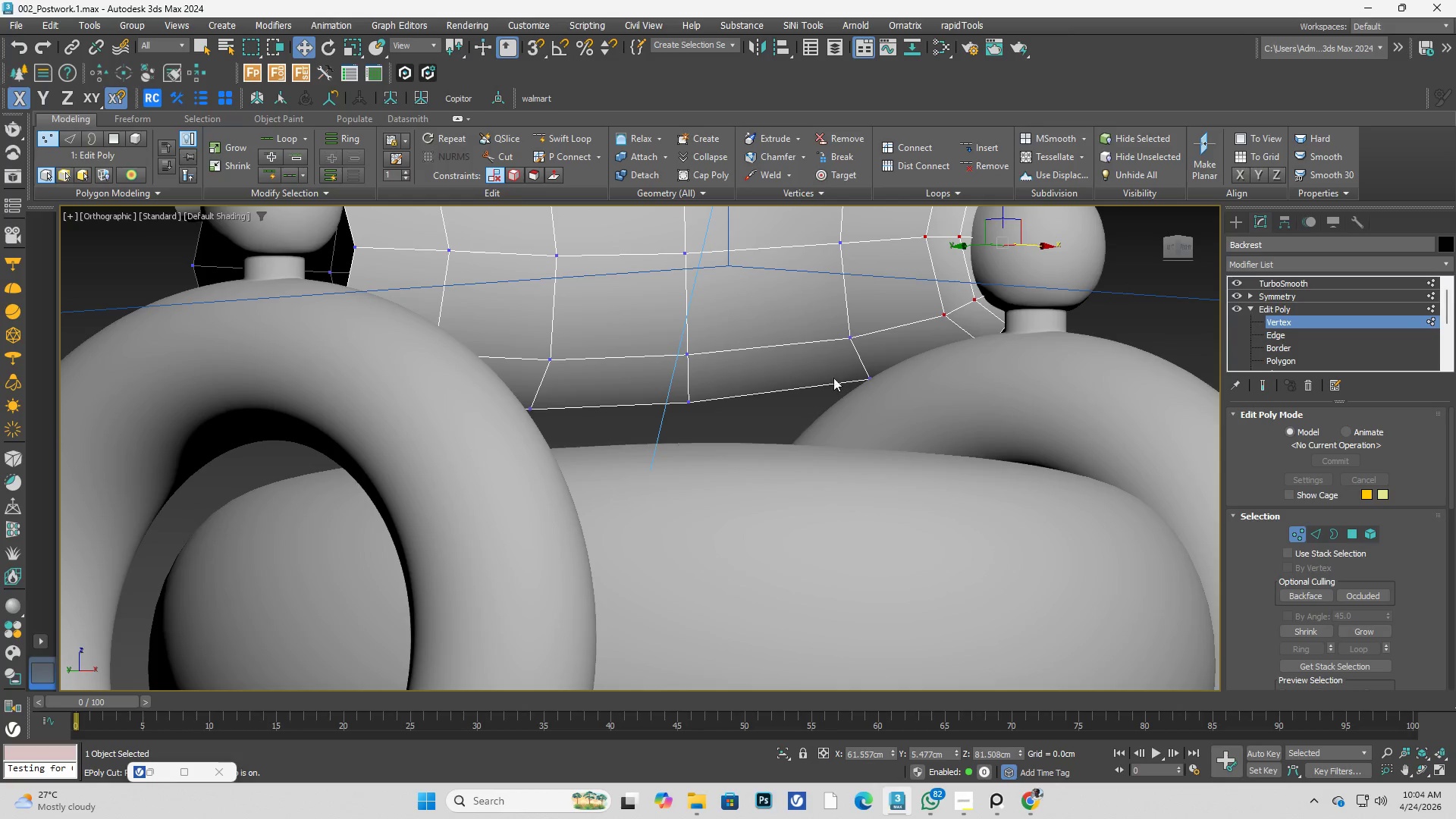 
left_click_drag(start_coordinate=[645, 449], to_coordinate=[888, 319])
 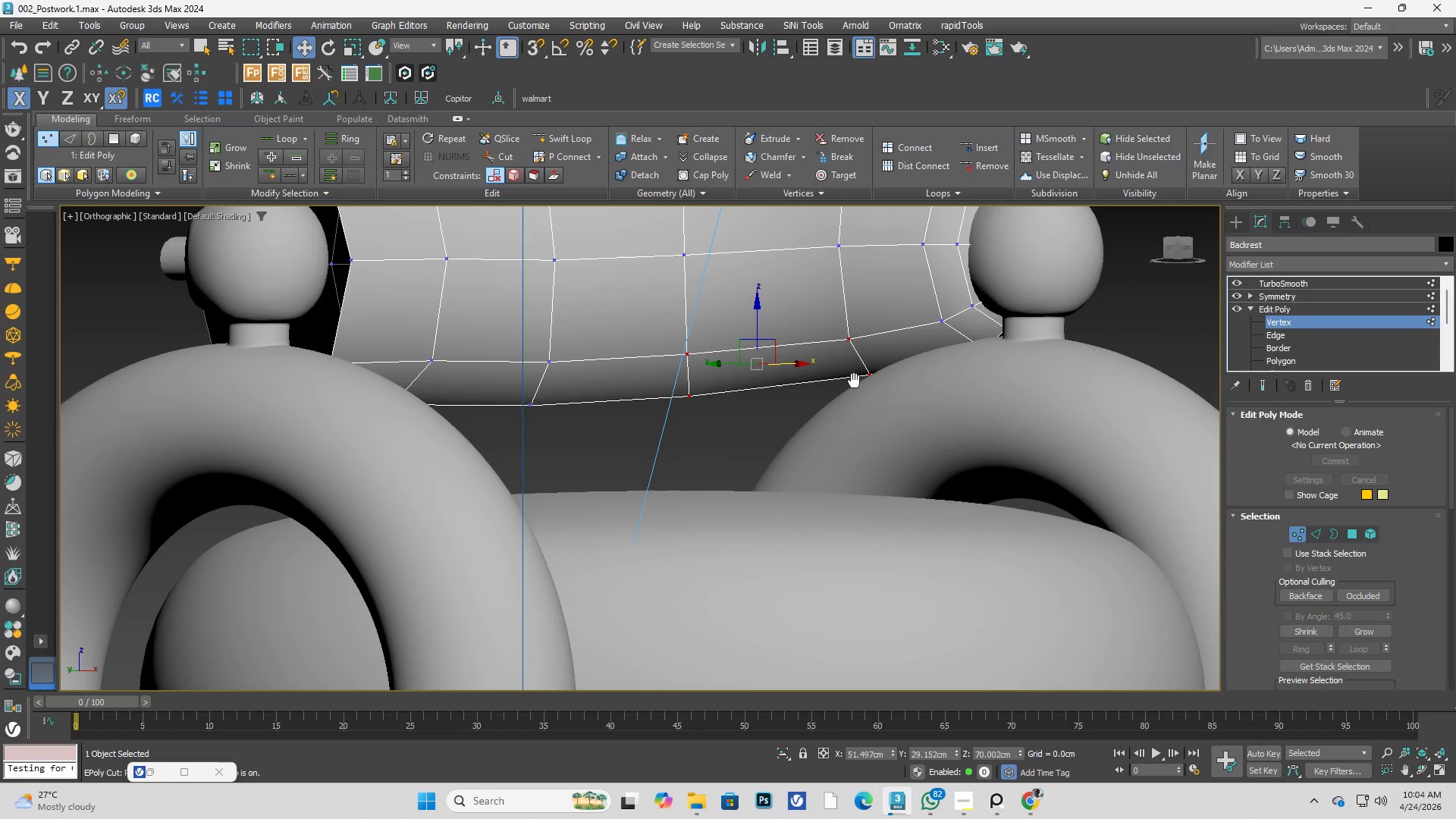 
hold_key(key=AltLeft, duration=0.97)
 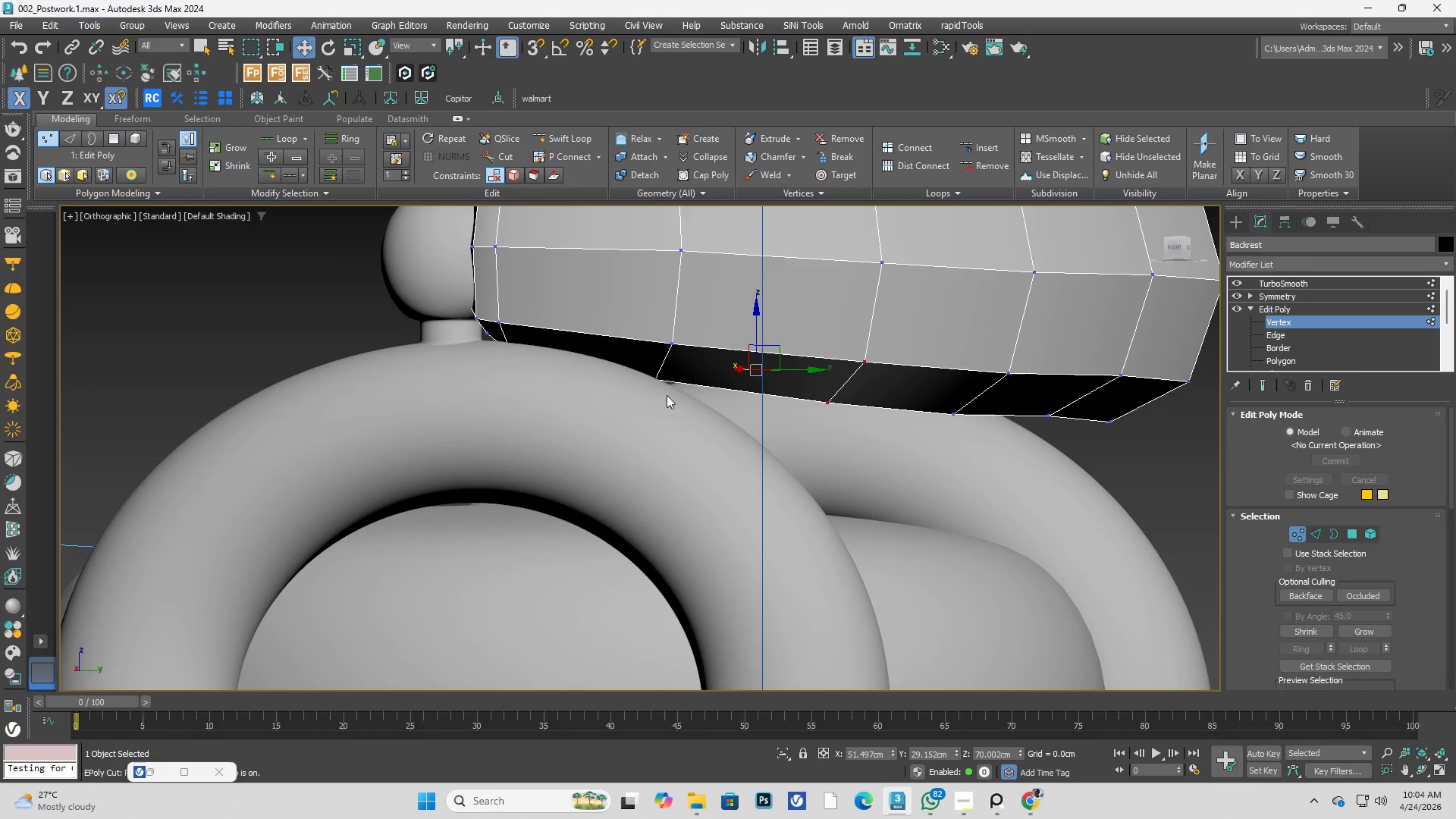 
hold_key(key=ControlLeft, duration=0.47)
left_click_drag(start_coordinate=[648, 406], to_coordinate=[728, 326])
 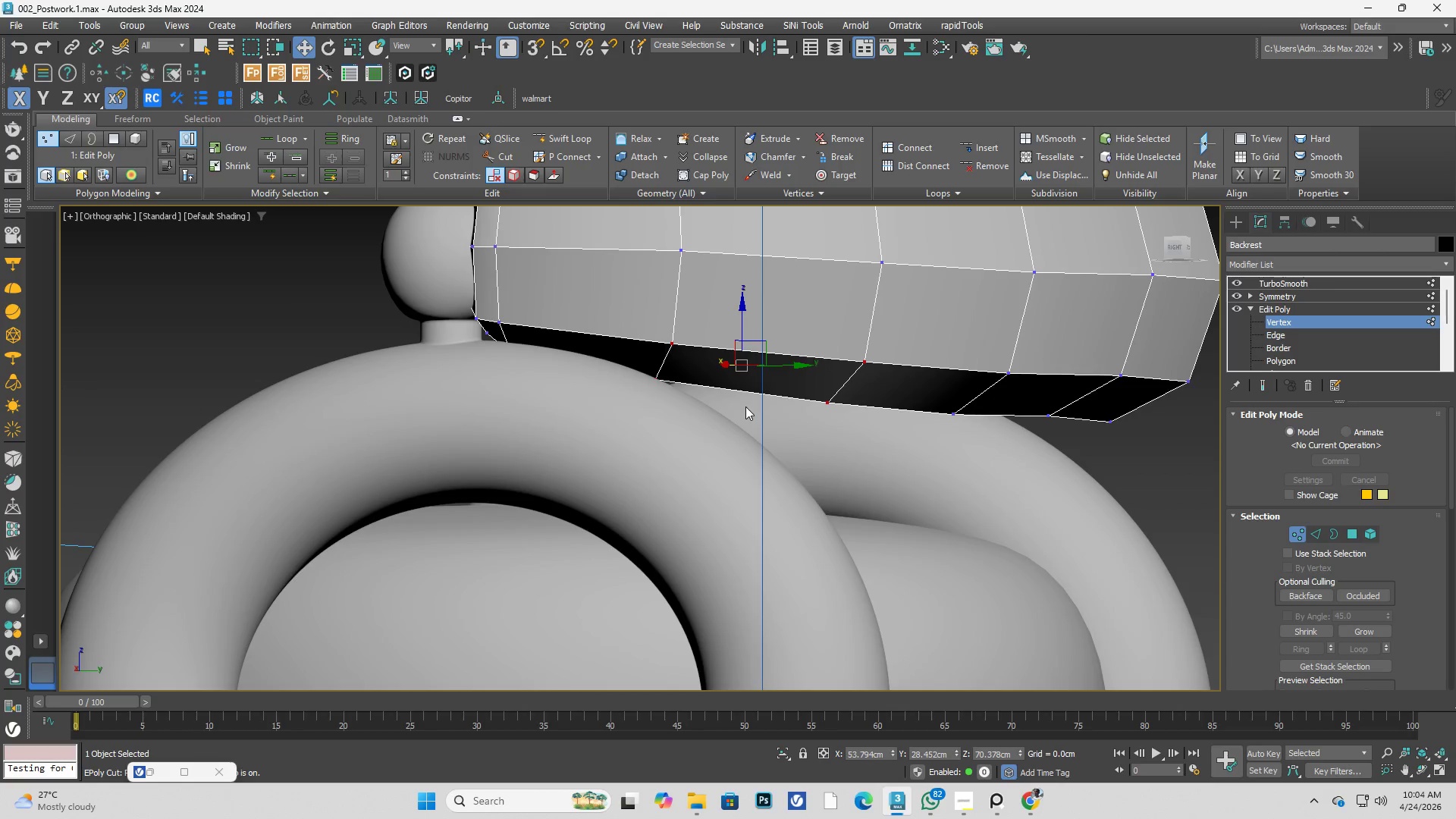 
hold_key(key=AltLeft, duration=0.59)
 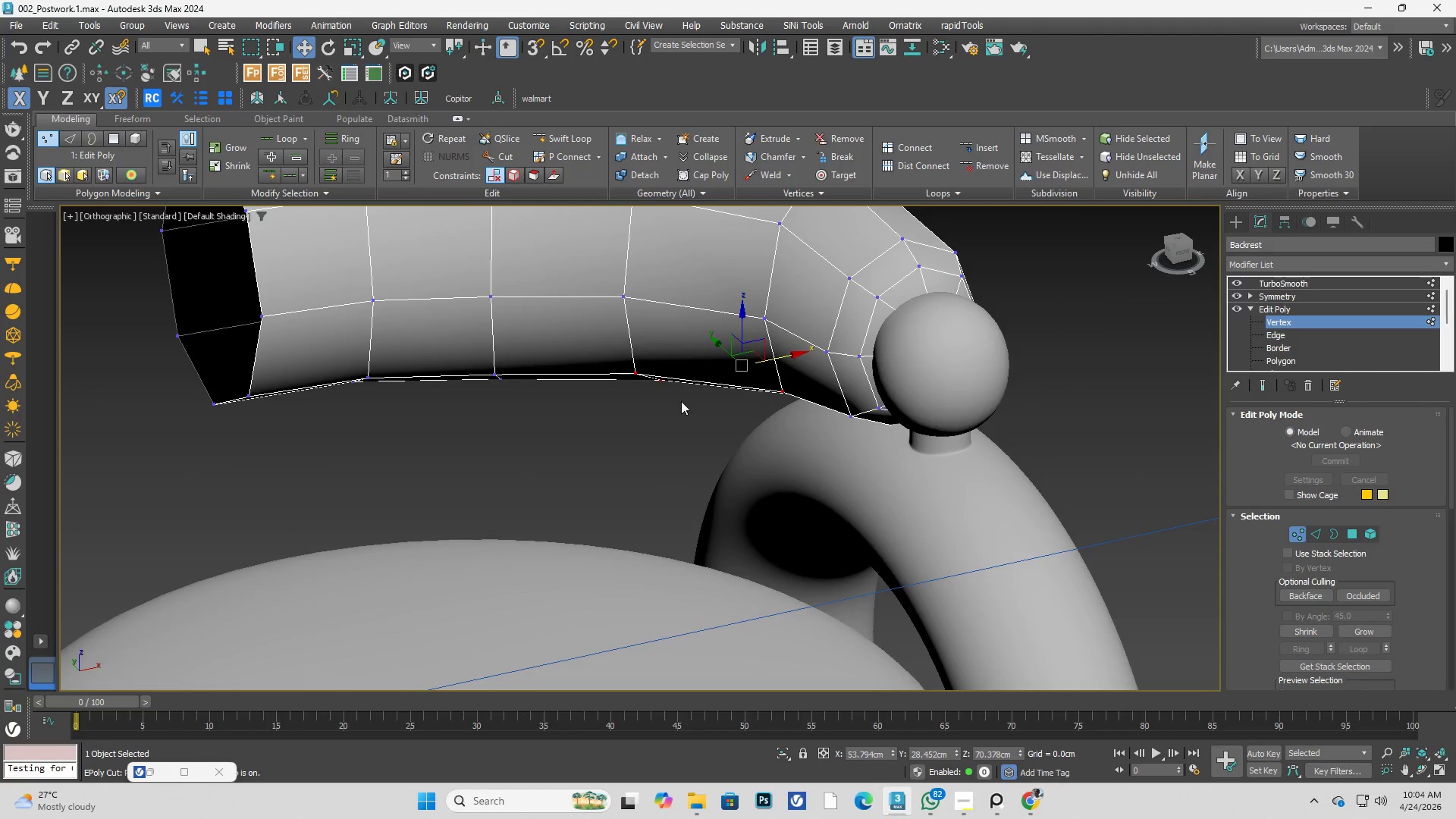 
scroll: coordinate [677, 391], scroll_direction: up, amount: 1.0
 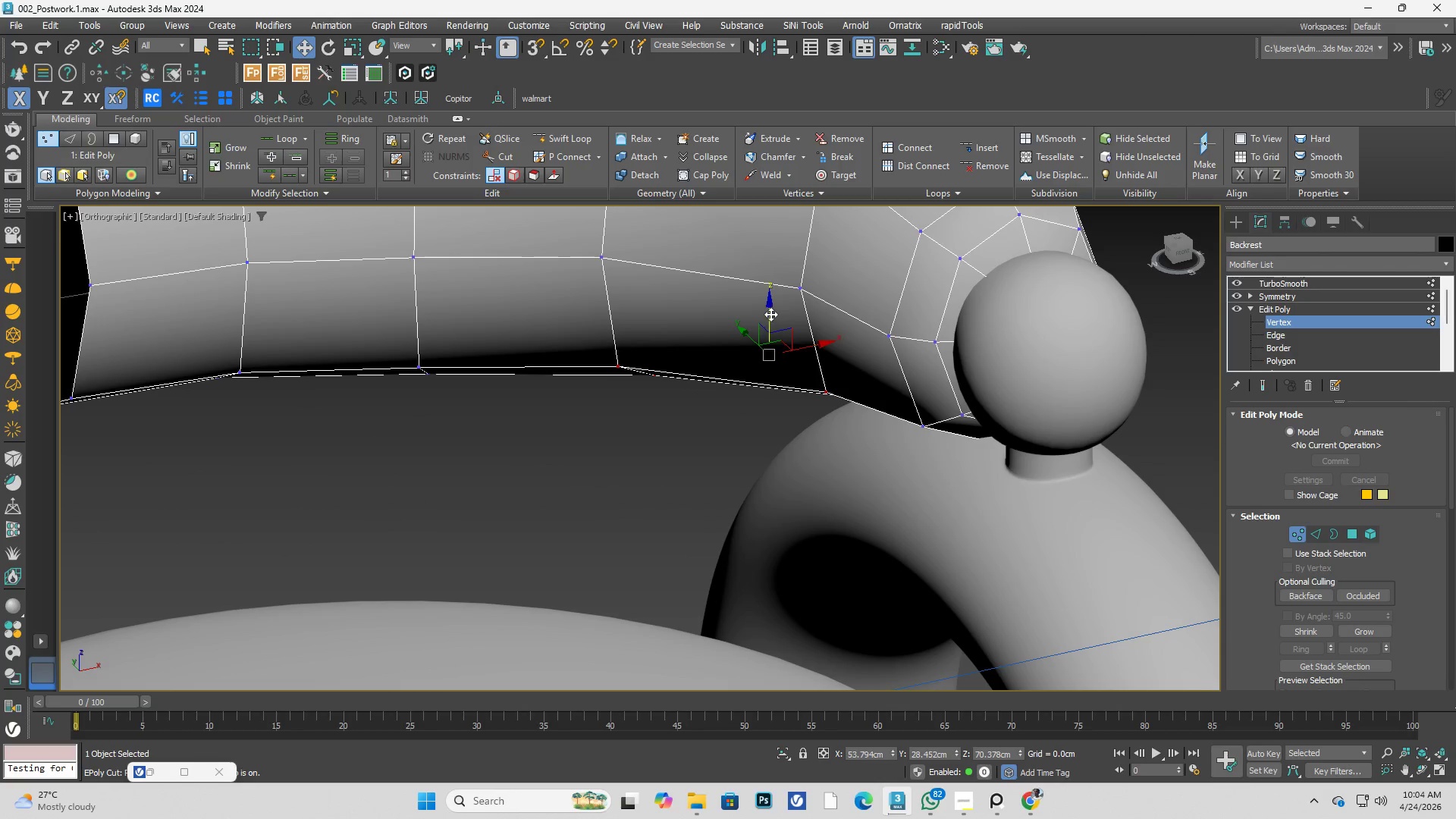 
left_click_drag(start_coordinate=[770, 314], to_coordinate=[775, 322])
 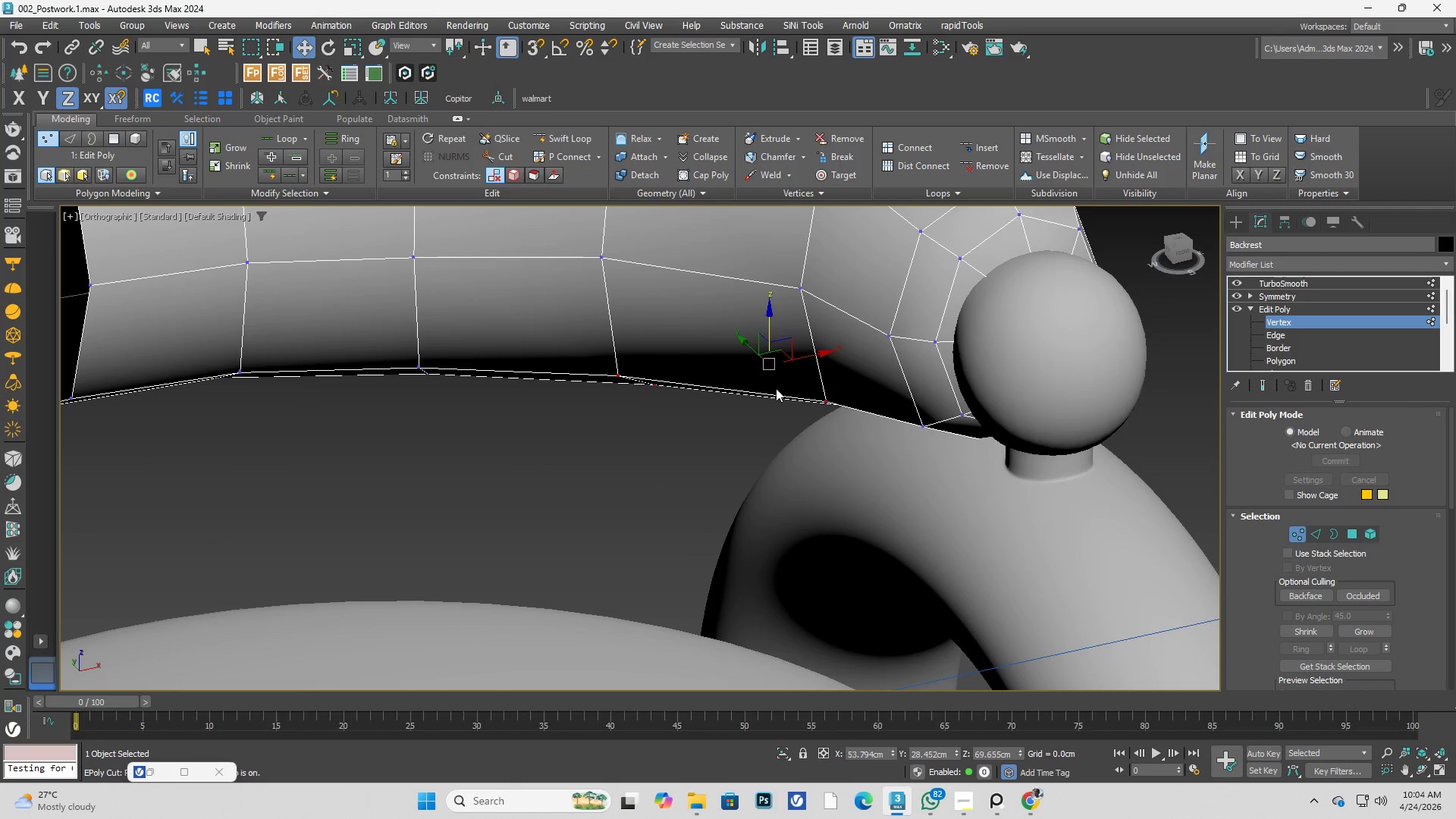 
hold_key(key=AltLeft, duration=0.69)
 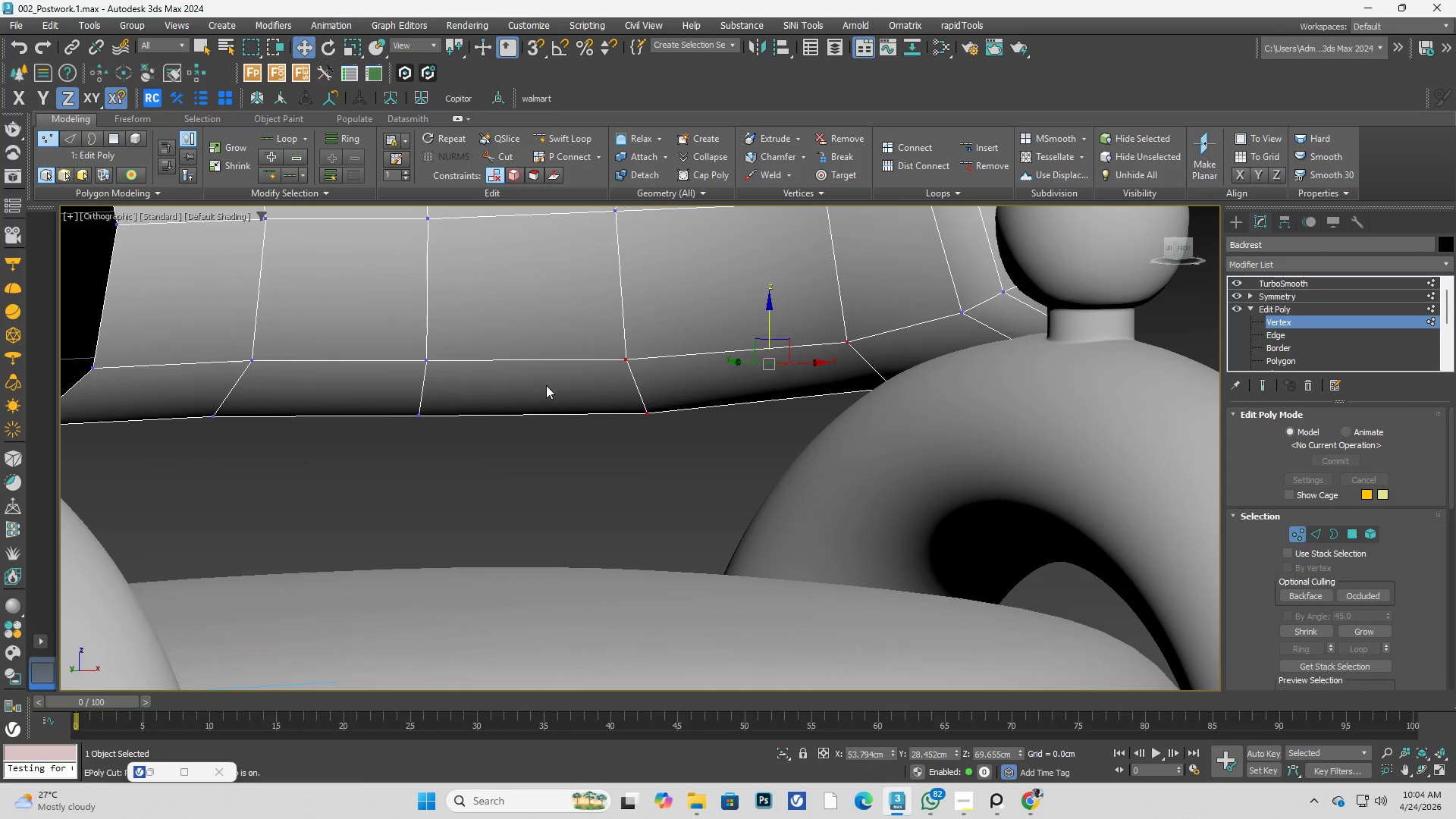 
key(Alt+AltLeft)
 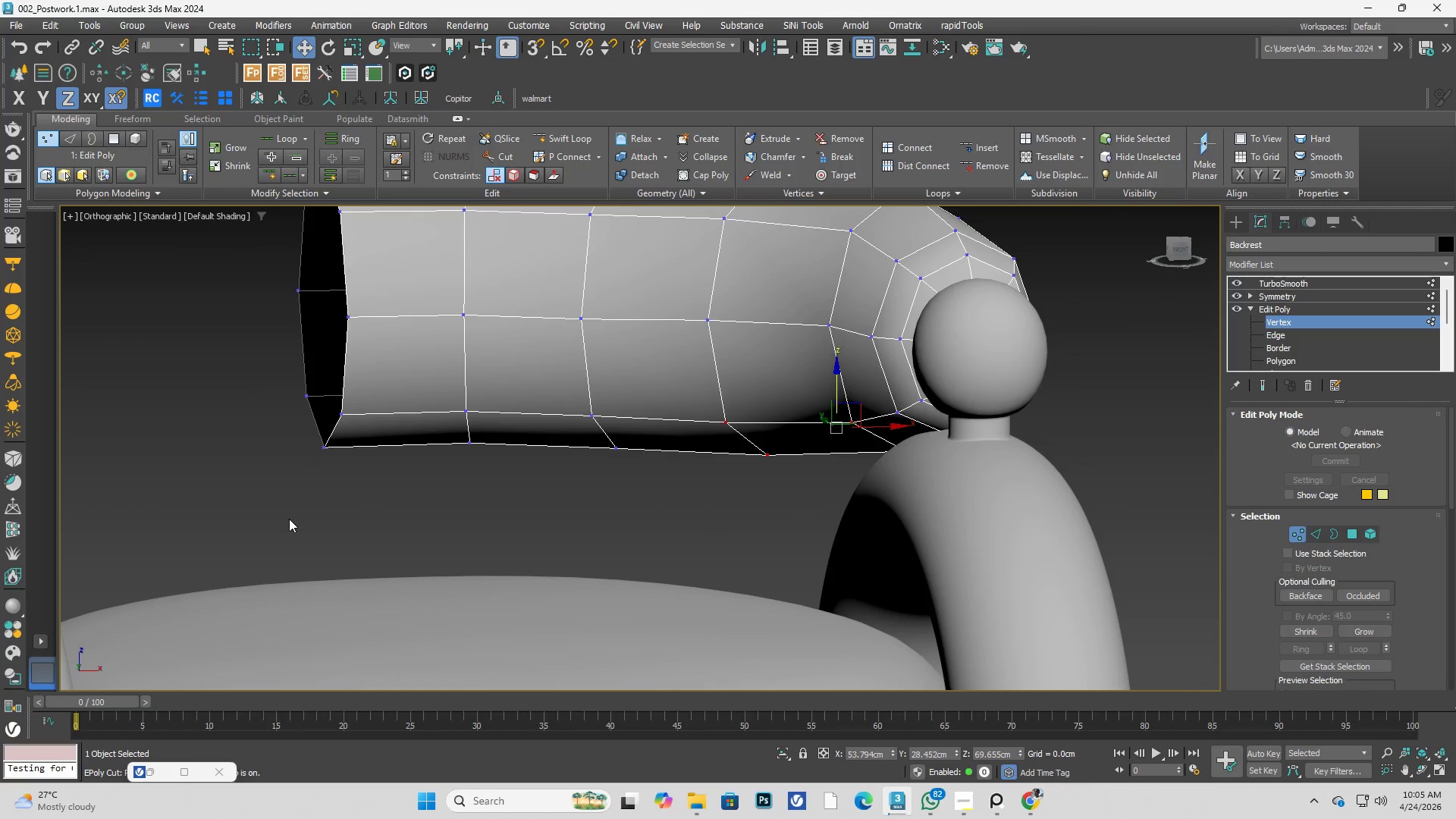 
scroll: coordinate [554, 435], scroll_direction: down, amount: 1.0
 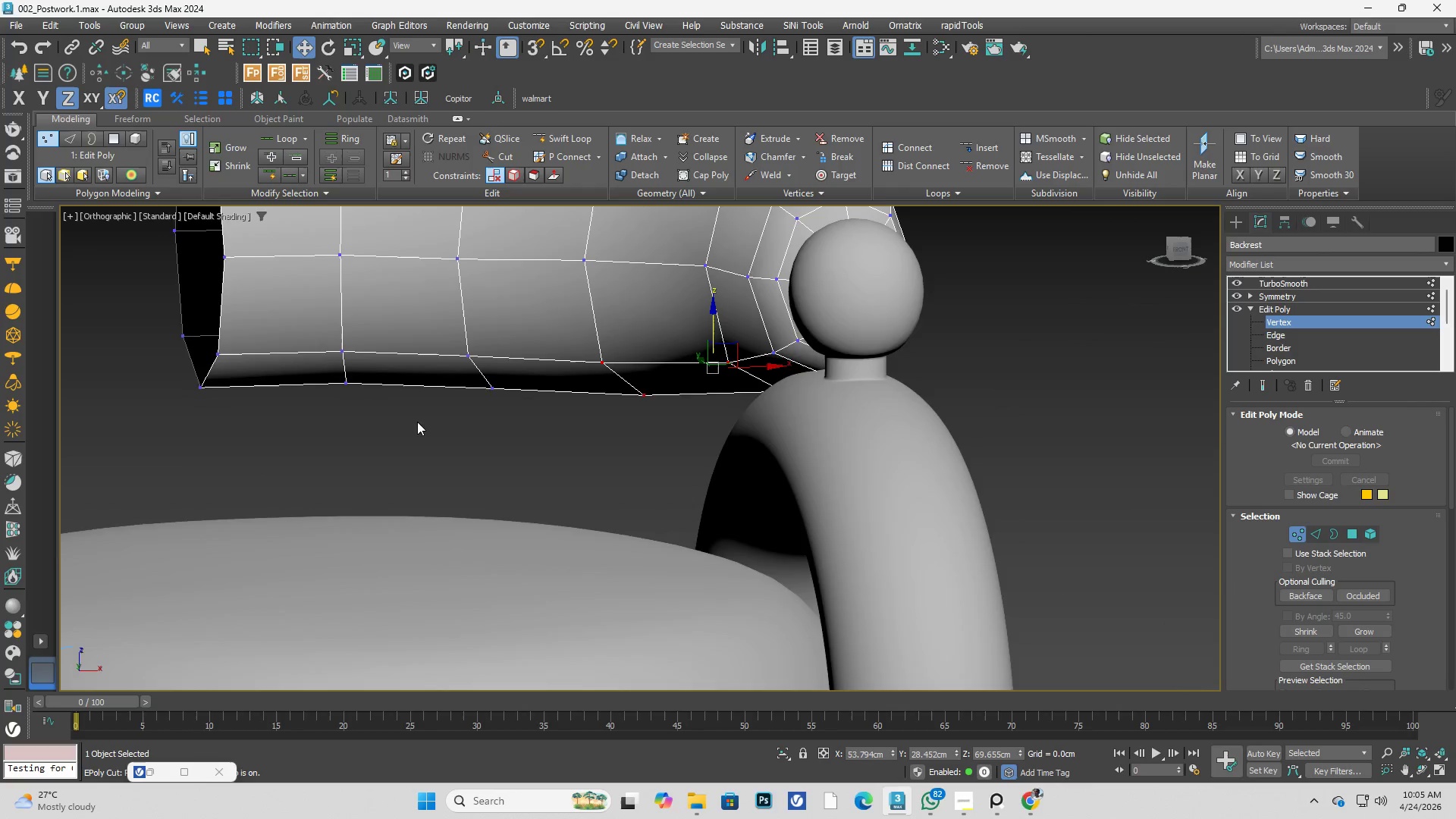 
left_click_drag(start_coordinate=[428, 518], to_coordinate=[507, 367])
 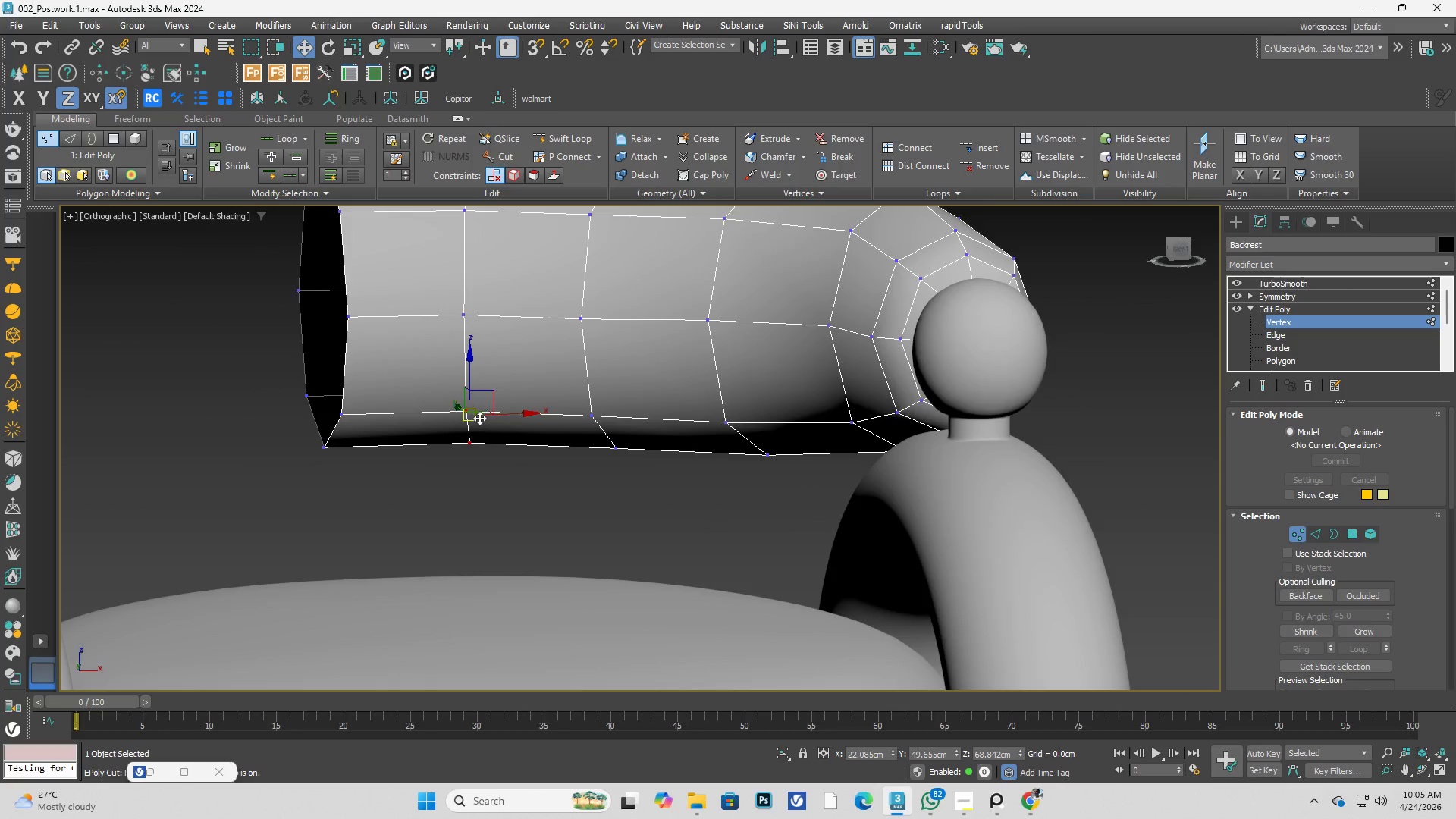 
scroll: coordinate [479, 418], scroll_direction: up, amount: 2.0
 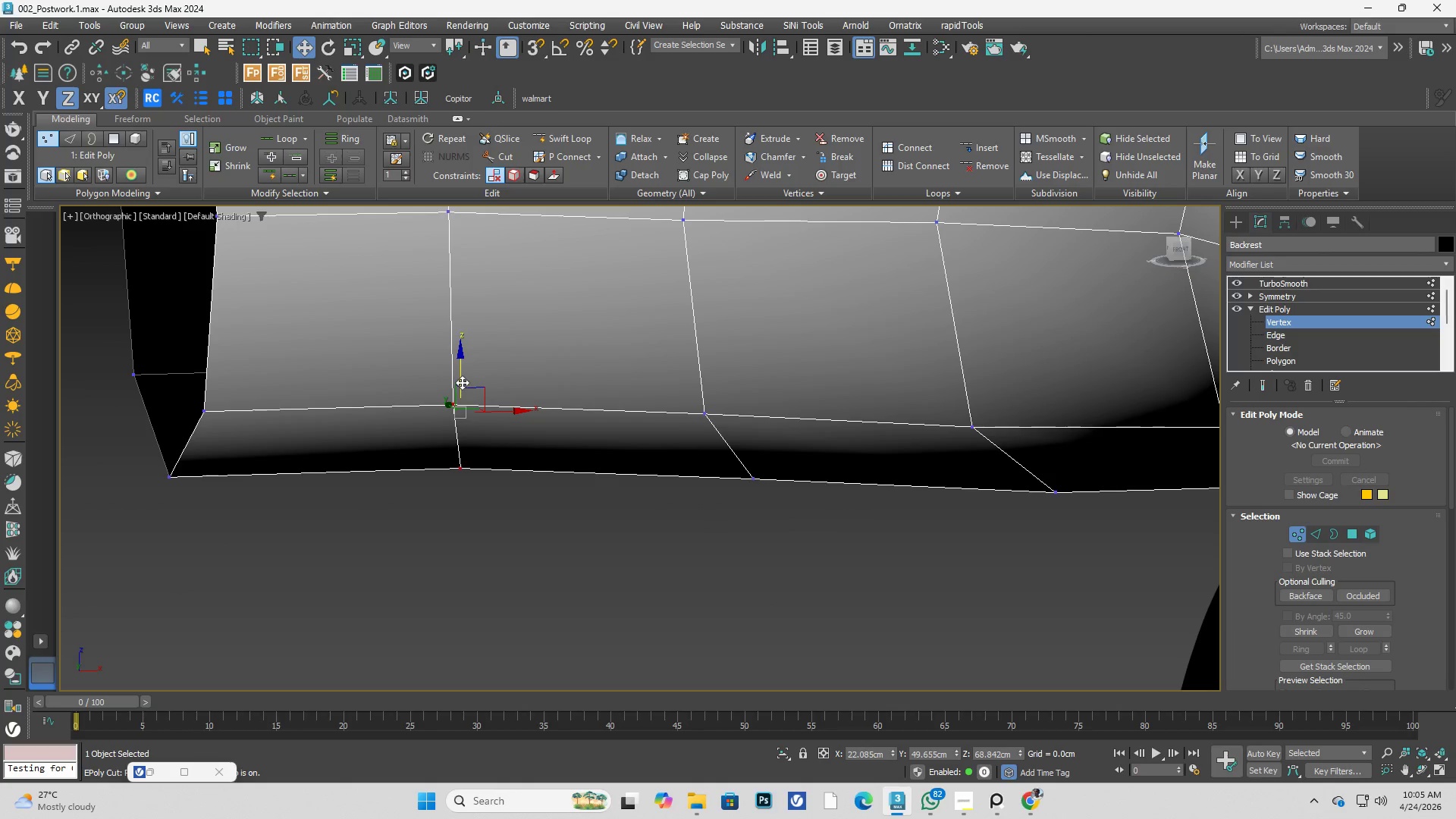 
left_click_drag(start_coordinate=[462, 381], to_coordinate=[466, 390])
 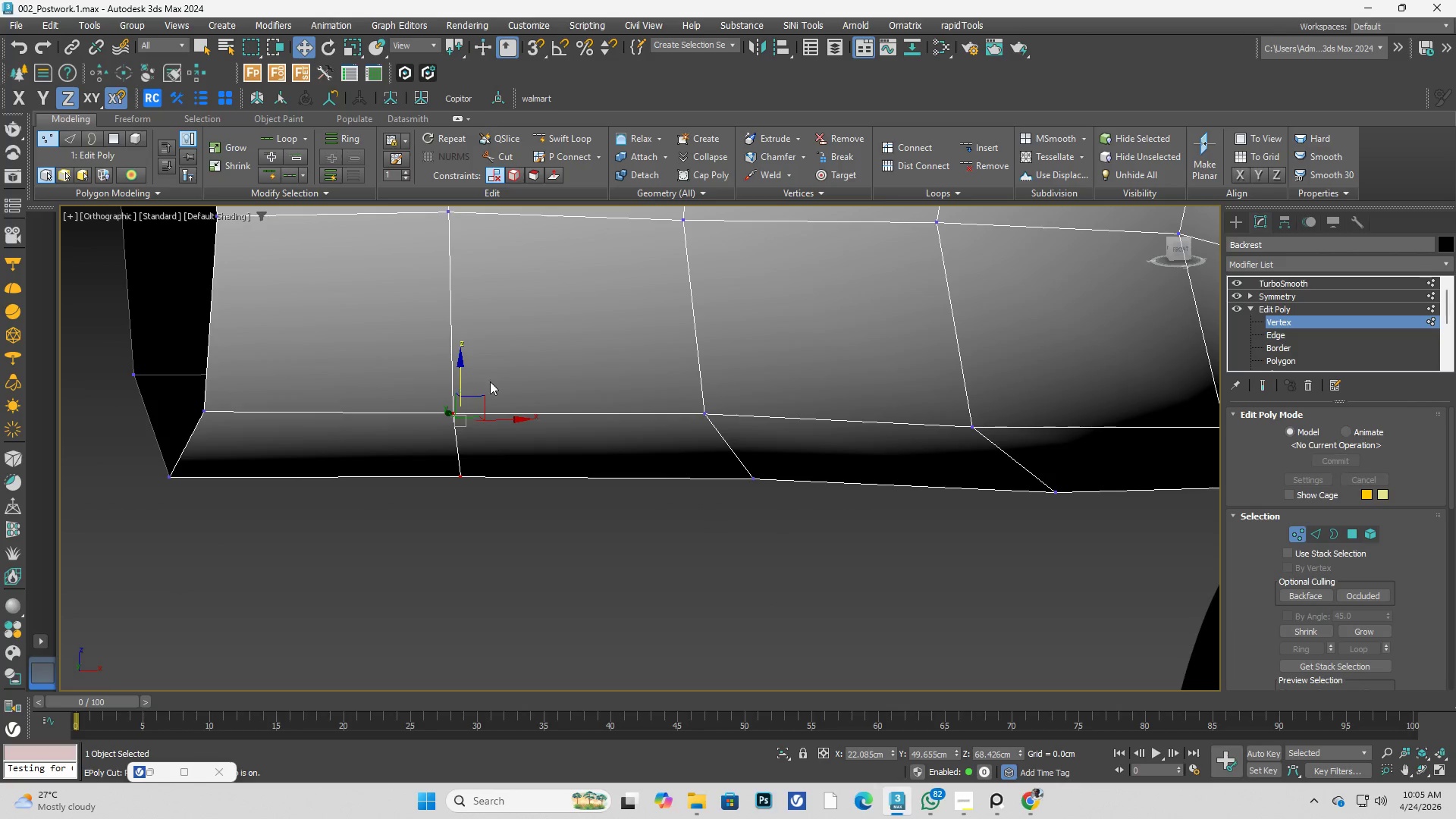 
hold_key(key=AltLeft, duration=0.66)
 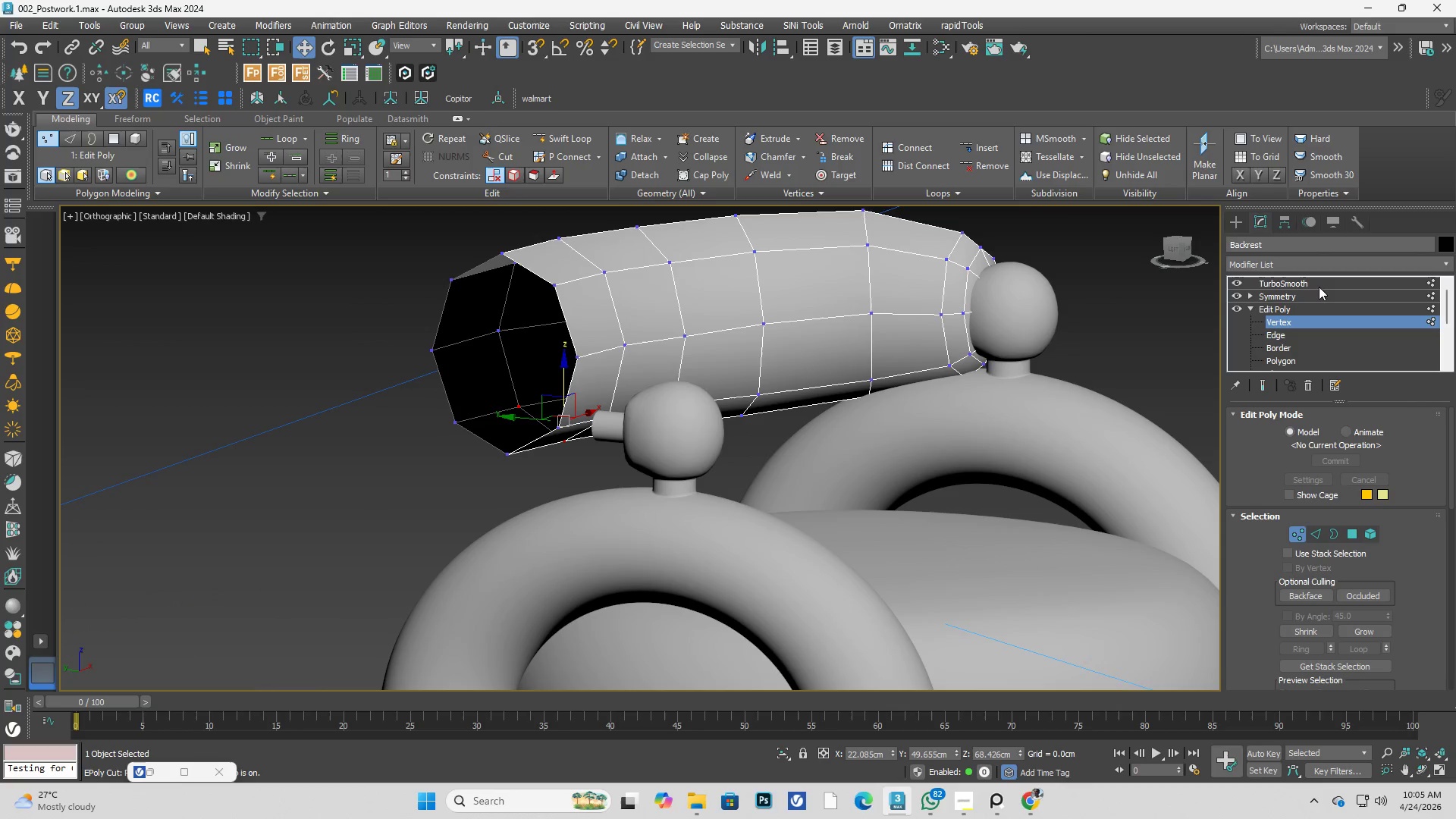 
scroll: coordinate [645, 434], scroll_direction: down, amount: 3.0
 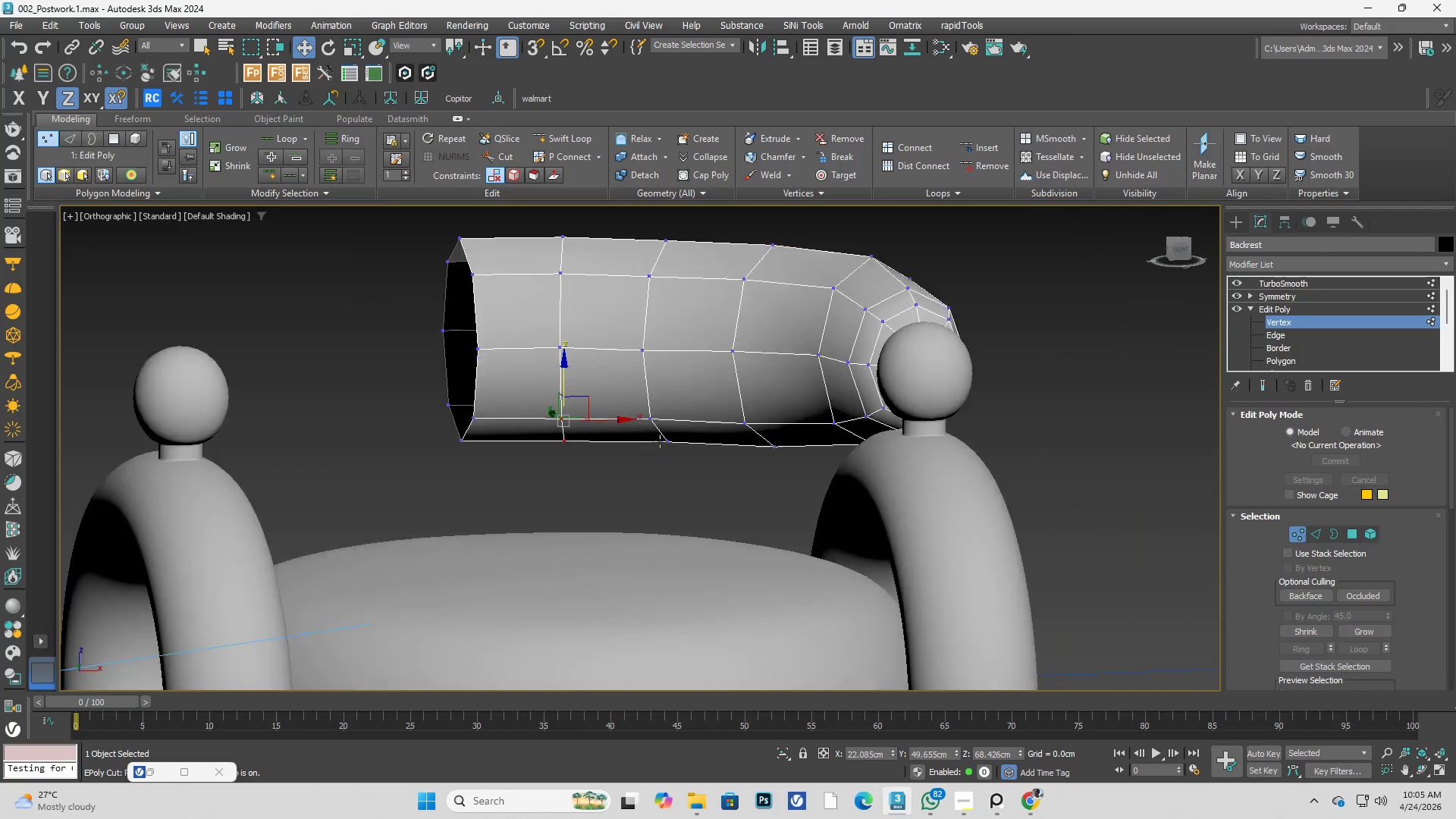 
left_click([1319, 286])
 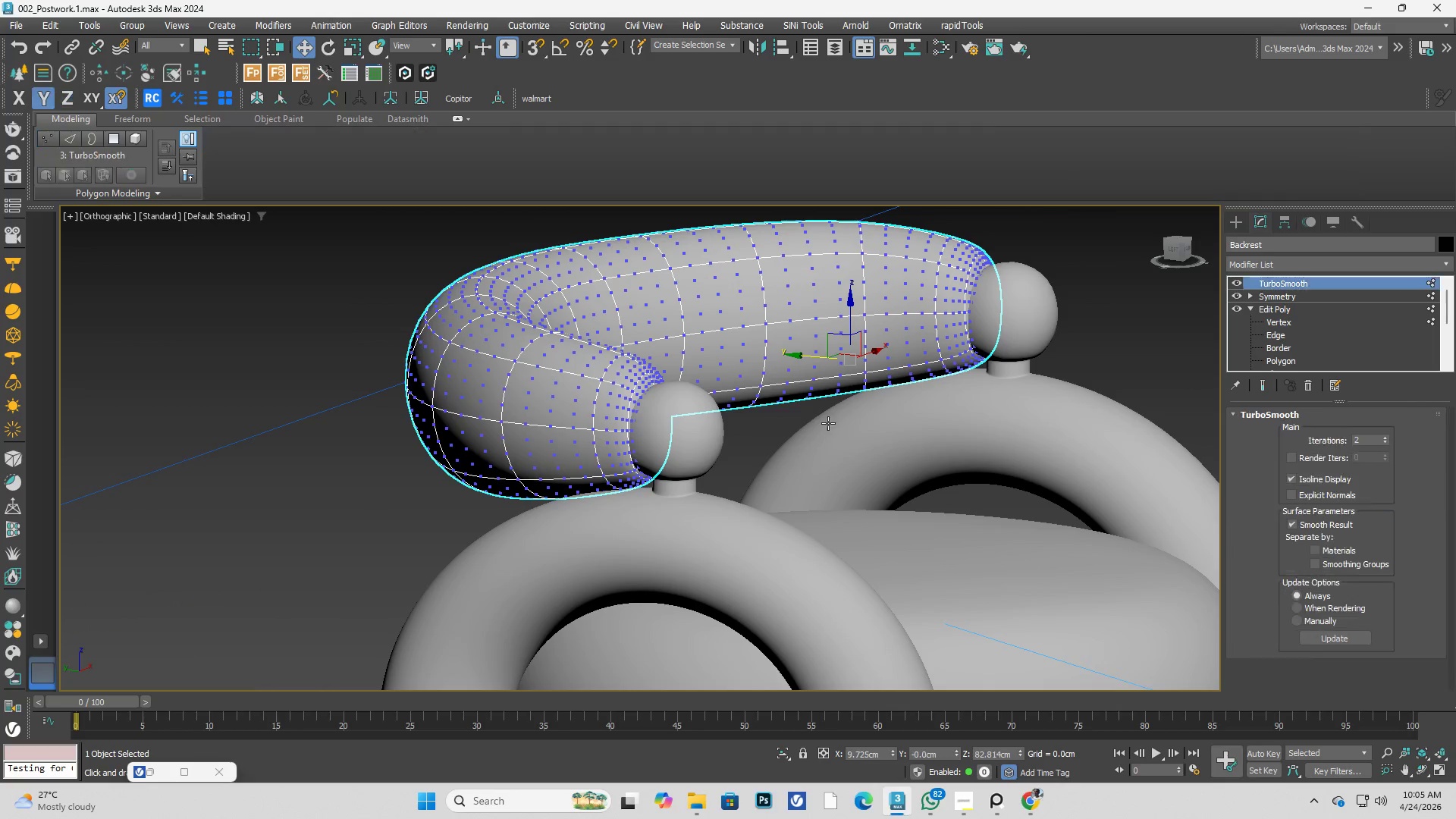 
hold_key(key=AltLeft, duration=0.62)
 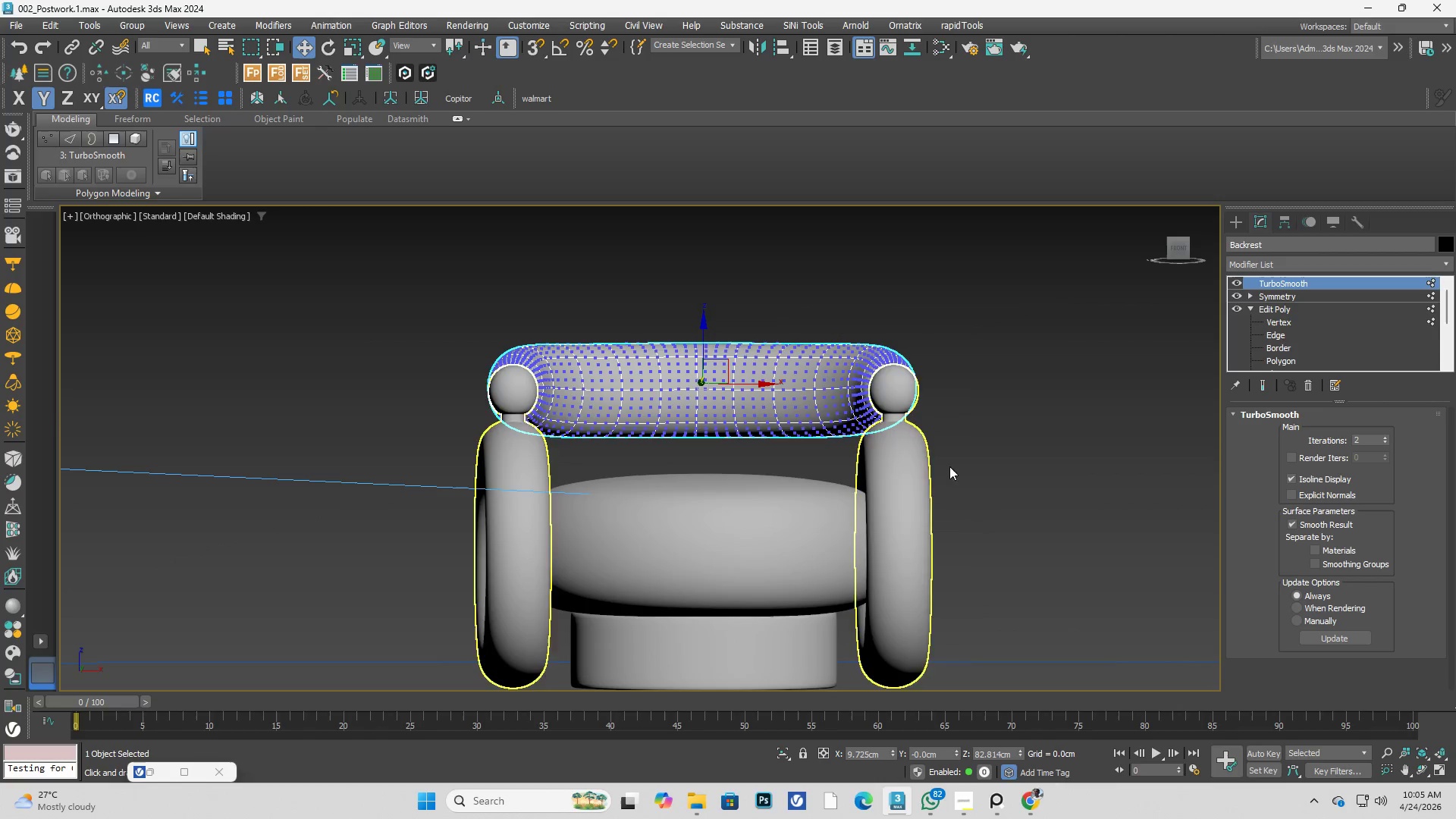 
scroll: coordinate [761, 425], scroll_direction: down, amount: 2.0
 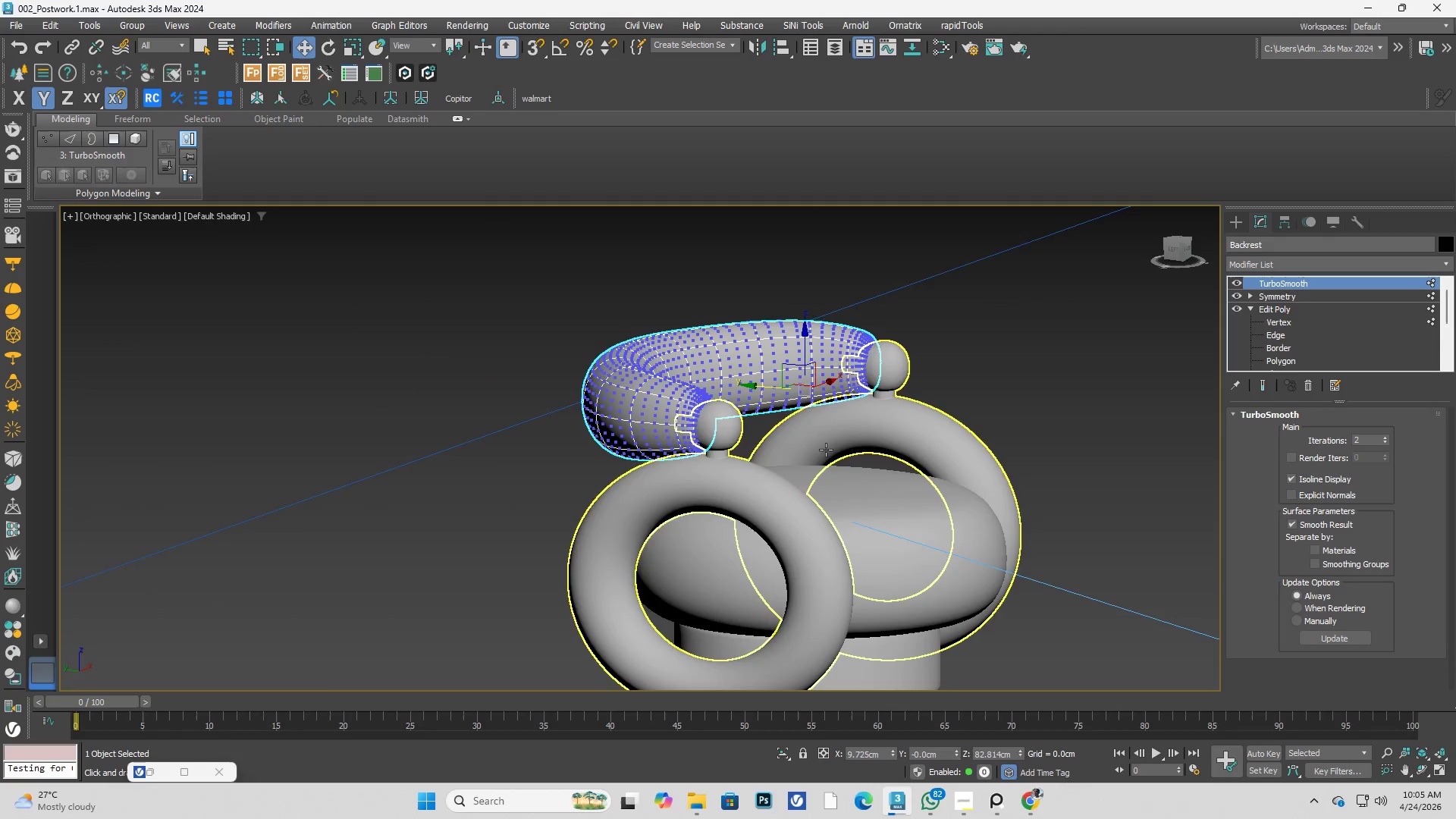 
left_click([960, 466])
 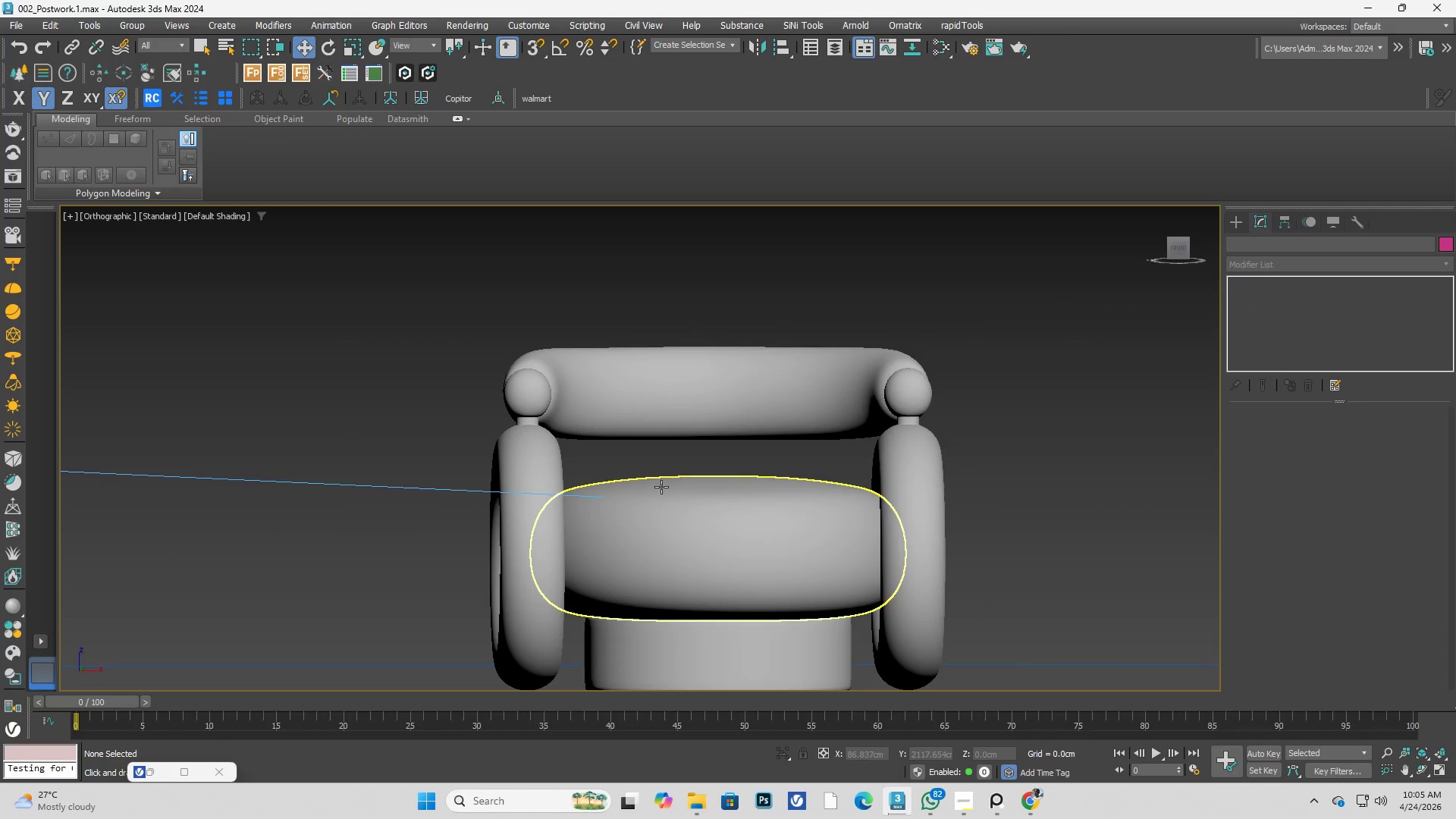 
key(F)
 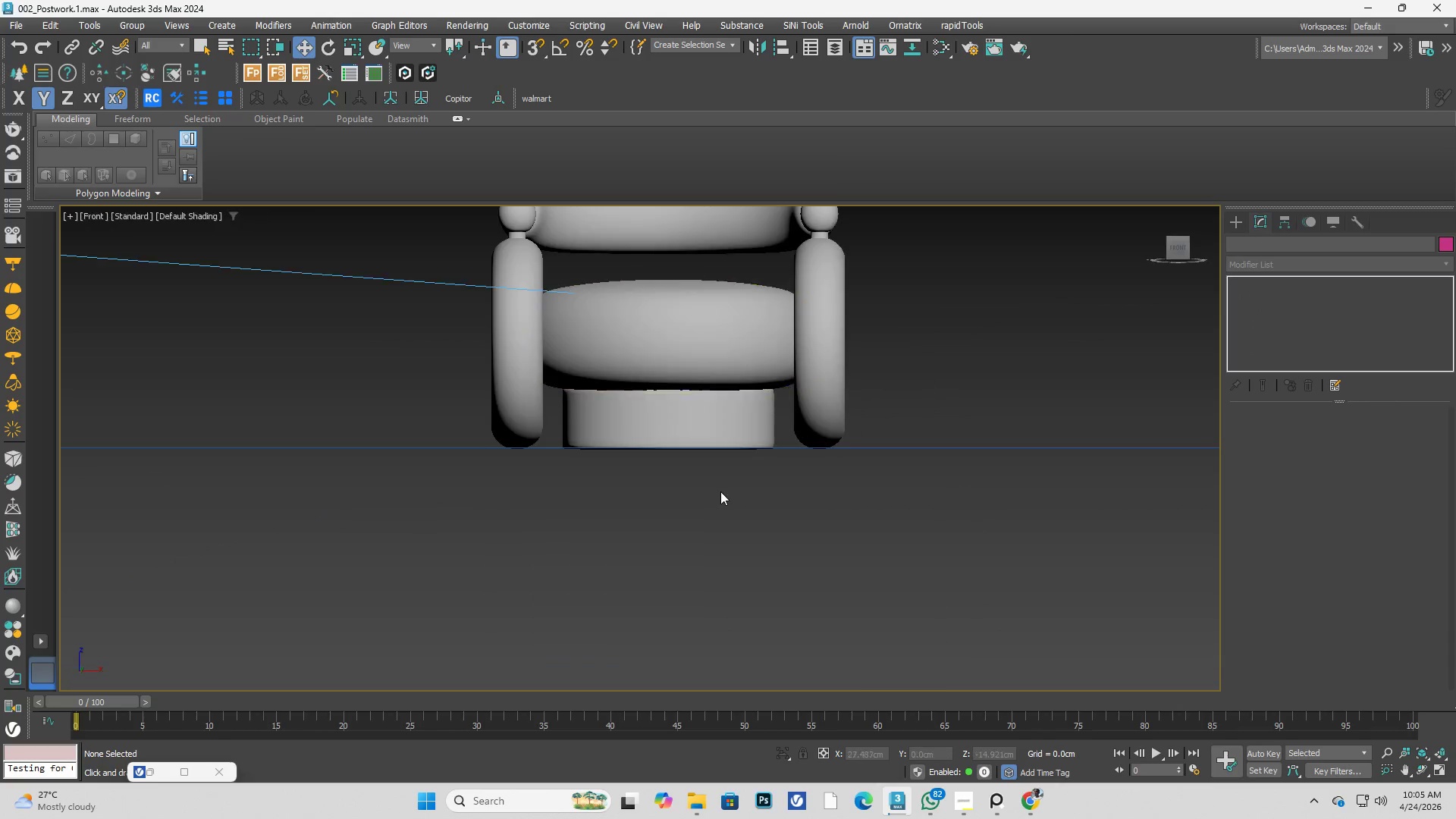 
scroll: coordinate [721, 491], scroll_direction: down, amount: 2.0
 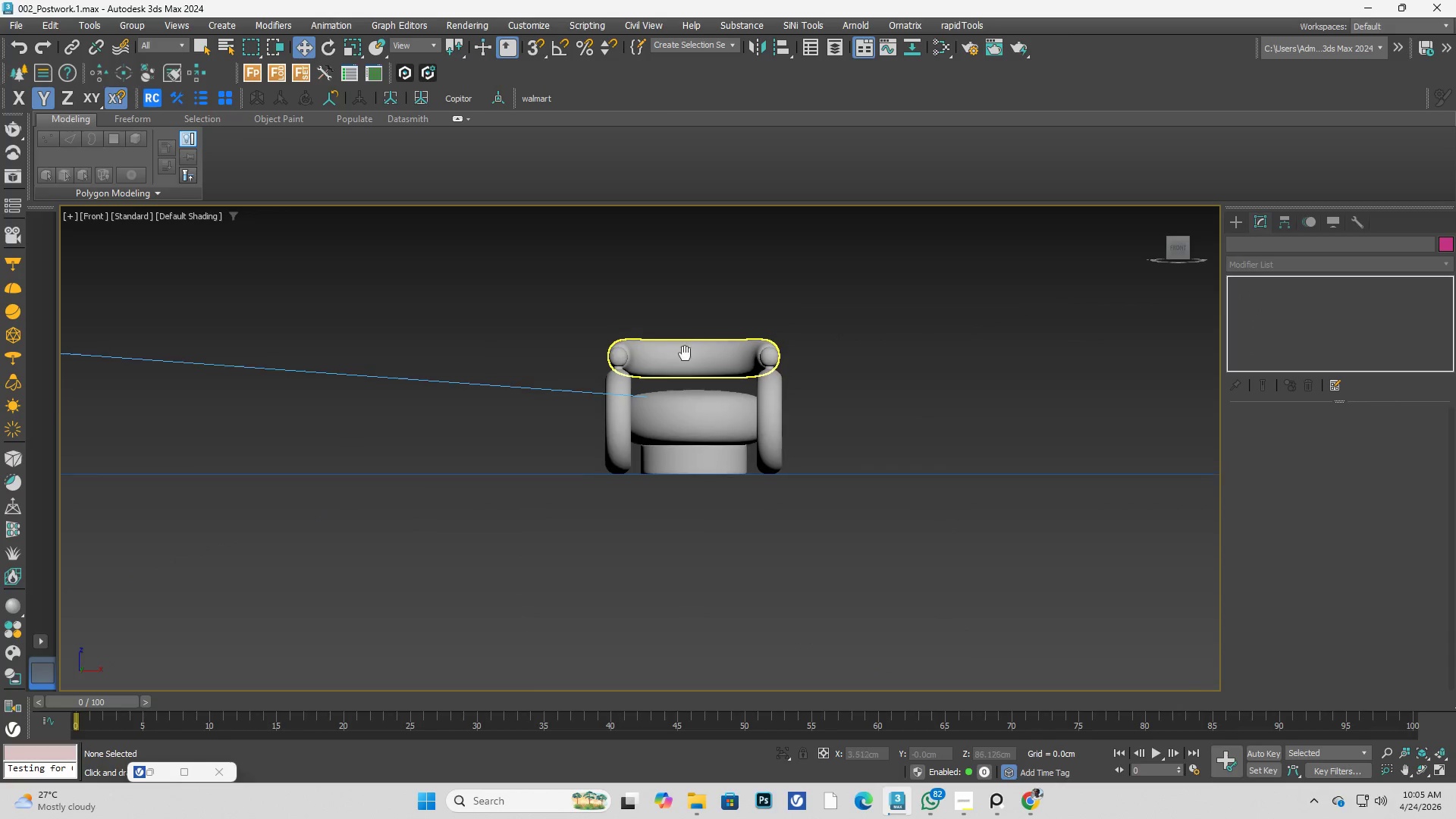 
scroll: coordinate [687, 412], scroll_direction: up, amount: 4.0
 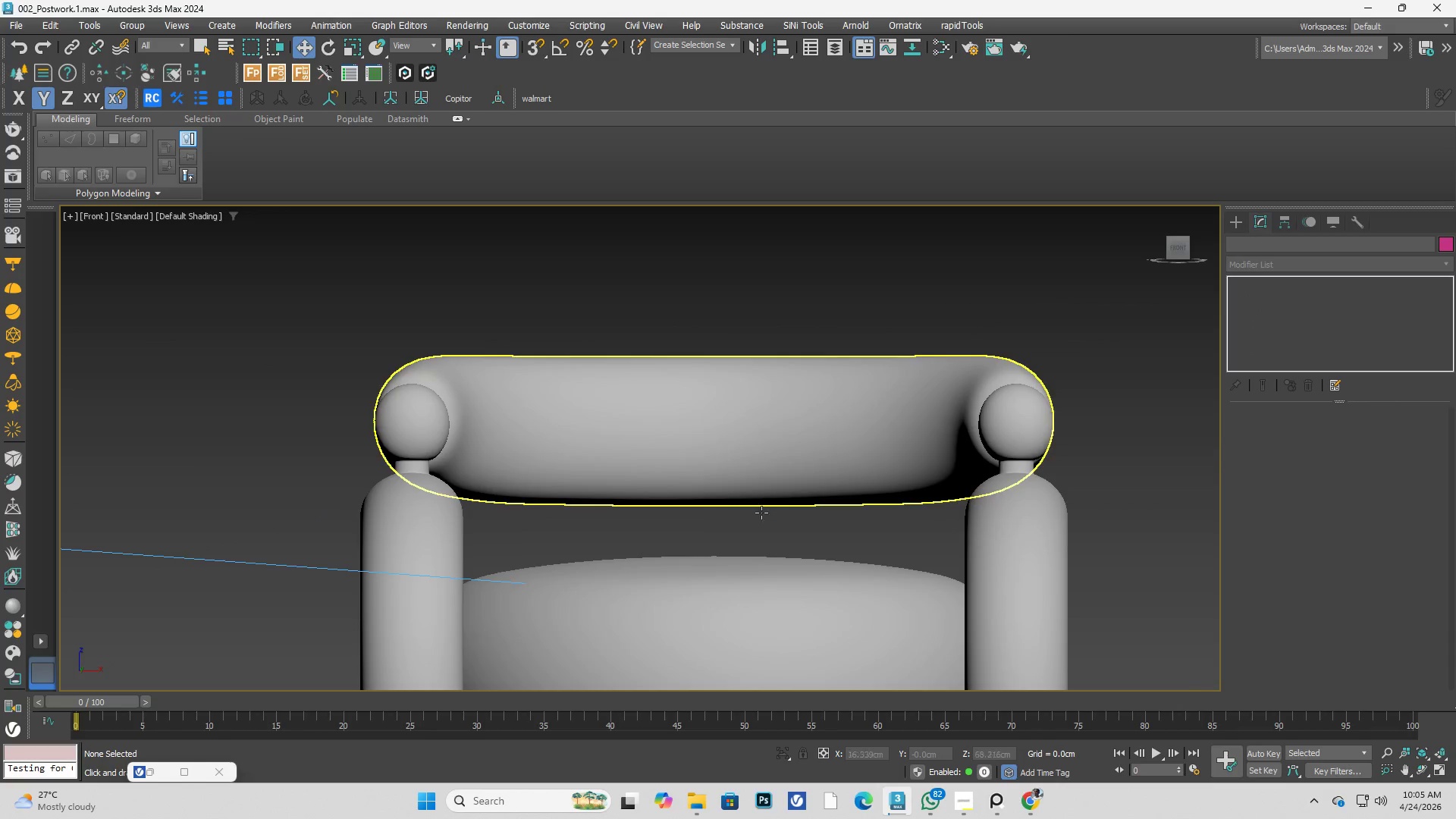 
mouse_move([786, 543])
 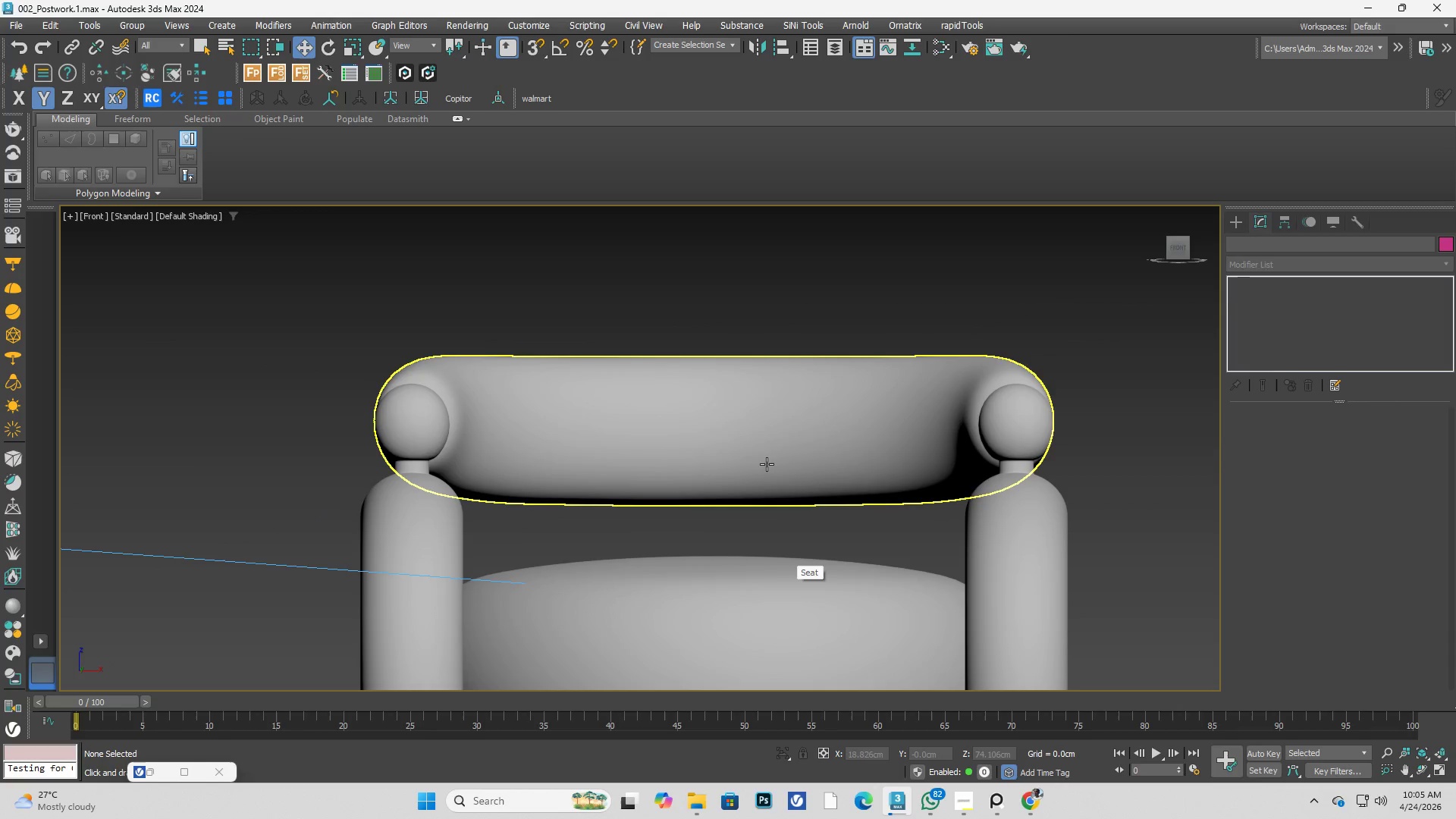 
left_click([767, 464])
 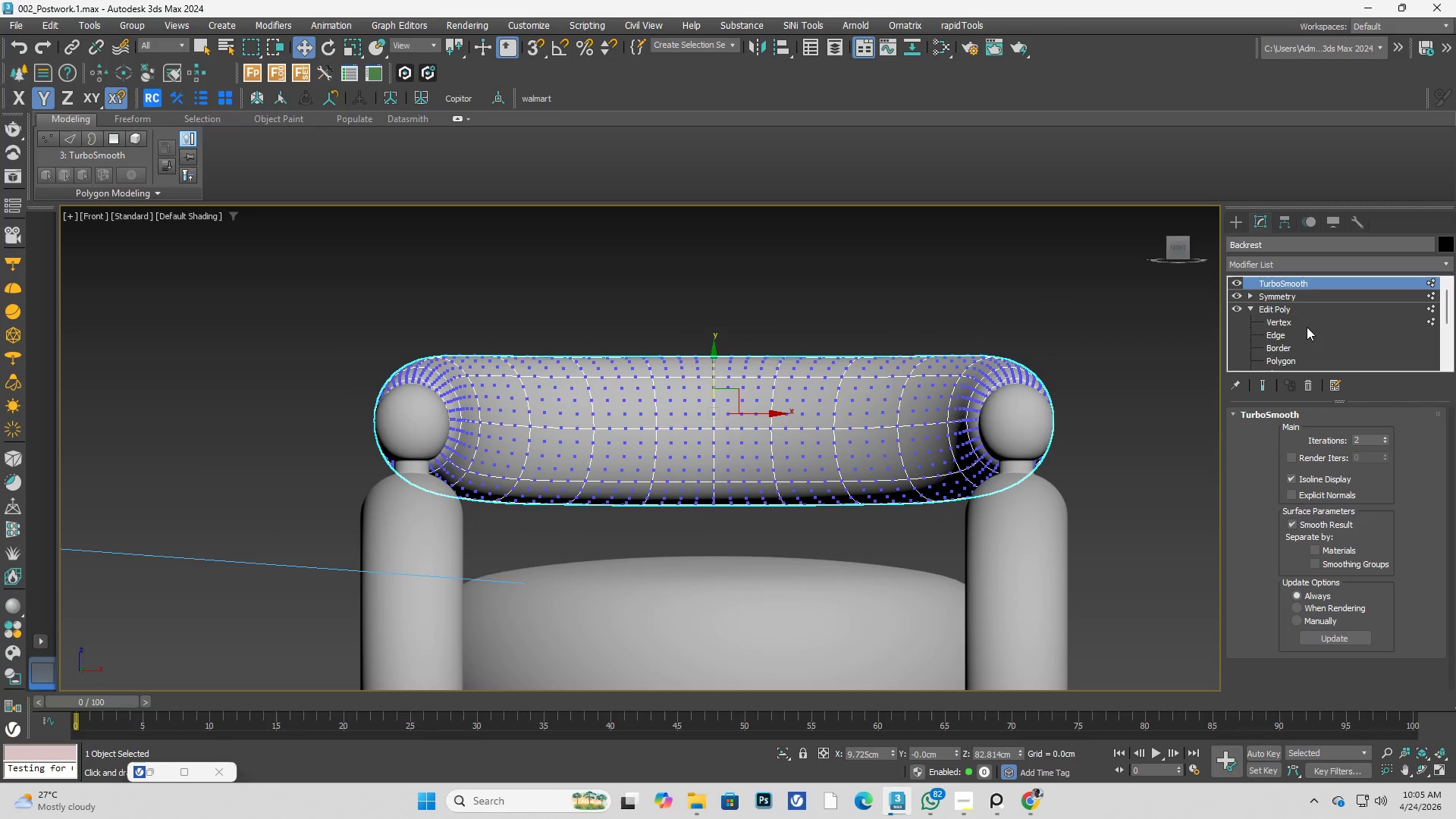 
left_click([1307, 322])
 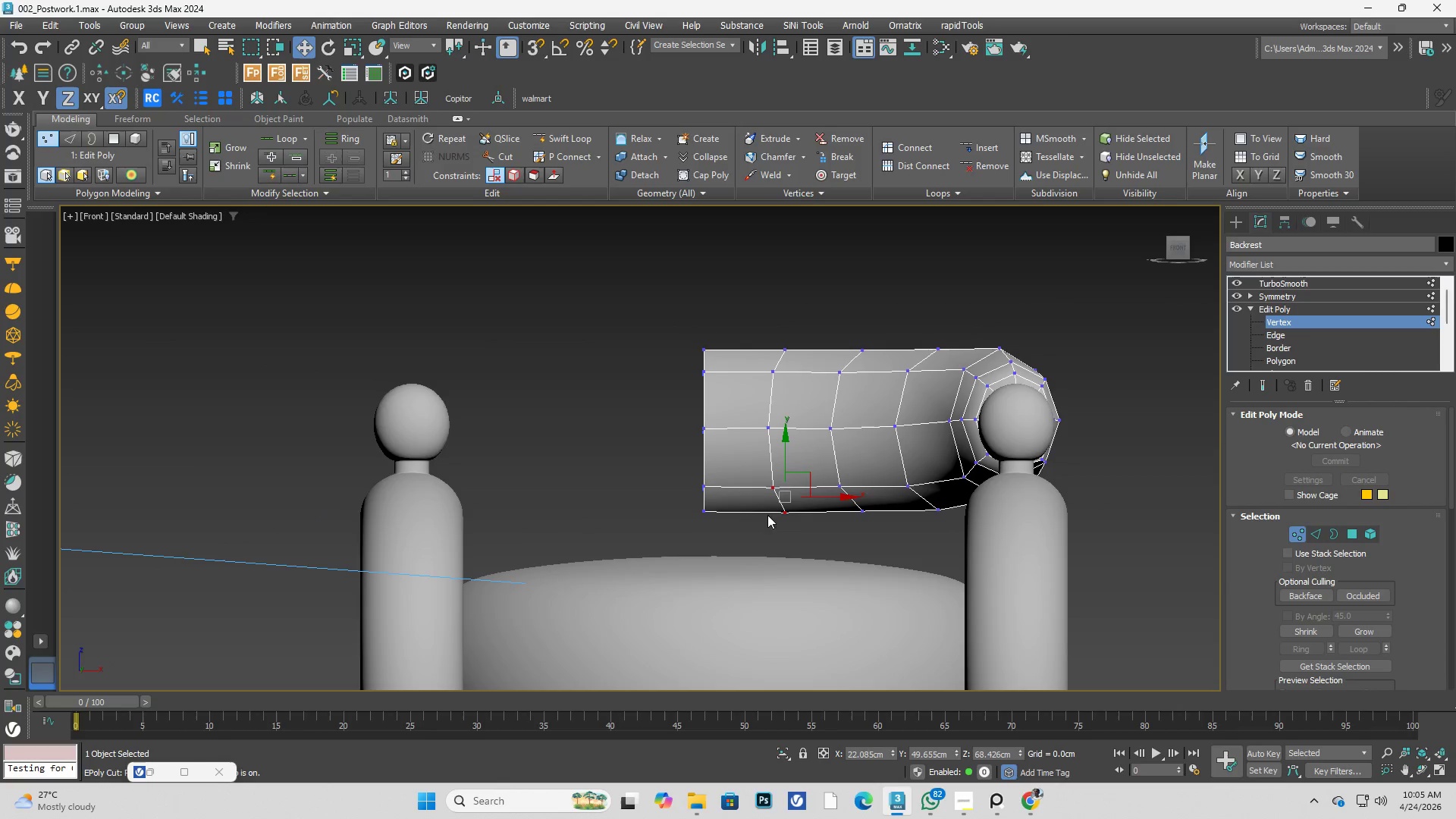 
left_click_drag(start_coordinate=[664, 538], to_coordinate=[717, 459])
 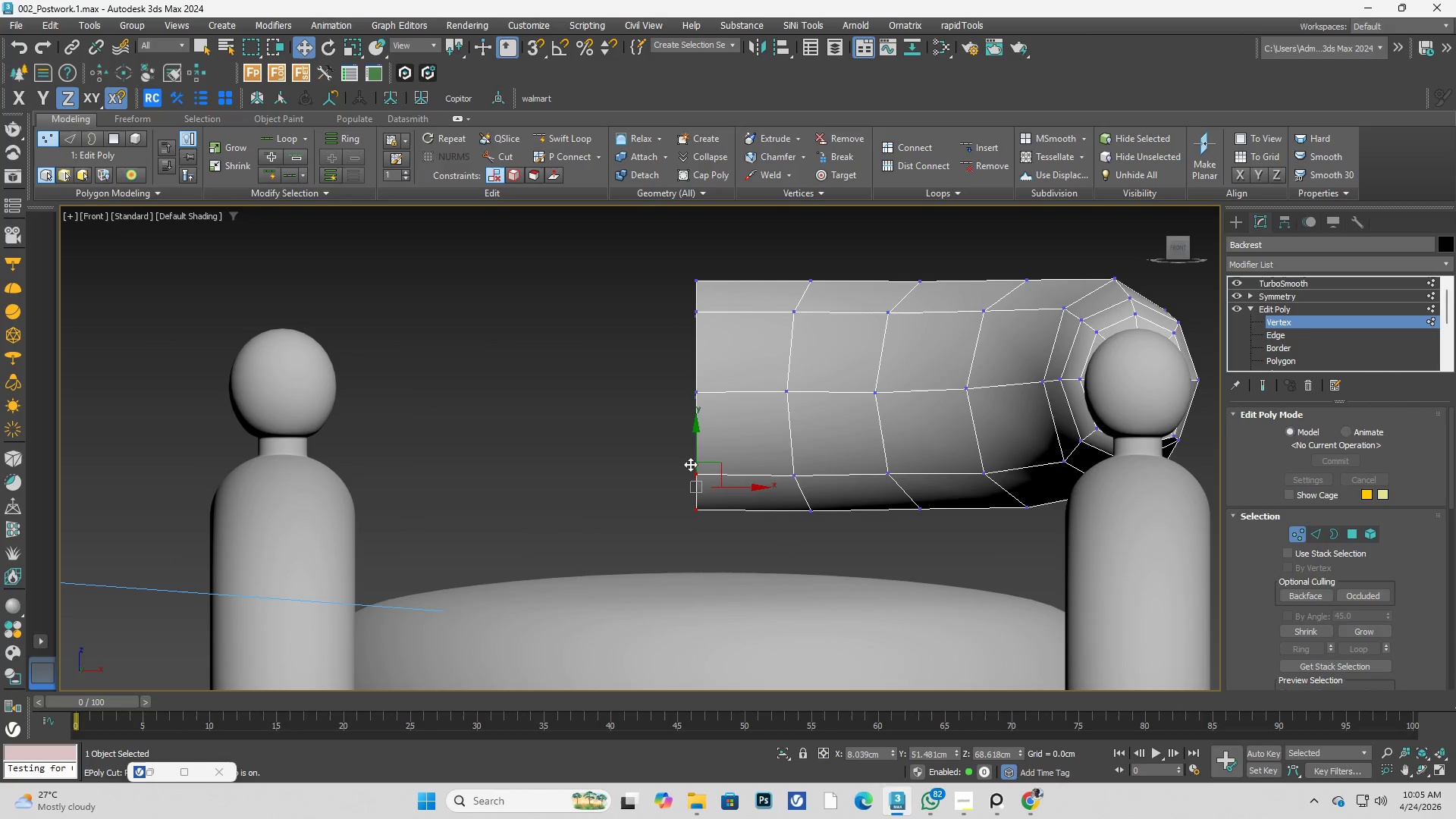 
scroll: coordinate [723, 516], scroll_direction: up, amount: 1.0
 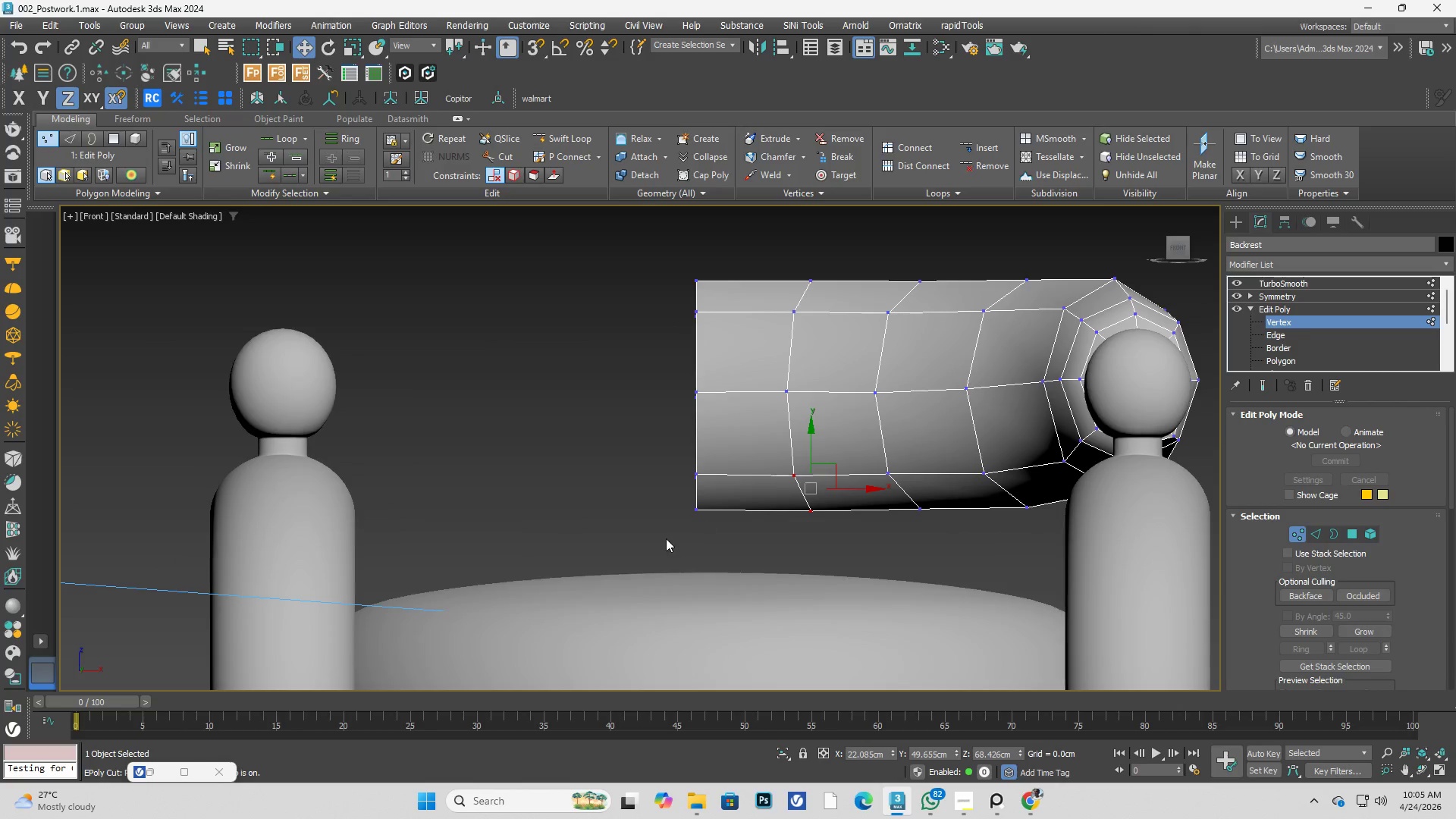 
left_click_drag(start_coordinate=[692, 463], to_coordinate=[694, 467])
 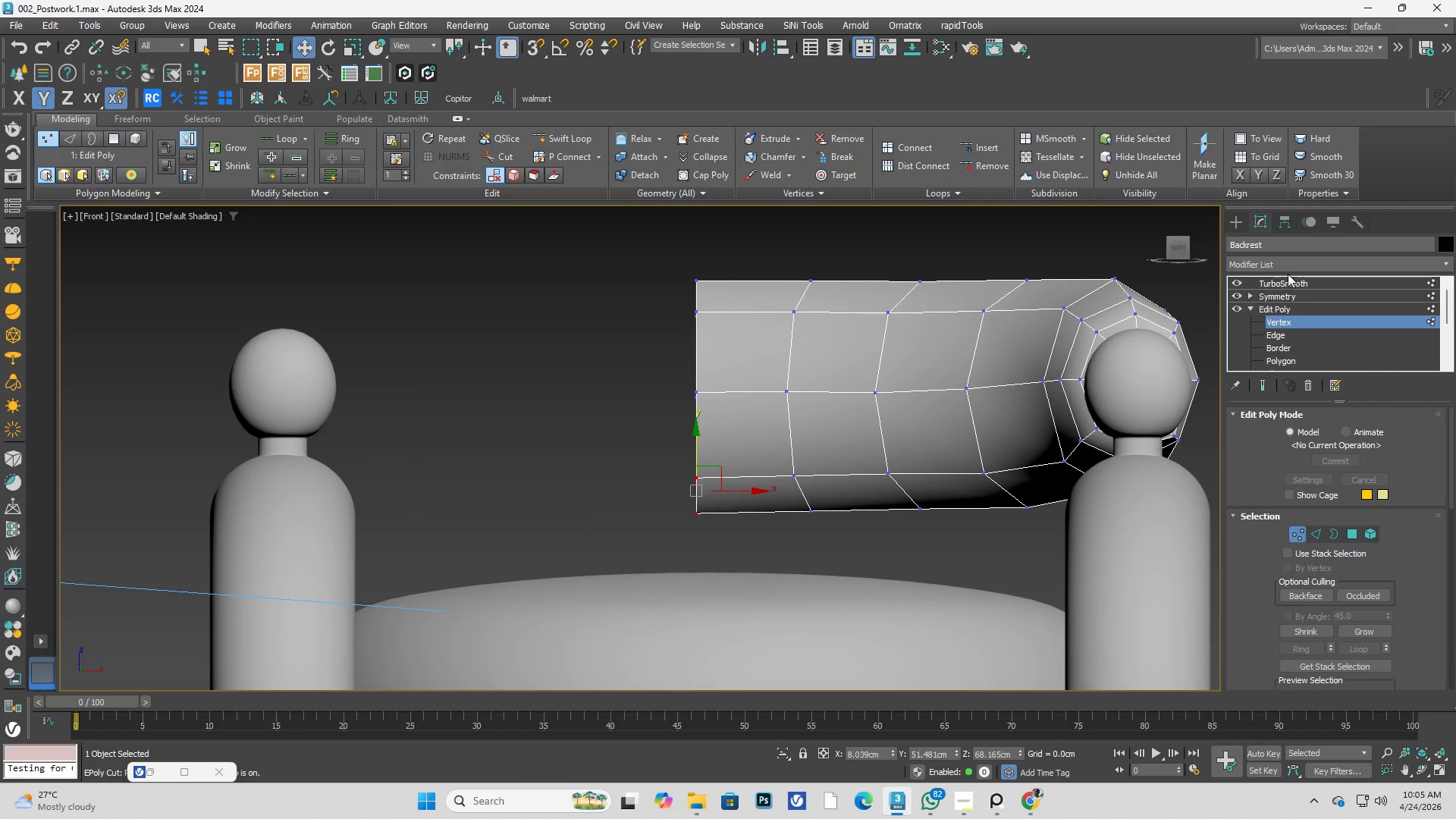 
double_click([1285, 284])
 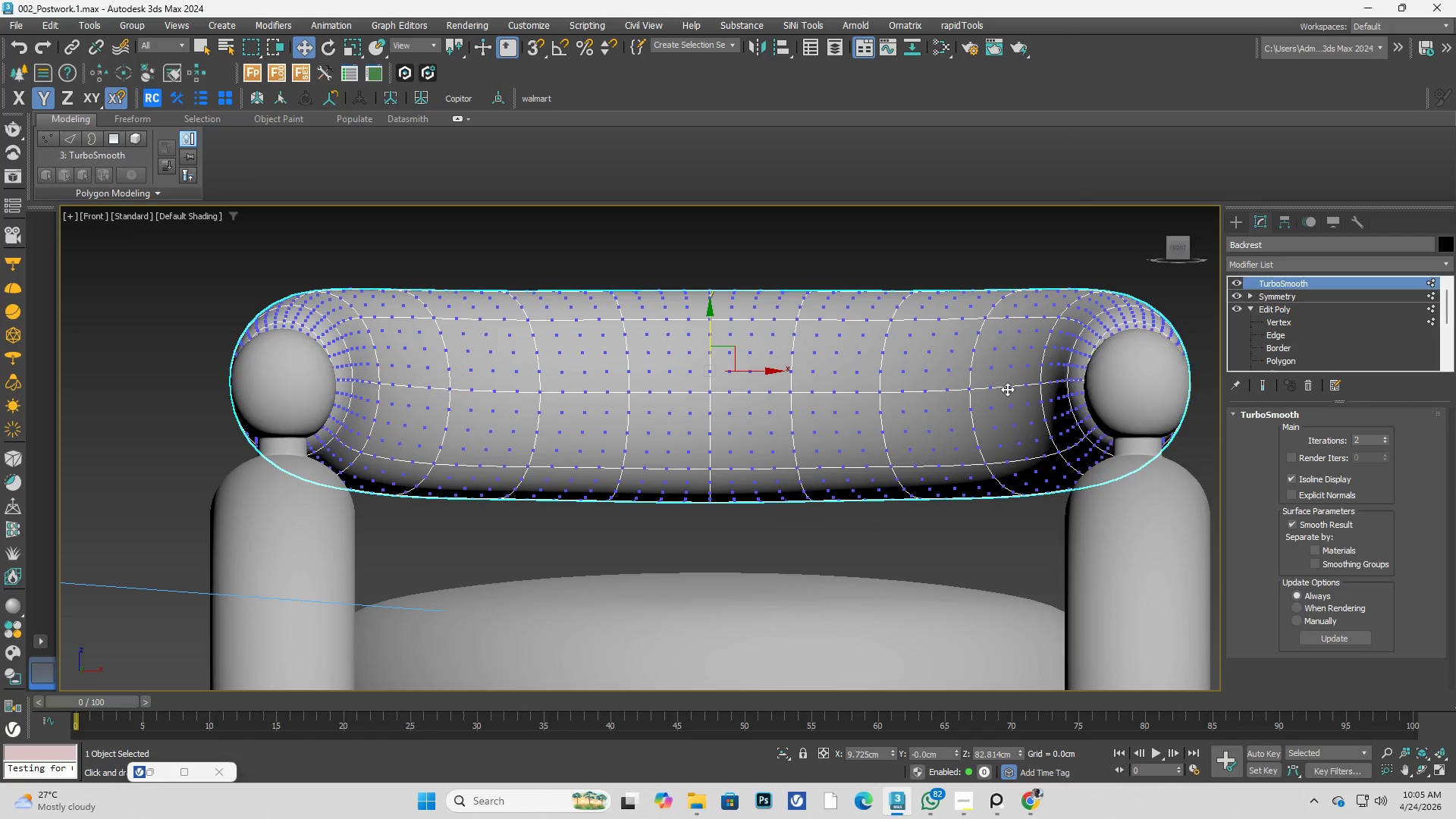 
left_click([1213, 460])
 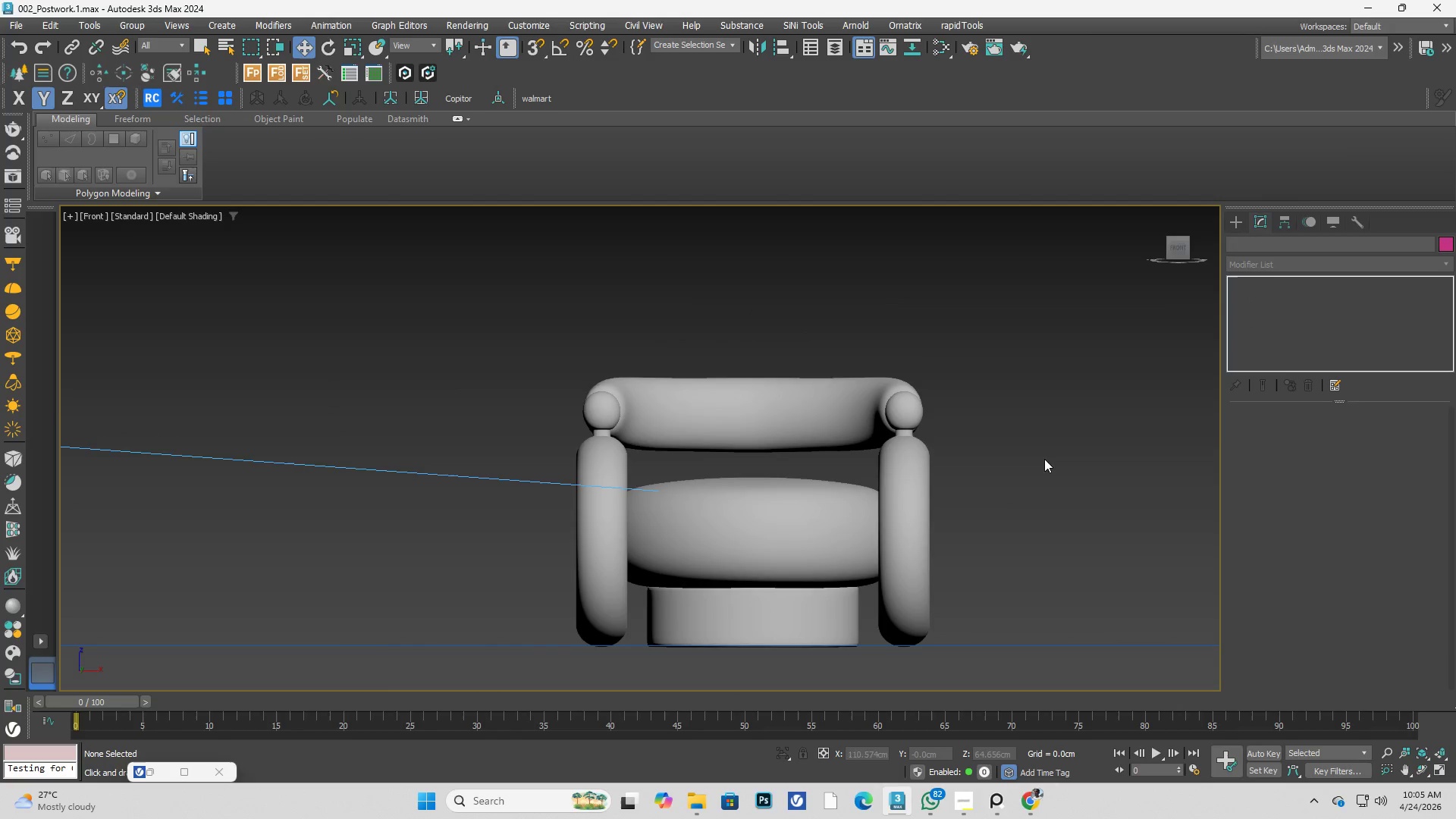 
scroll: coordinate [864, 413], scroll_direction: down, amount: 3.0
 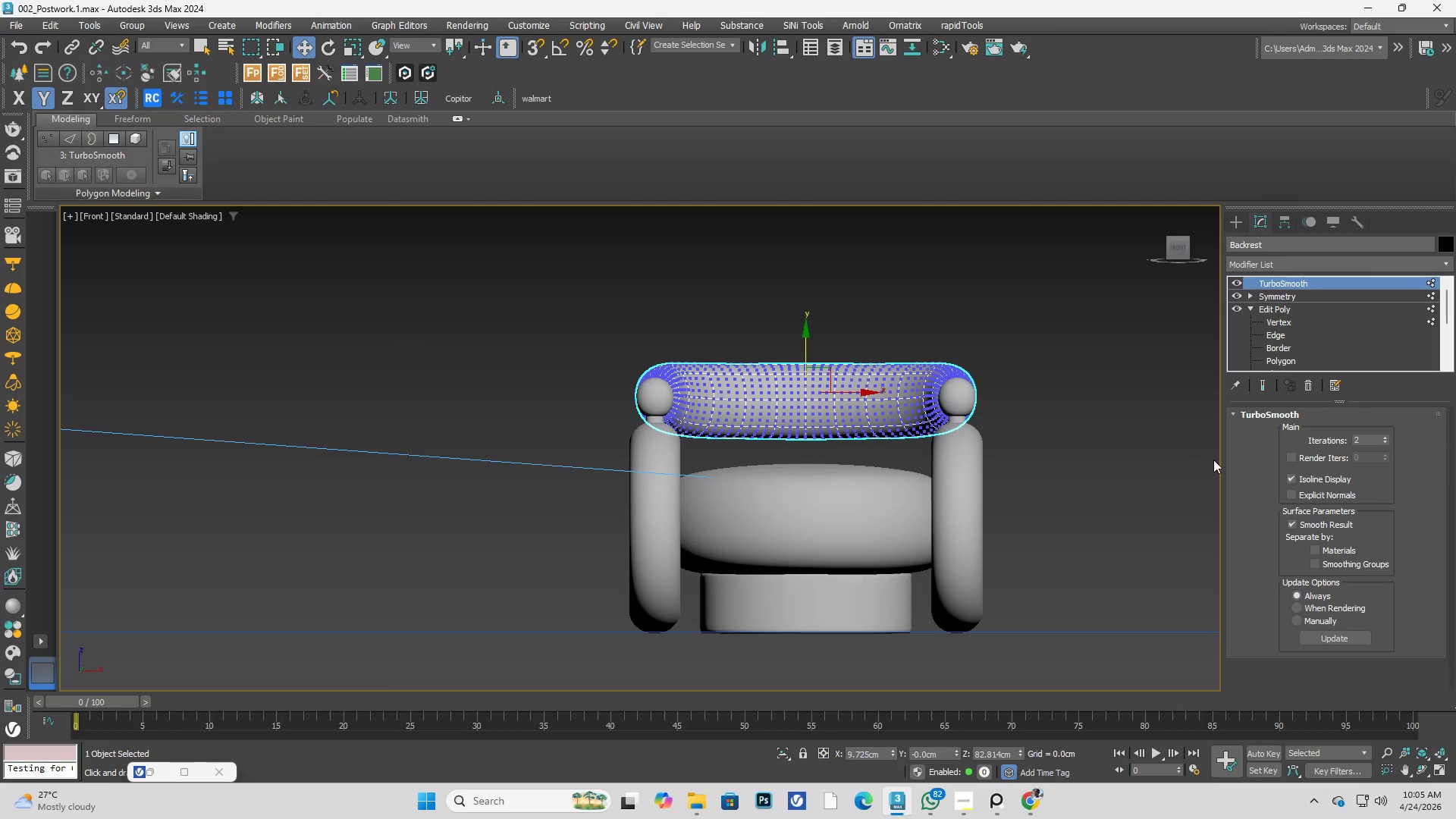 
scroll: coordinate [810, 447], scroll_direction: up, amount: 2.0
 